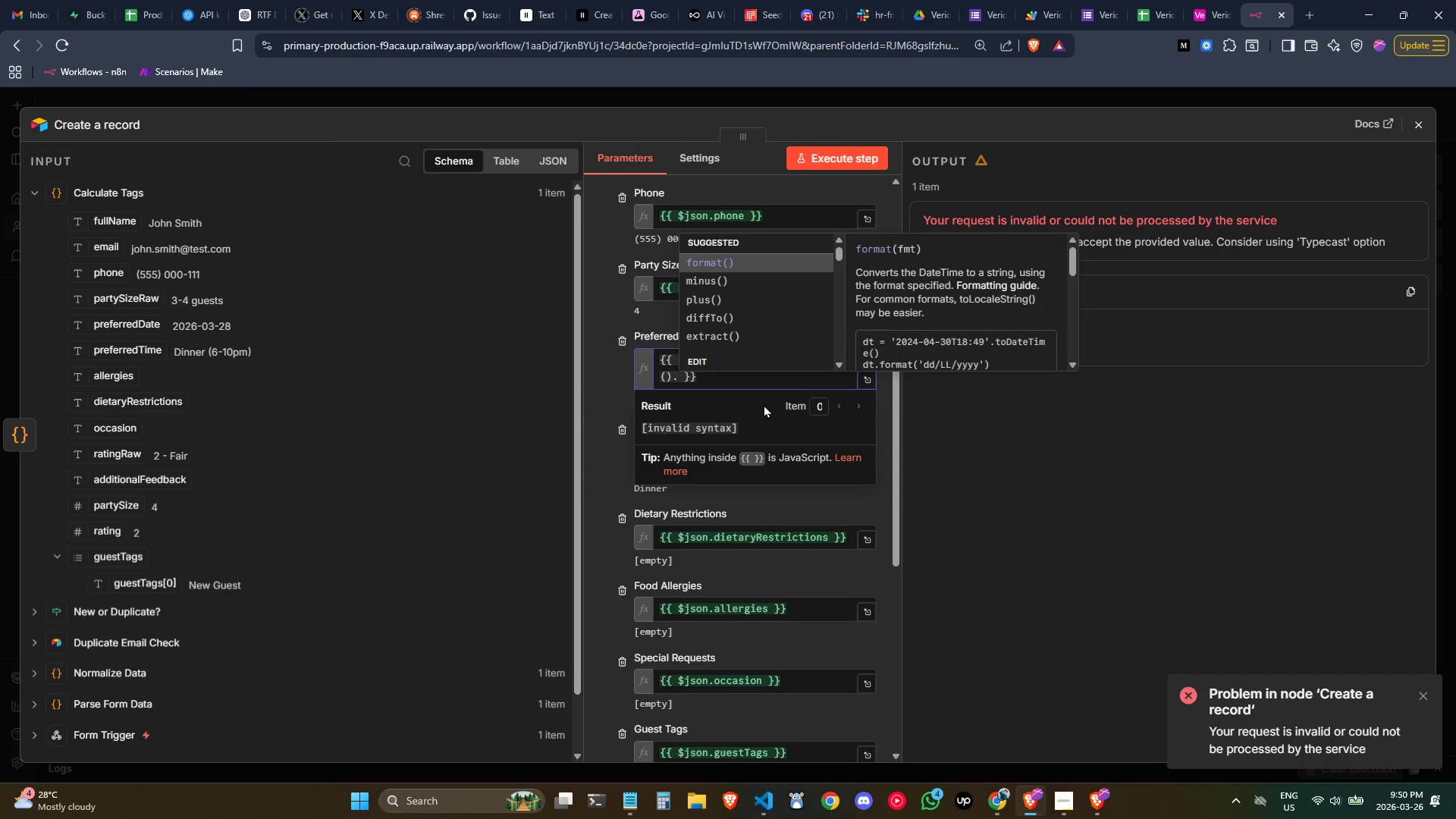 
key(Backspace)
 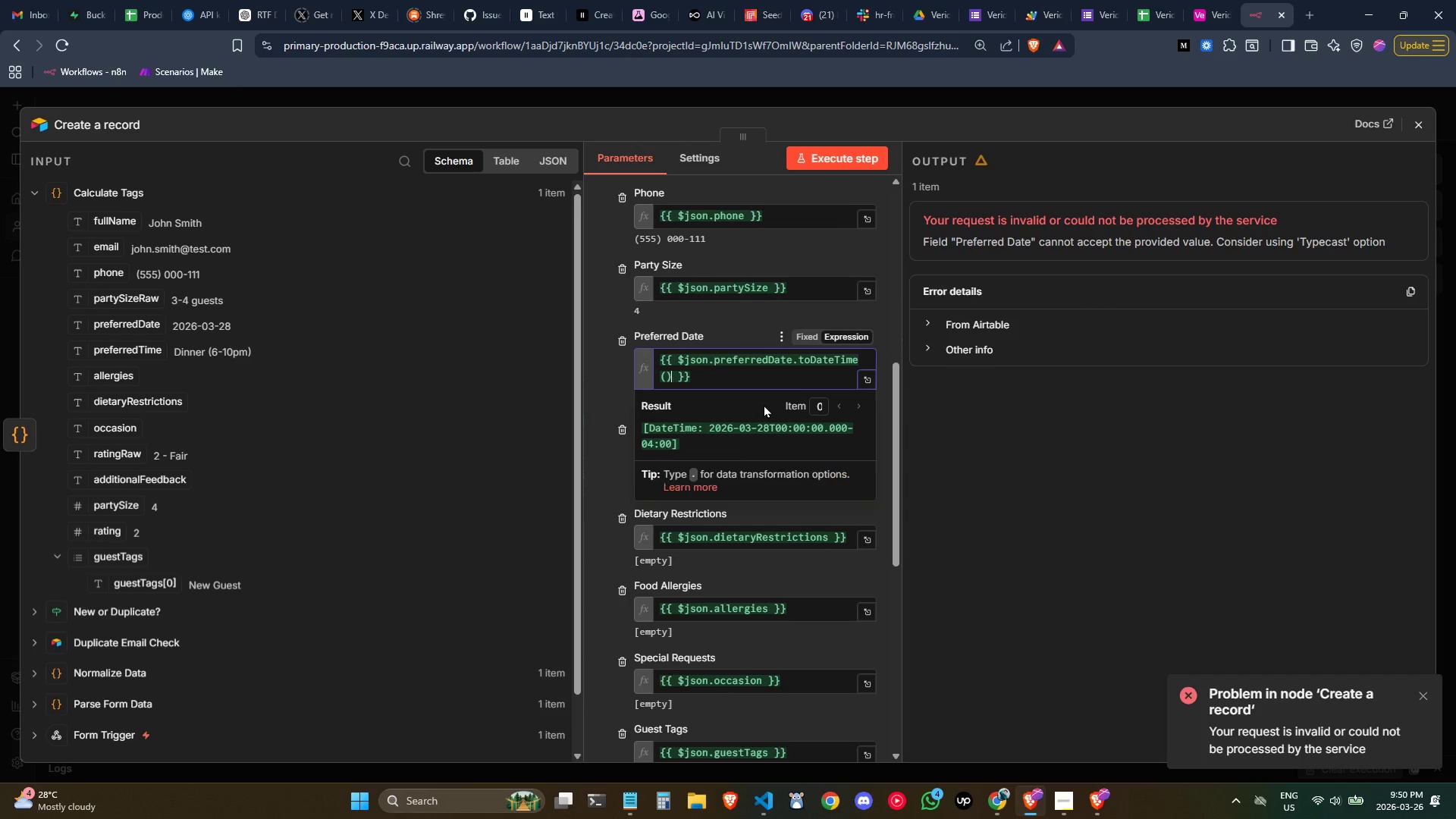 
key(Backspace)
 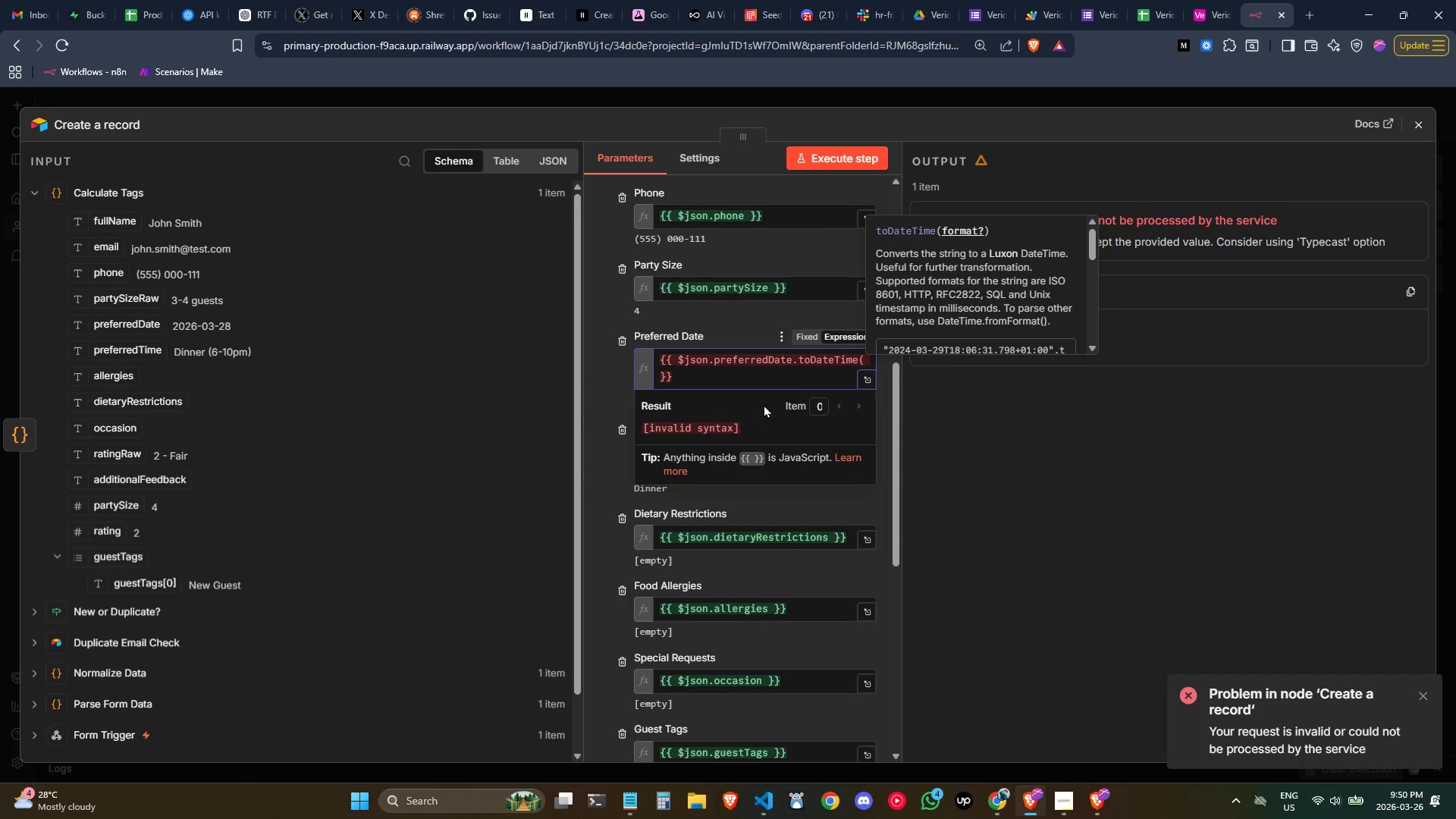 
scroll: coordinate [1013, 324], scroll_direction: down, amount: 1.0
 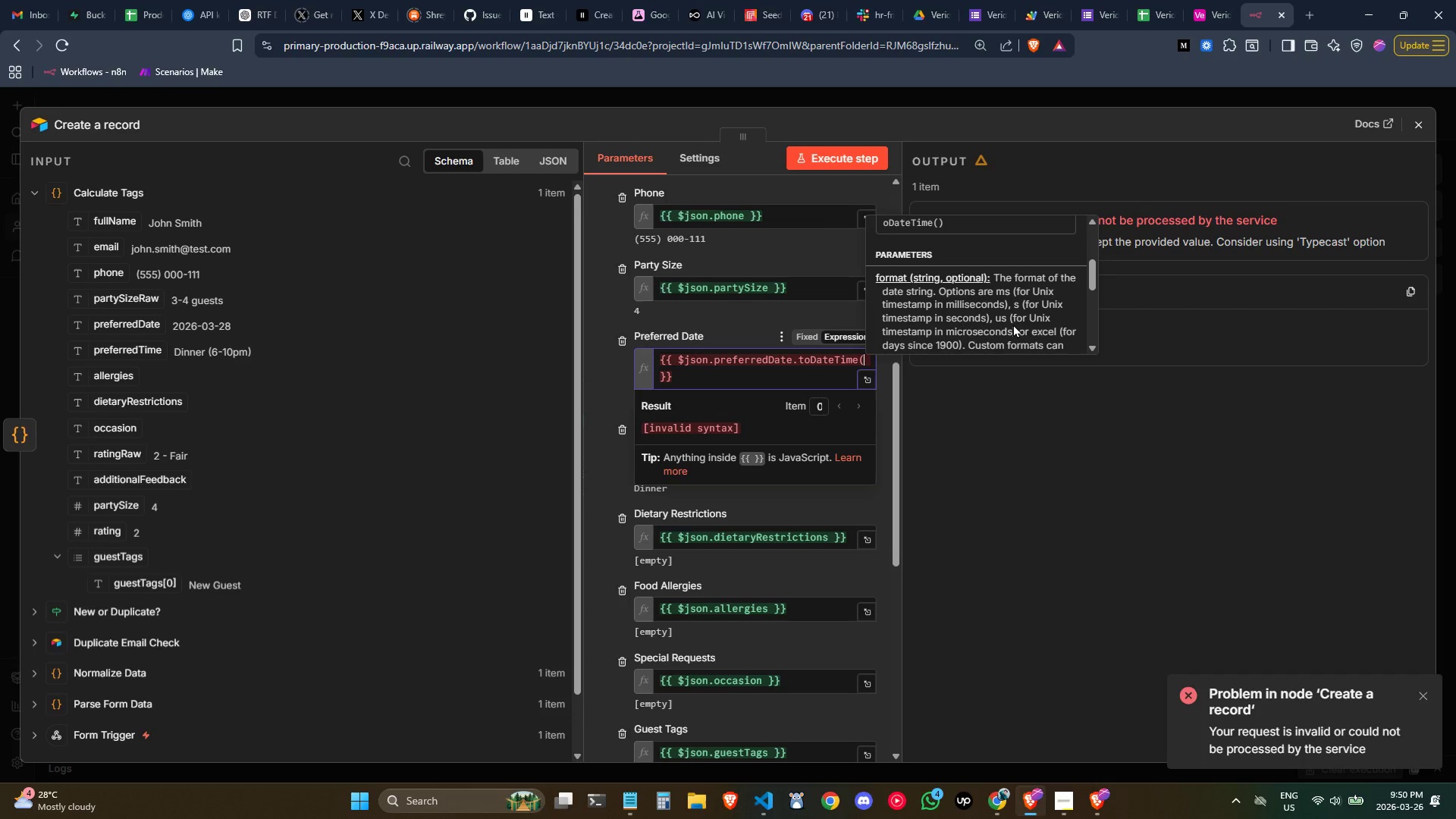 
scroll: coordinate [1013, 324], scroll_direction: up, amount: 1.0
 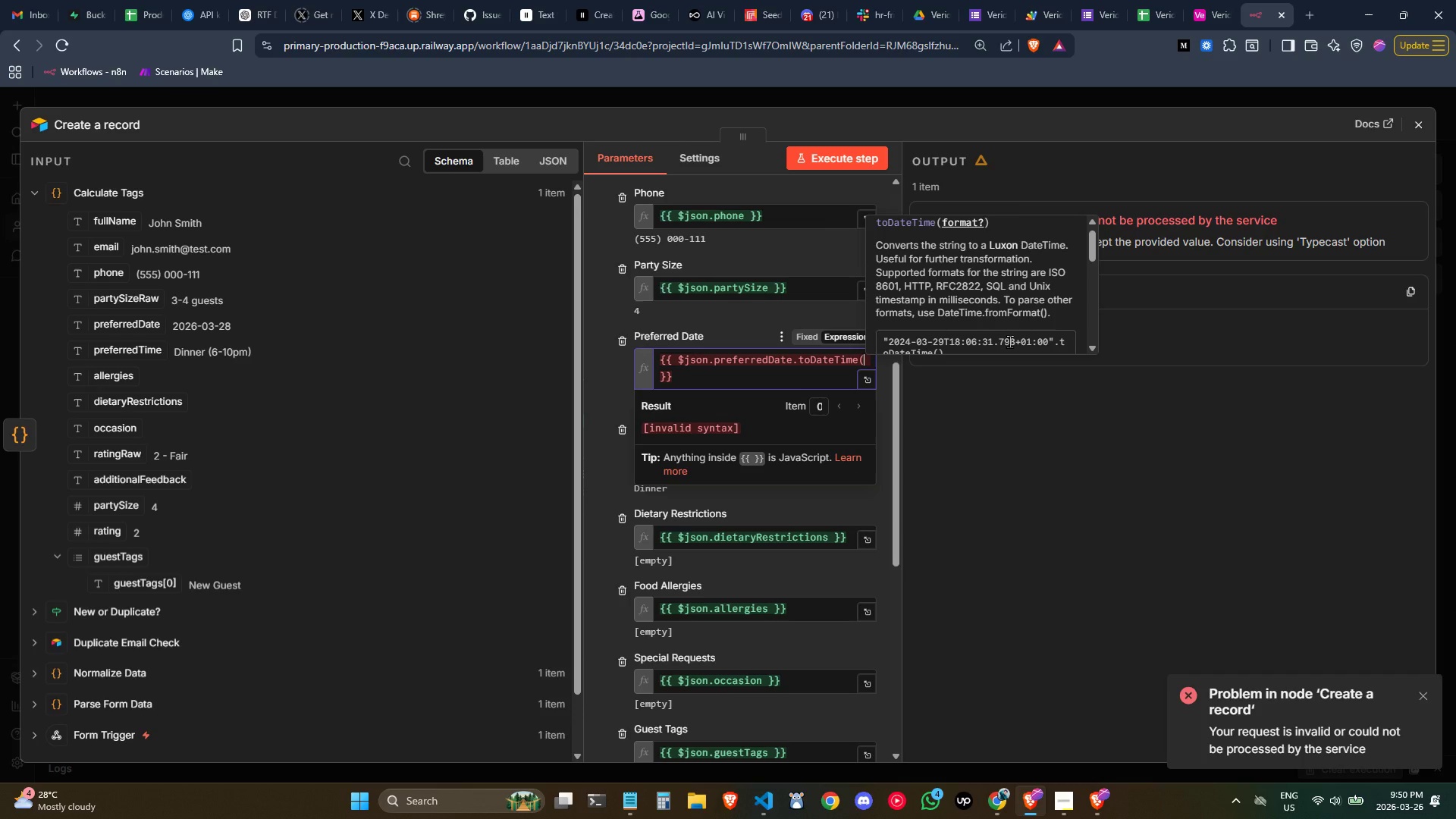 
key(Shift+ShiftLeft)
 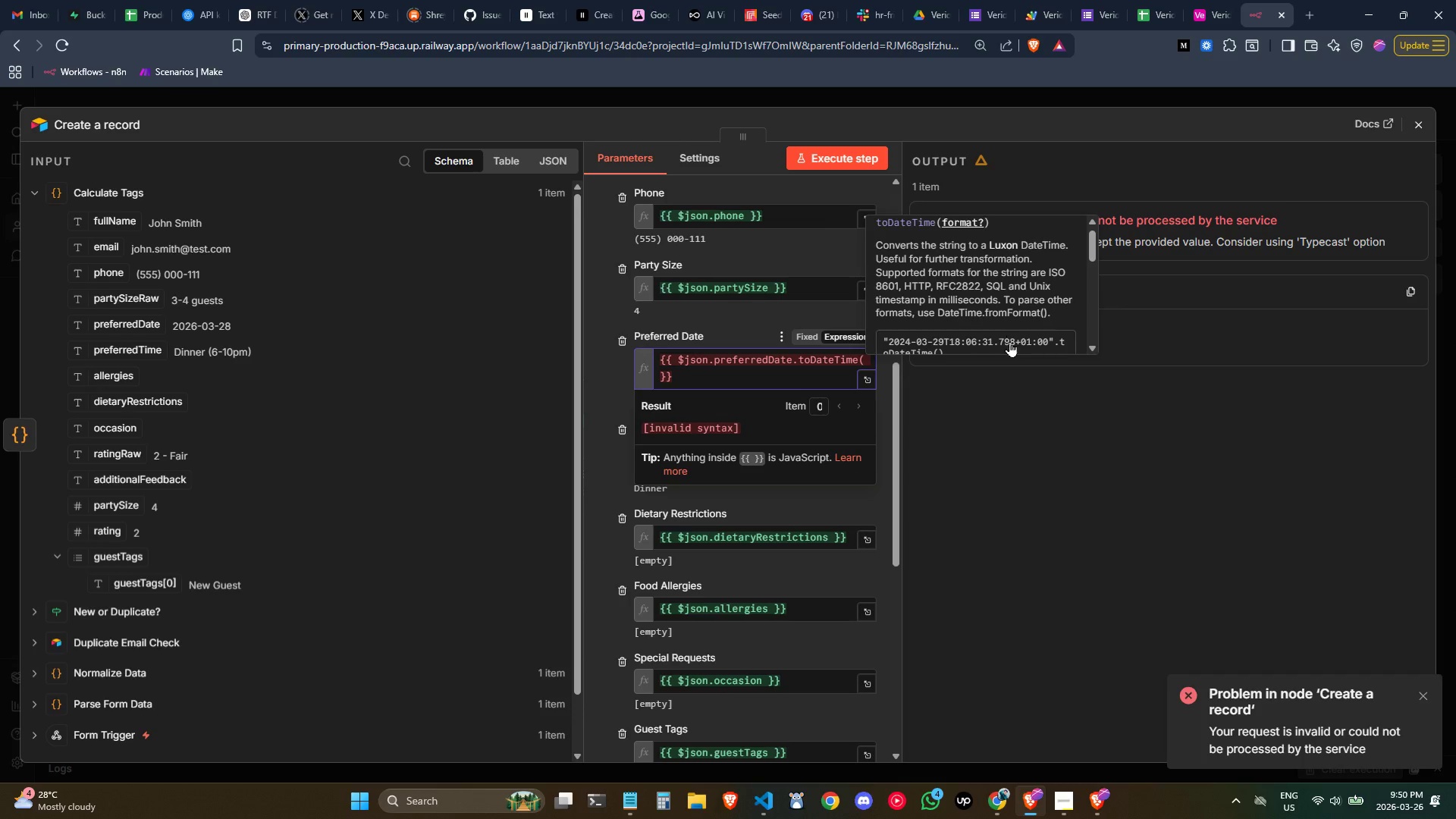 
key(Shift+0)
 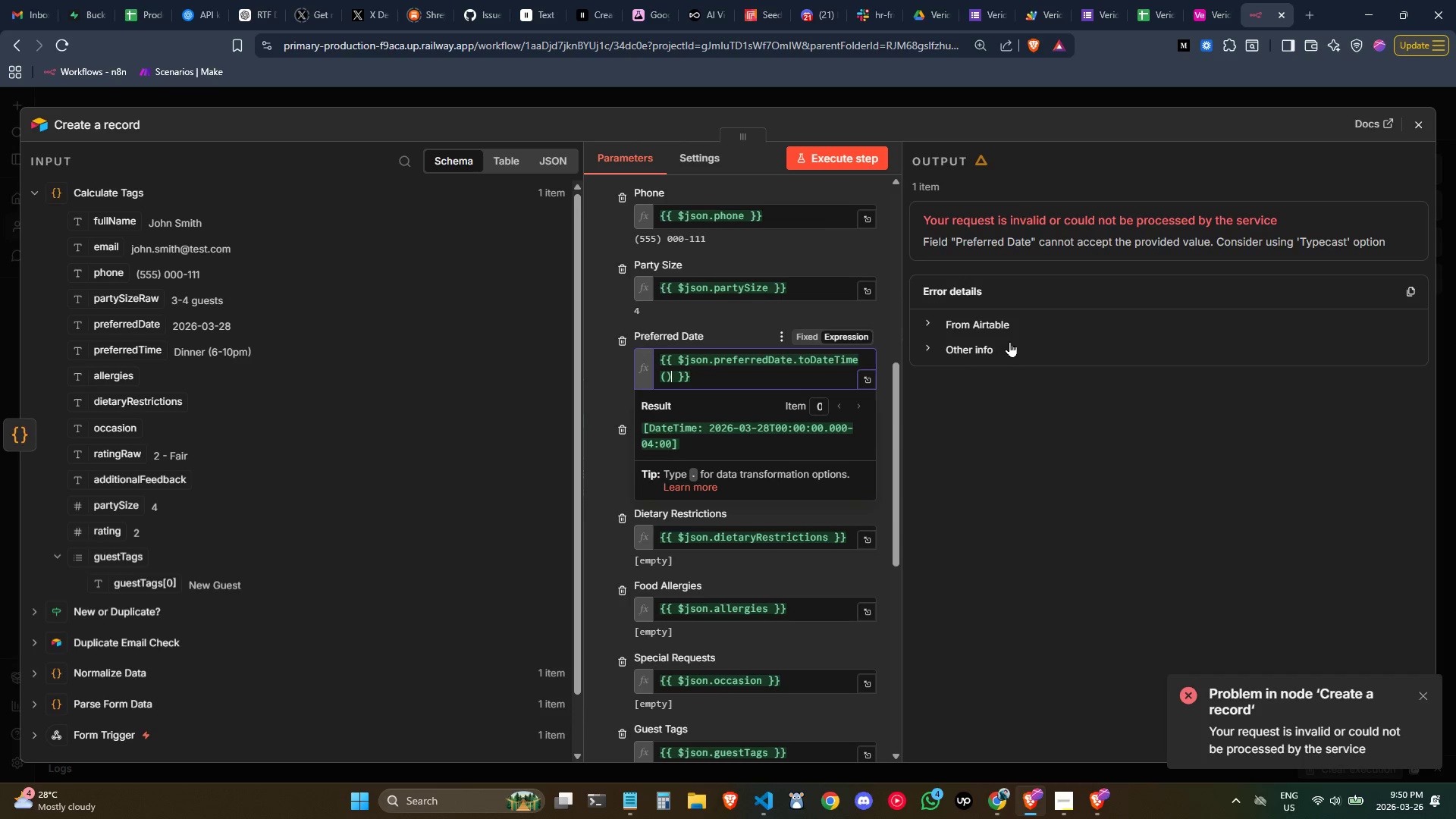 
key(ArrowLeft)
 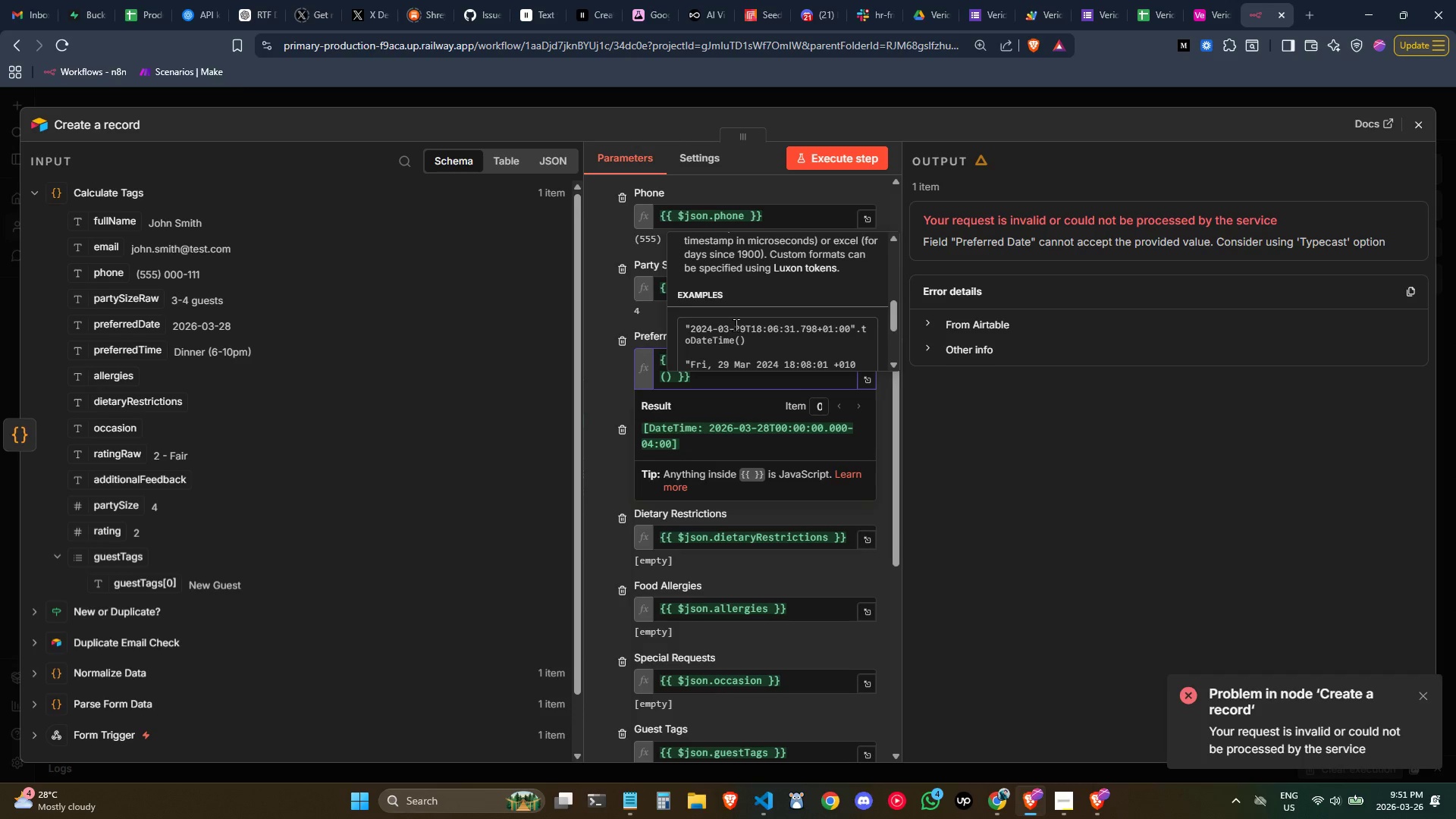 
wait(30.3)
 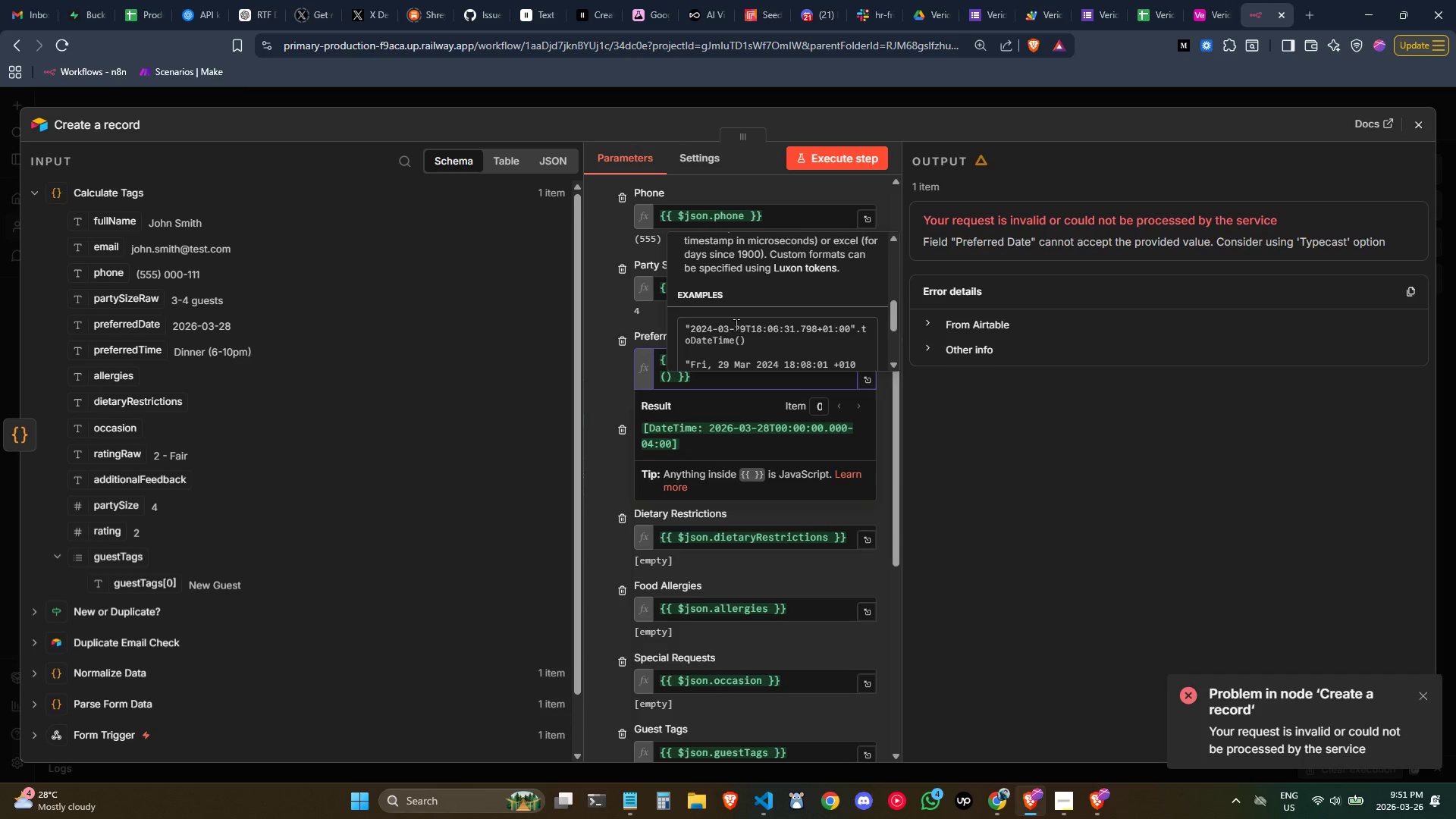 
left_click_drag(start_coordinate=[701, 312], to_coordinate=[852, 297])
 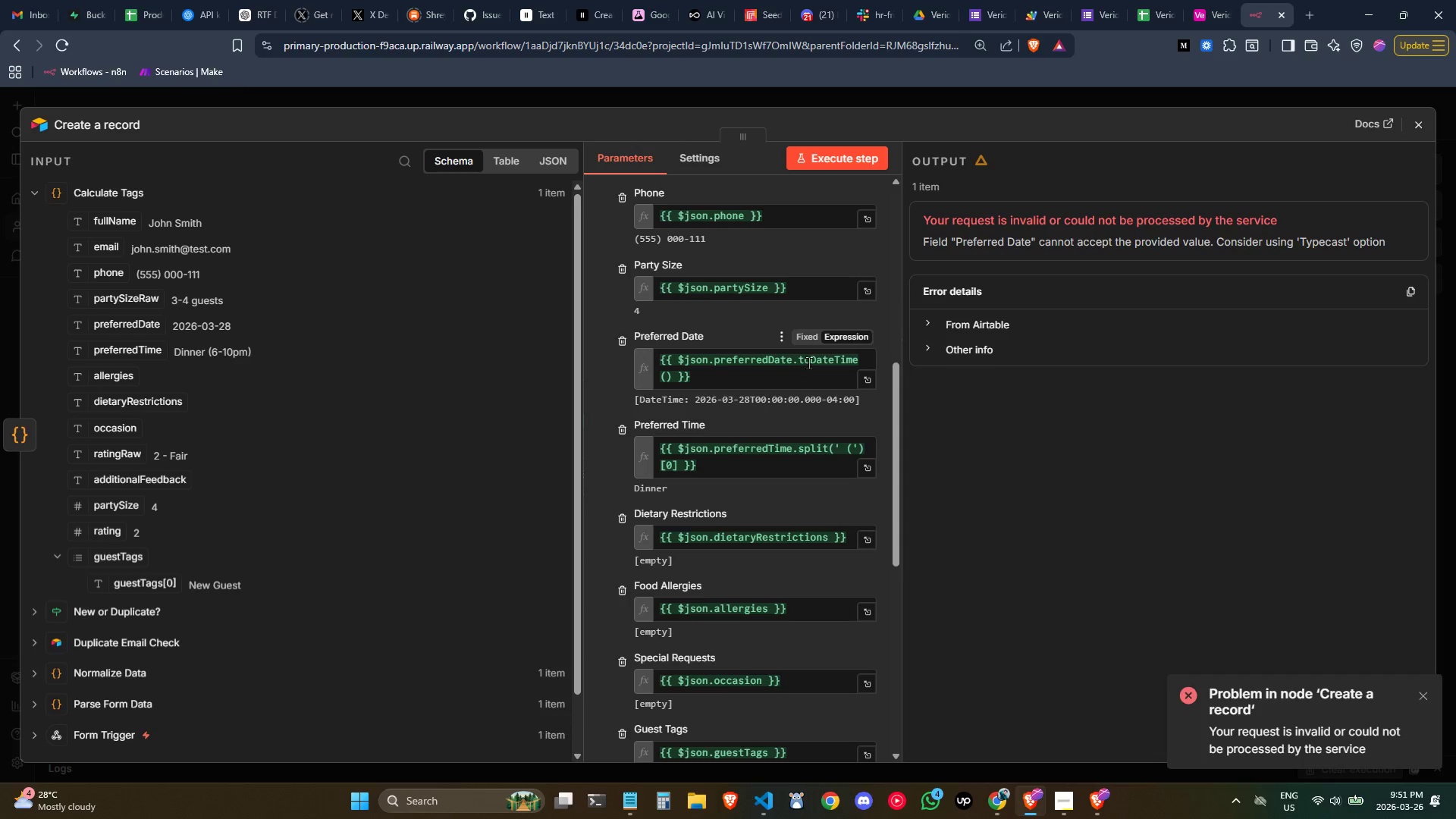 
left_click([667, 377])
 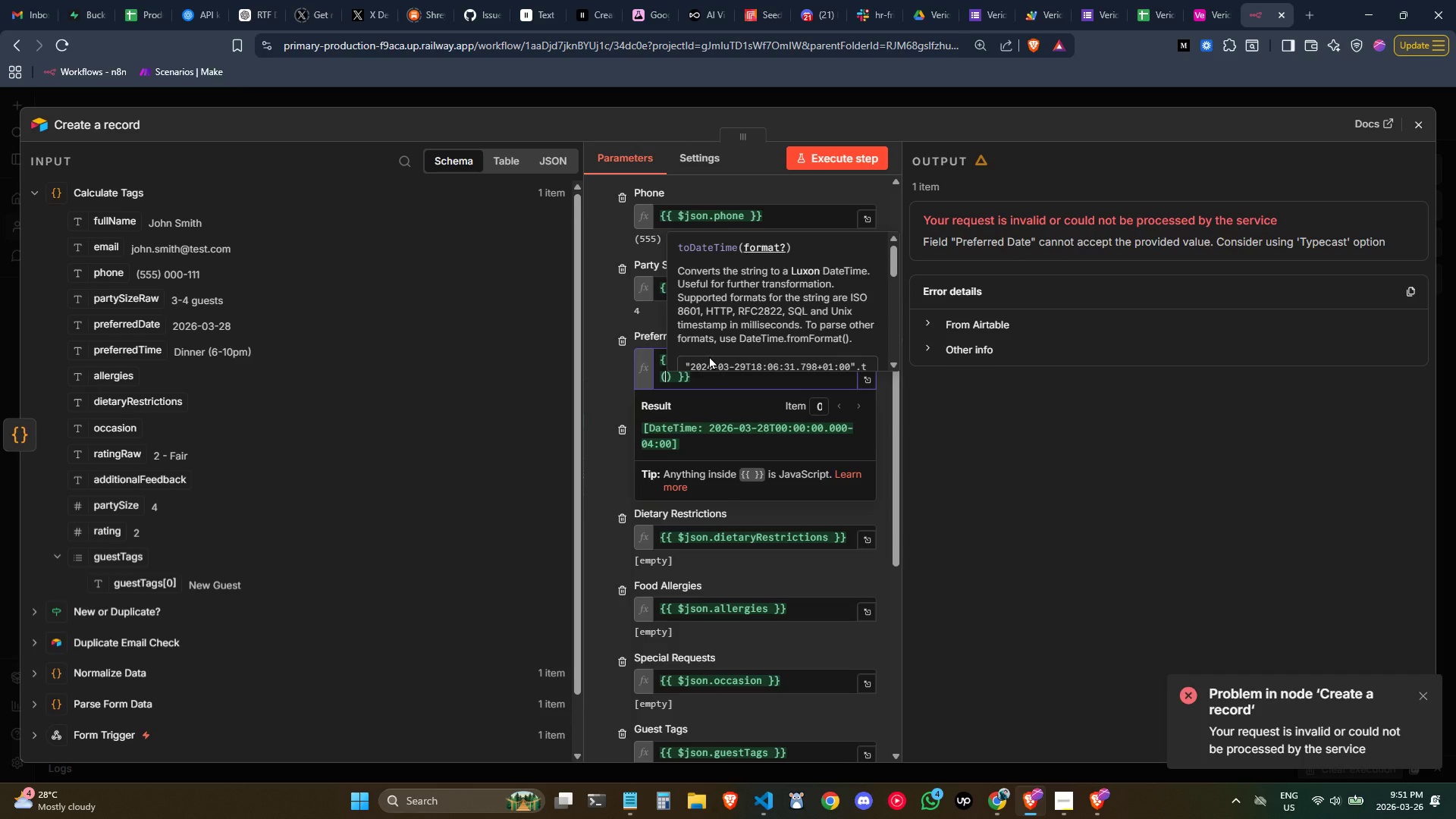 
key(Control+ControlLeft)
 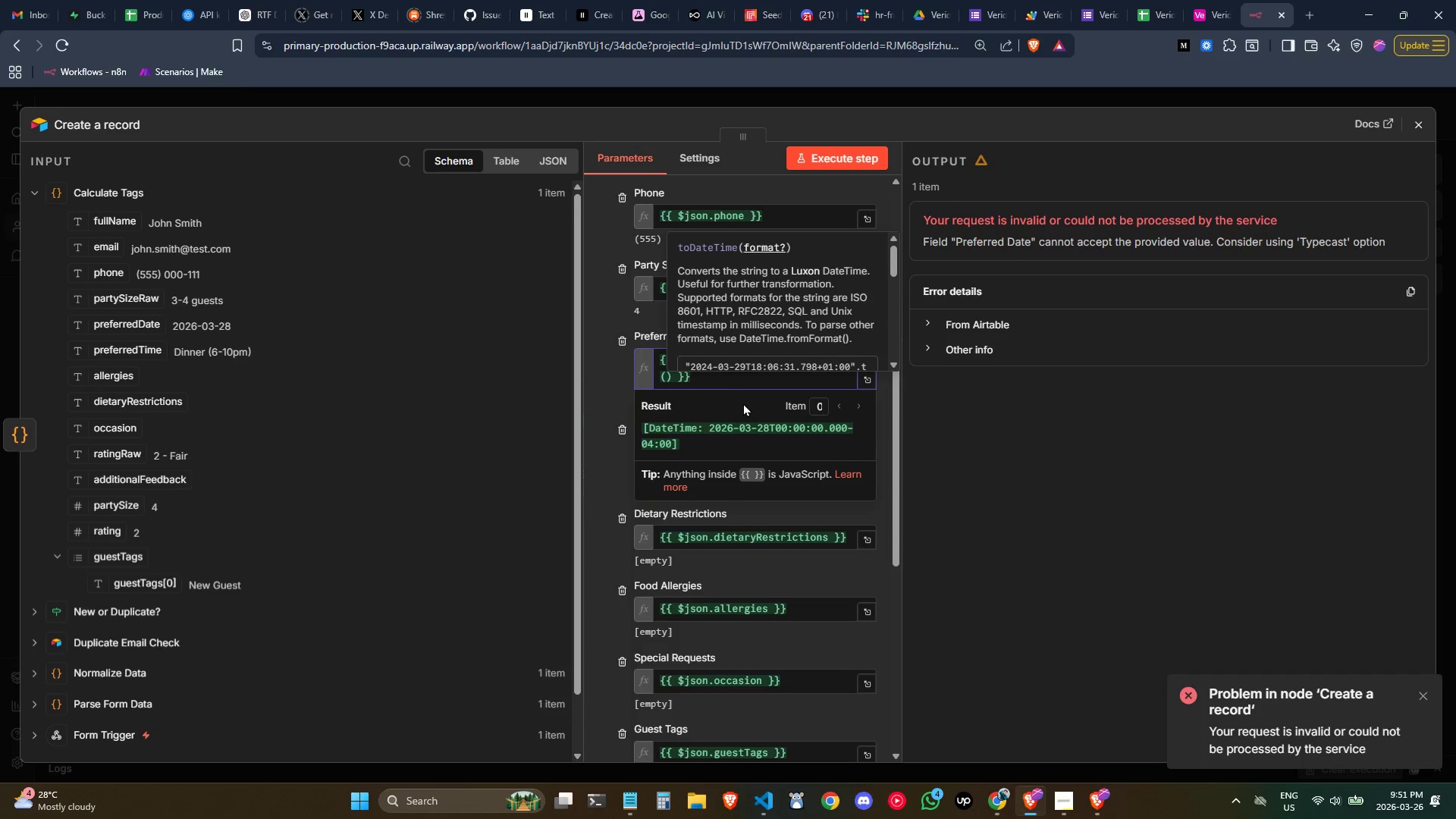 
hold_key(key=ShiftLeft, duration=1.5)
 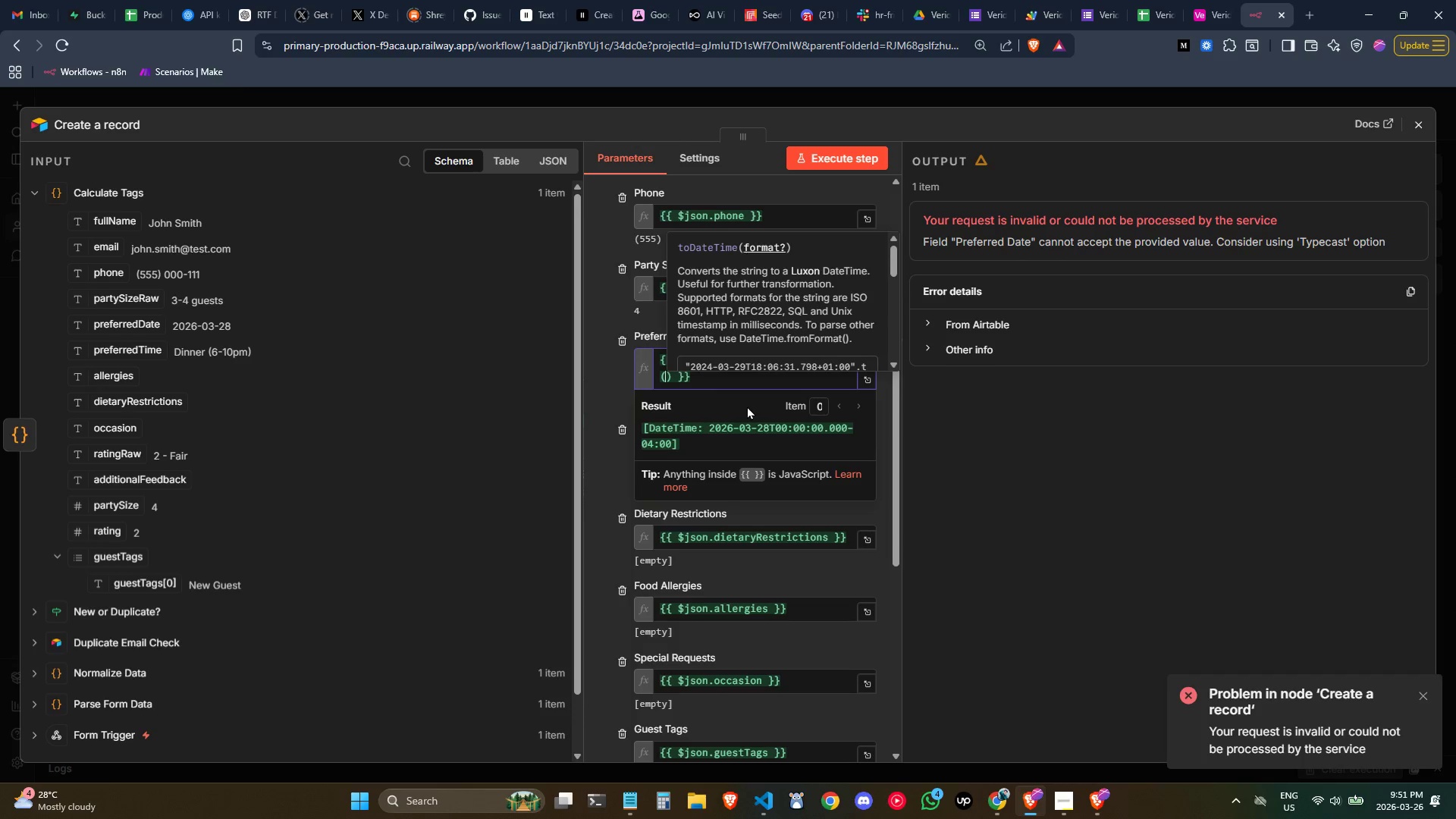 
type(ISO8601')
 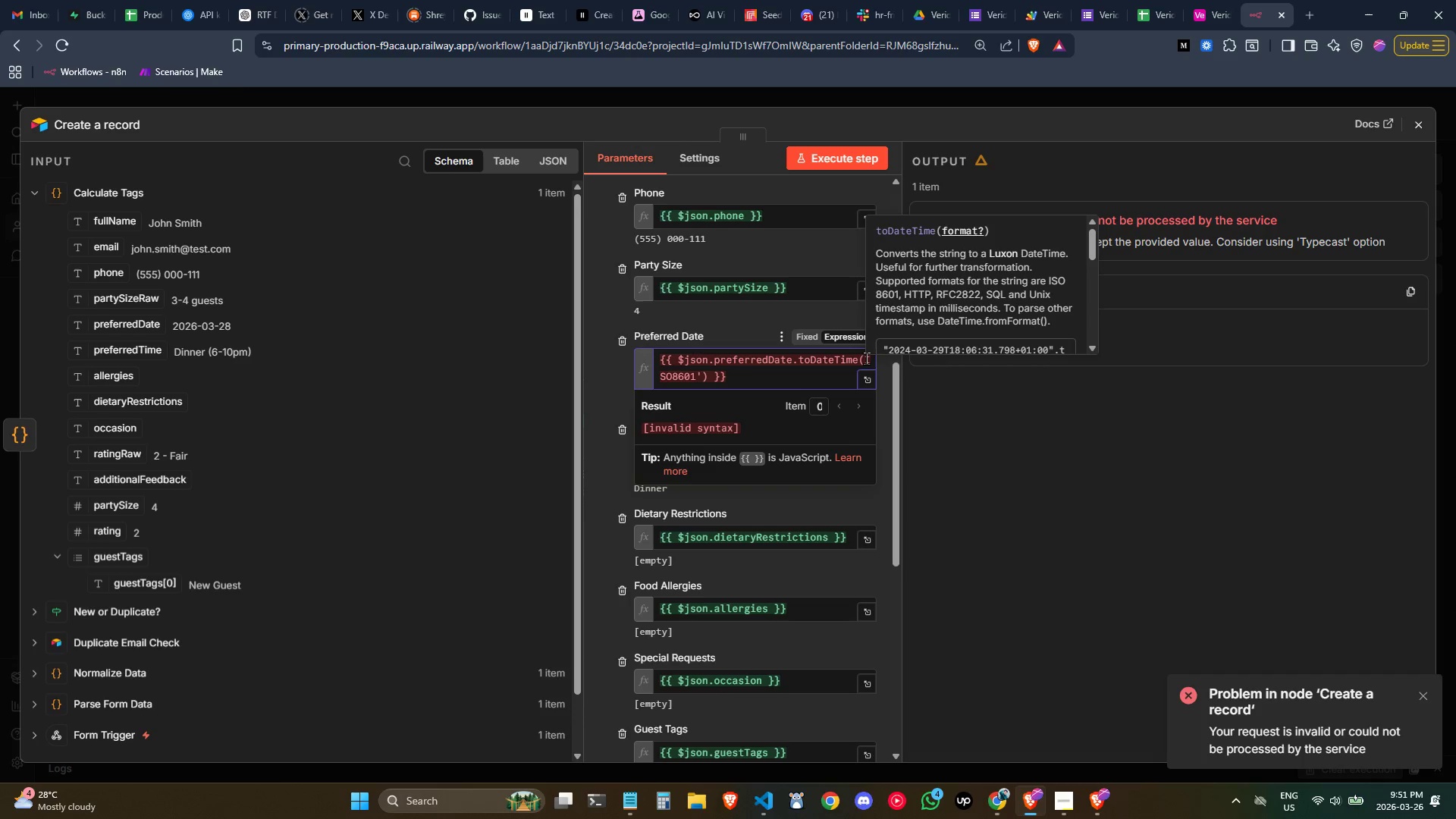 
left_click([866, 358])
 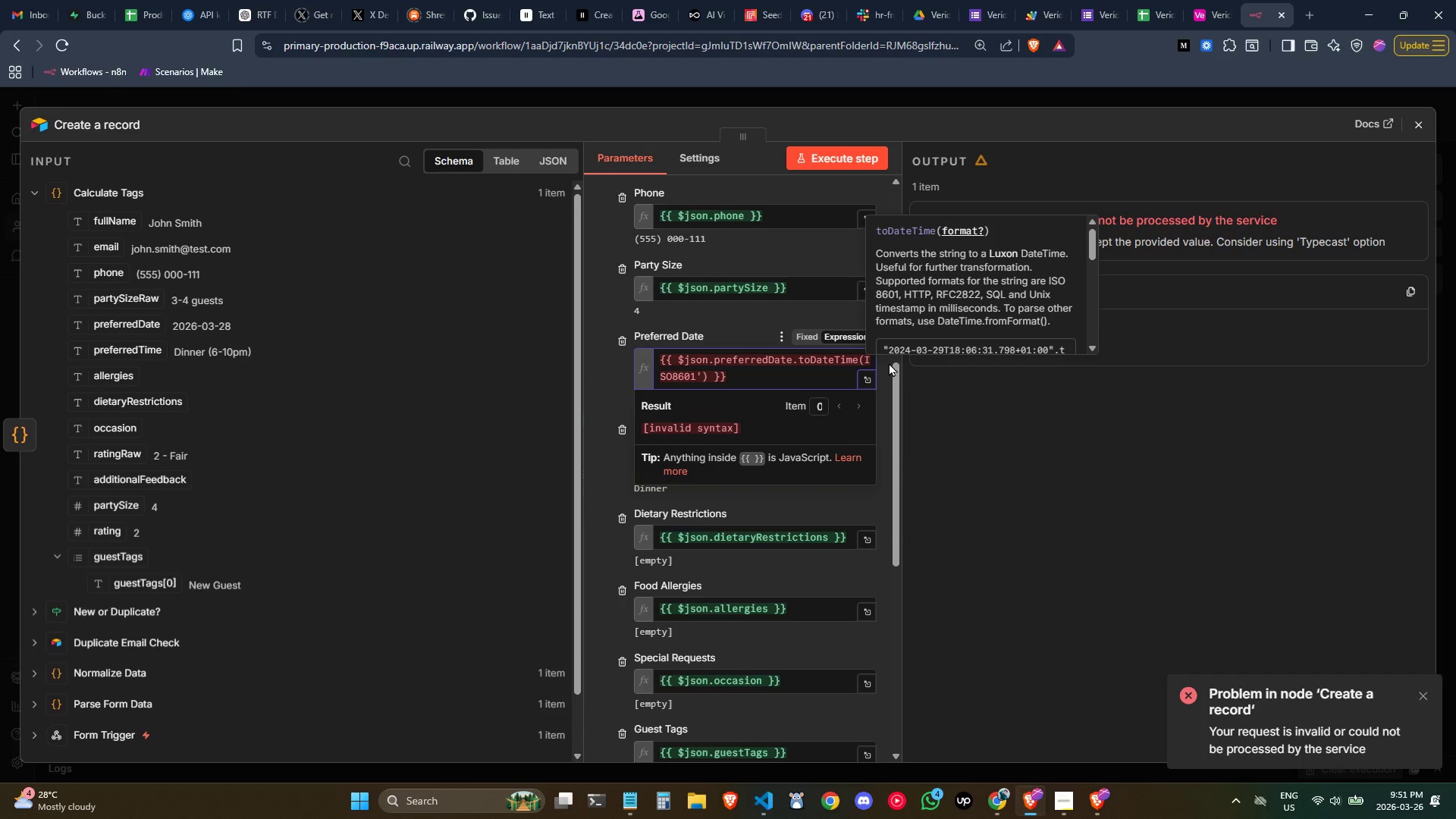 
key(Quote)
 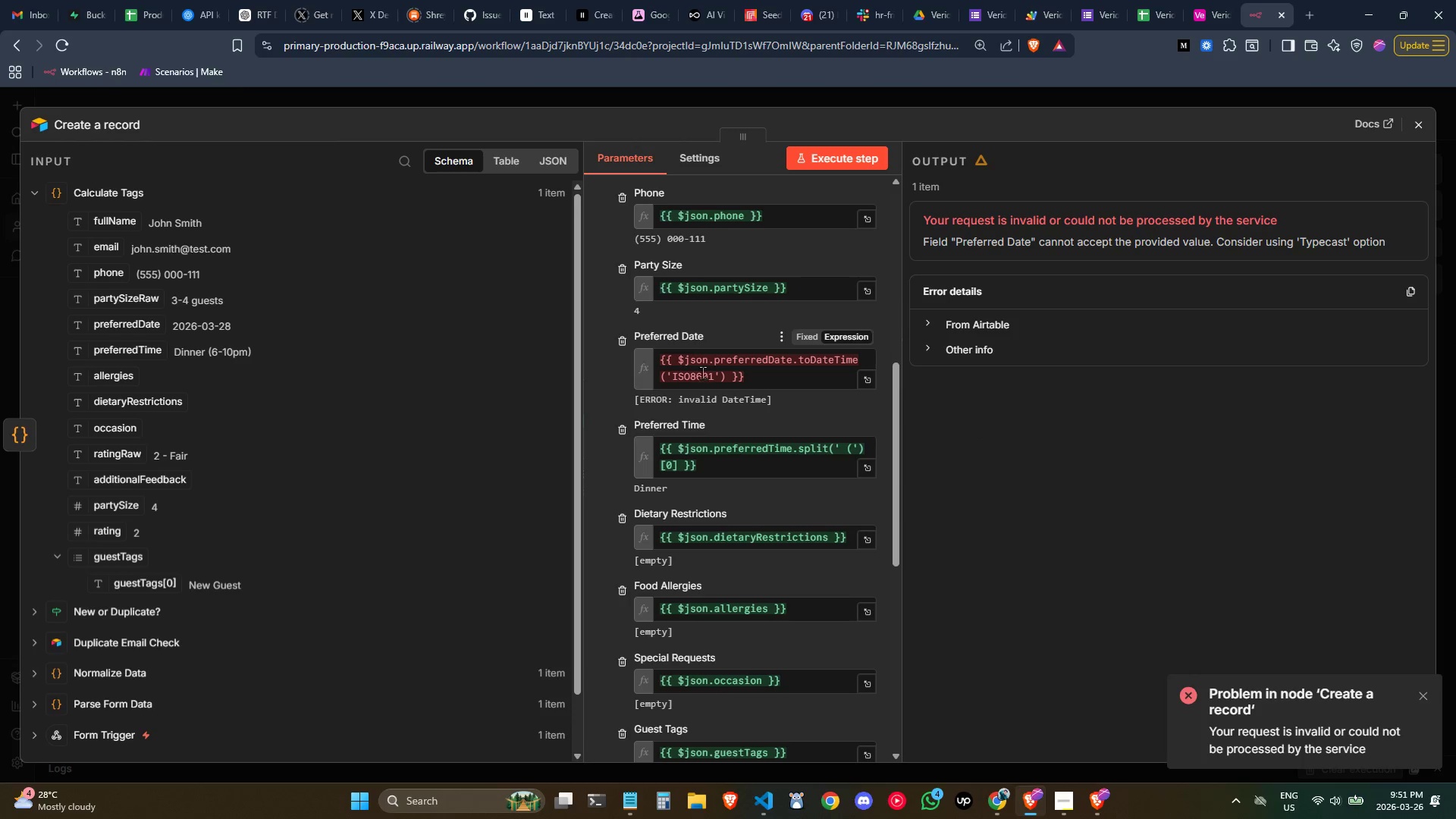 
double_click([696, 370])
 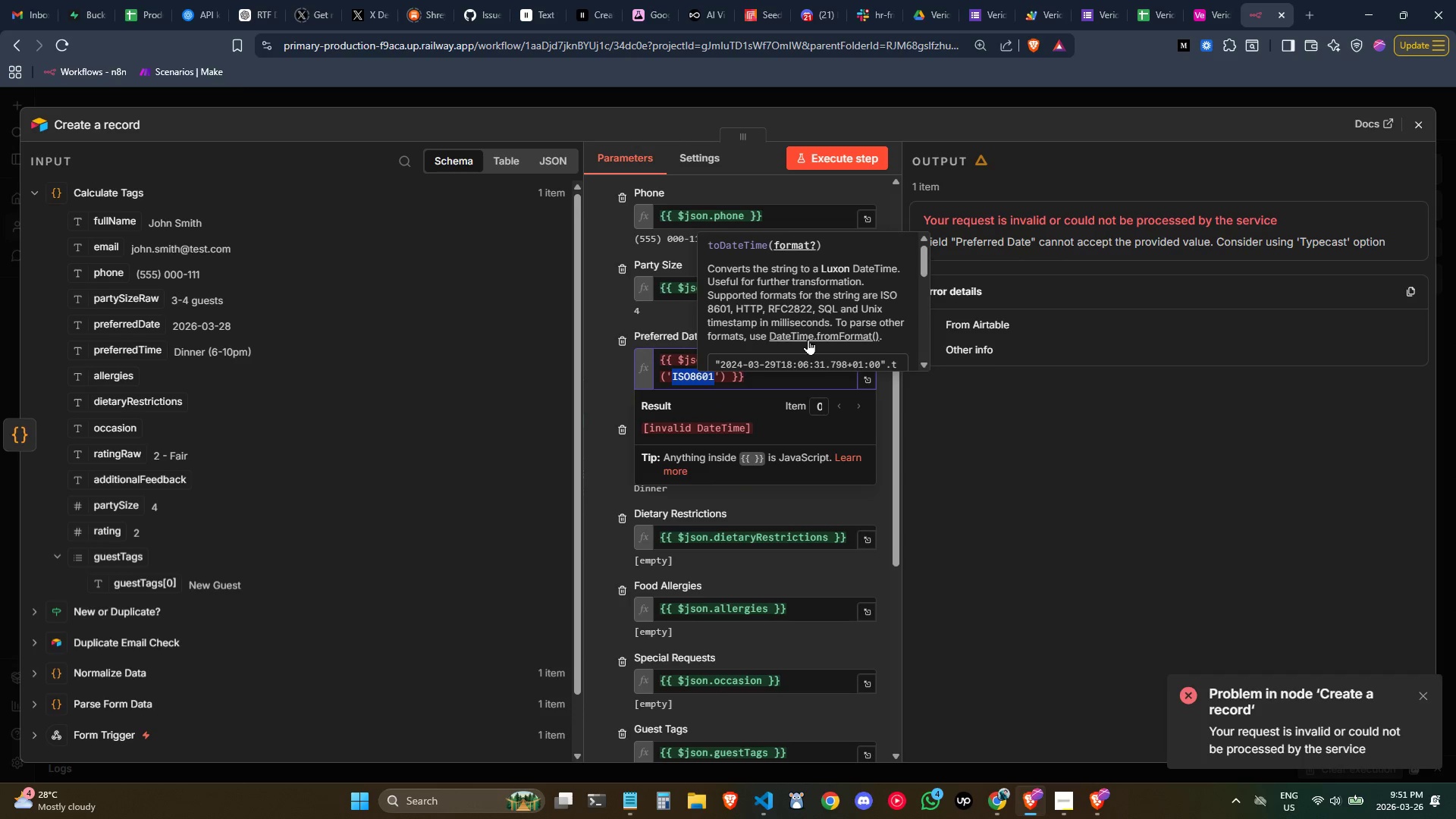 
wait(6.08)
 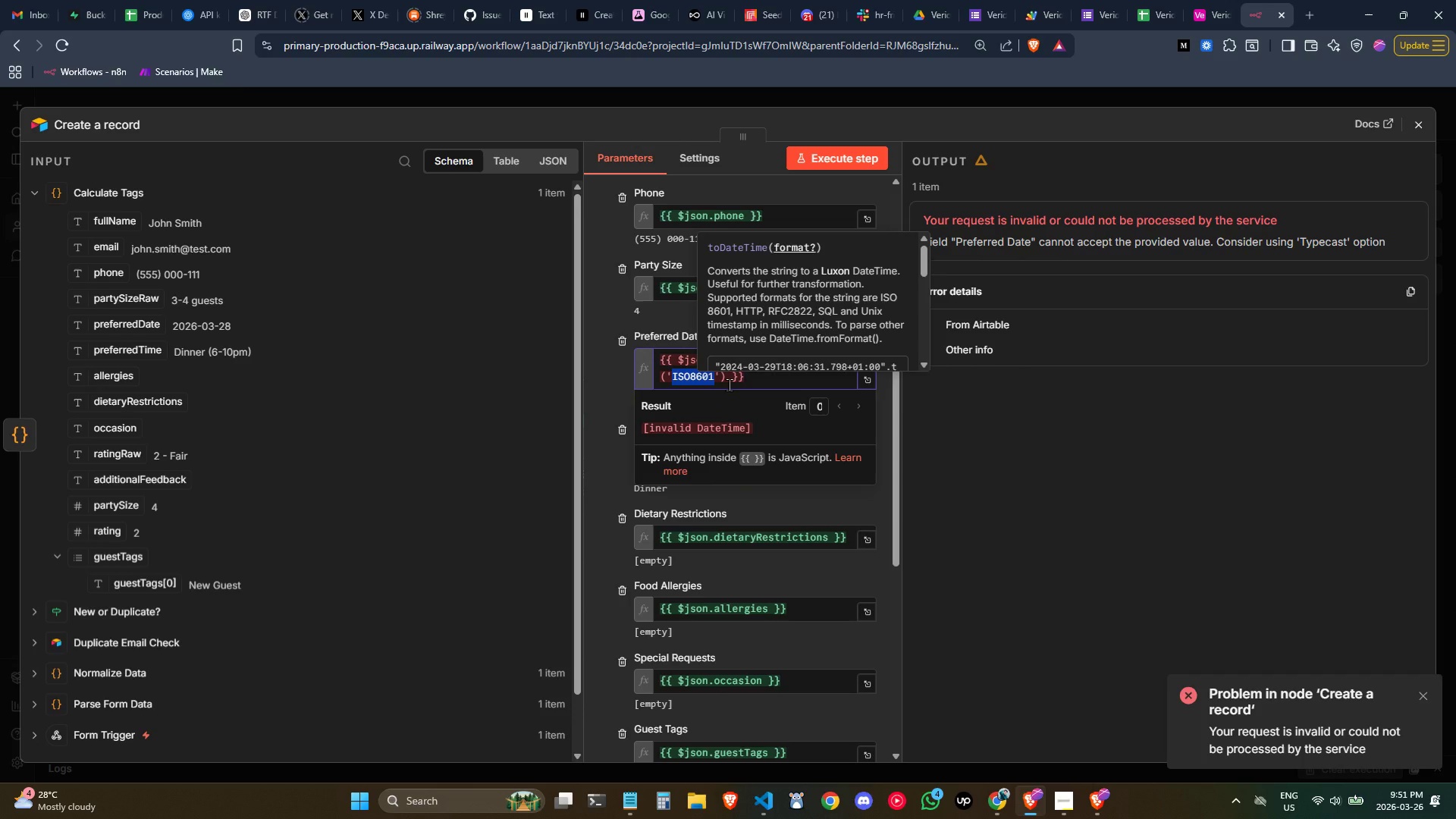 
middle_click([807, 339])
 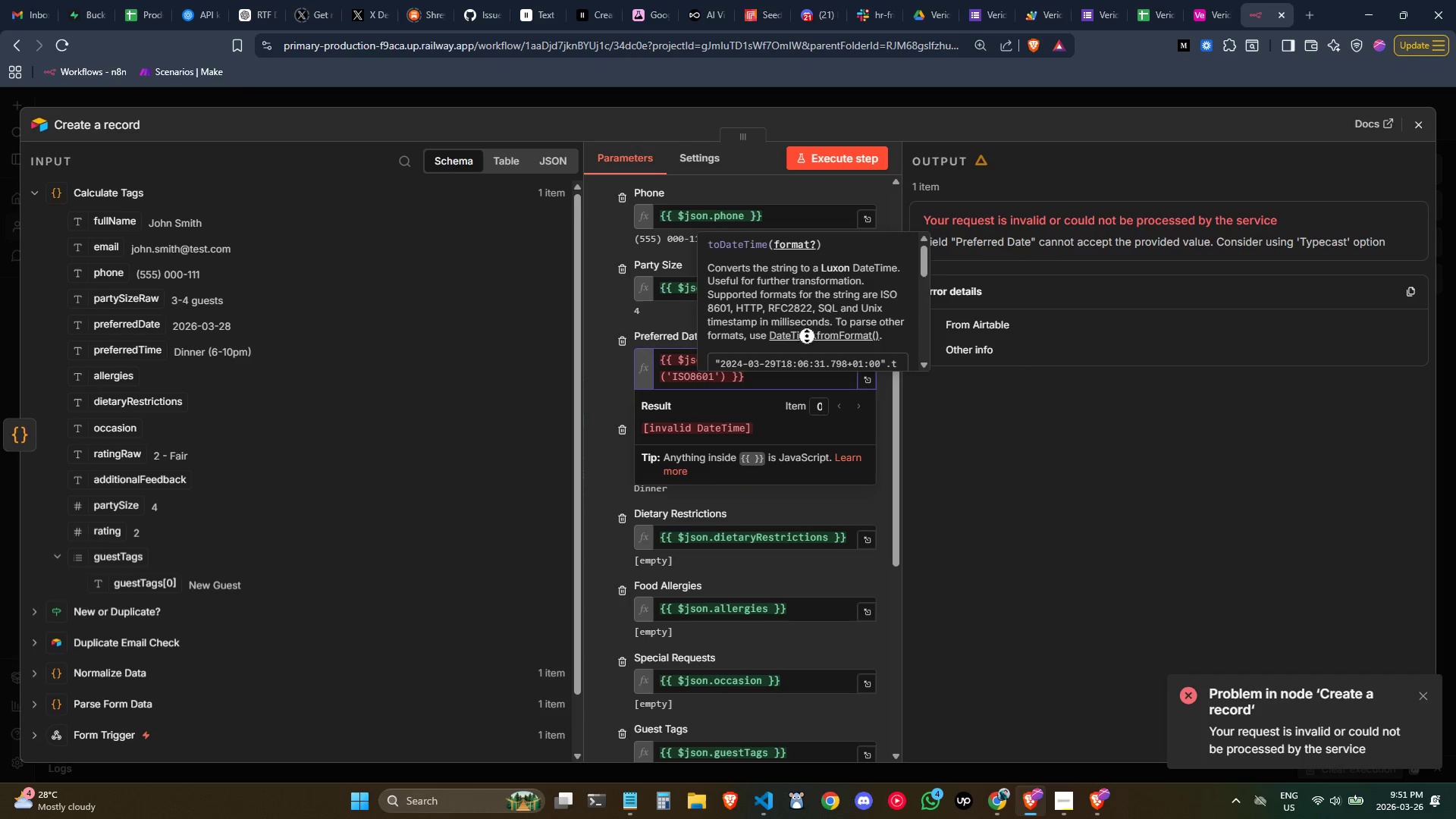 
middle_click([807, 336])
 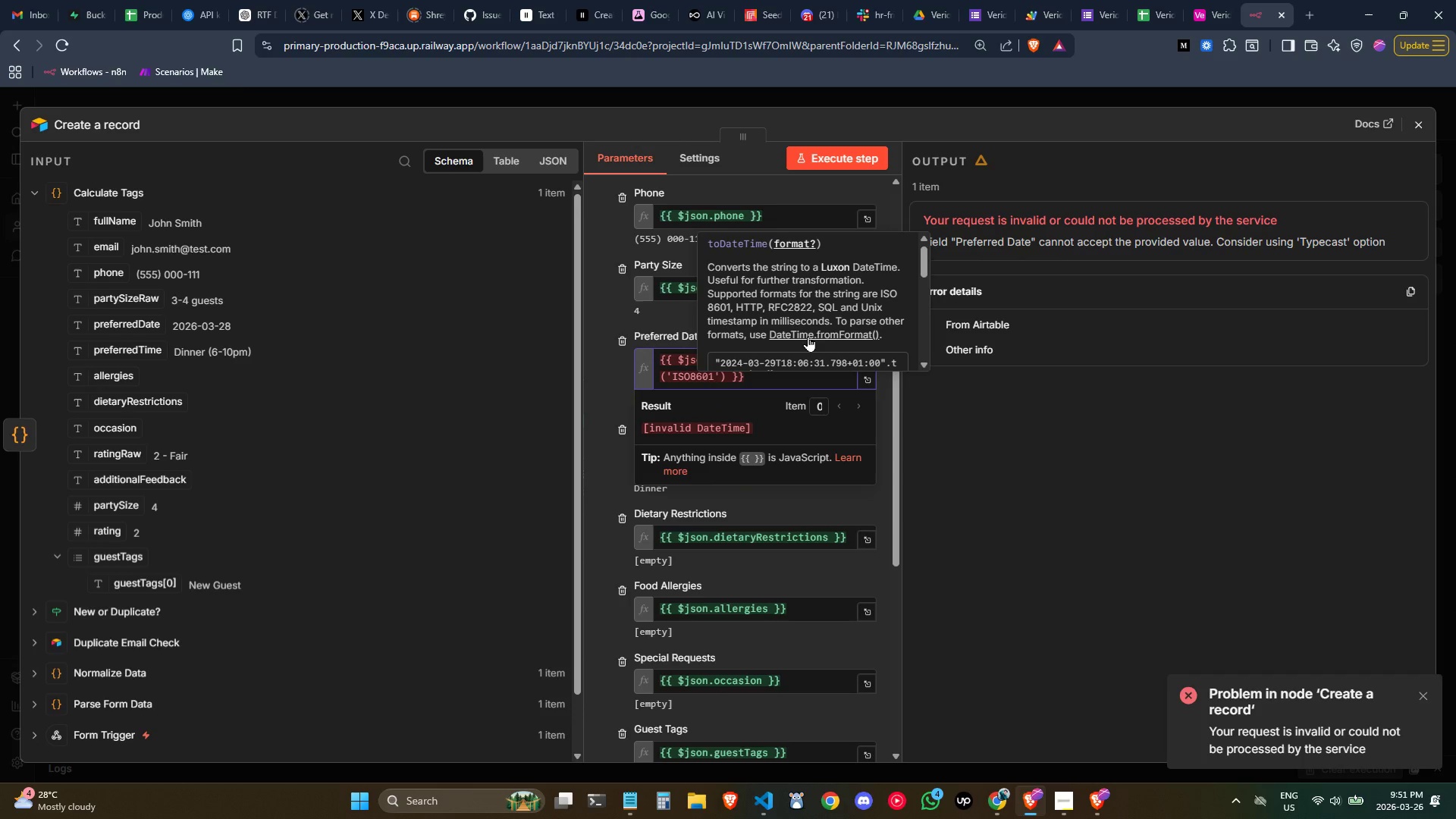 
left_click([808, 336])
 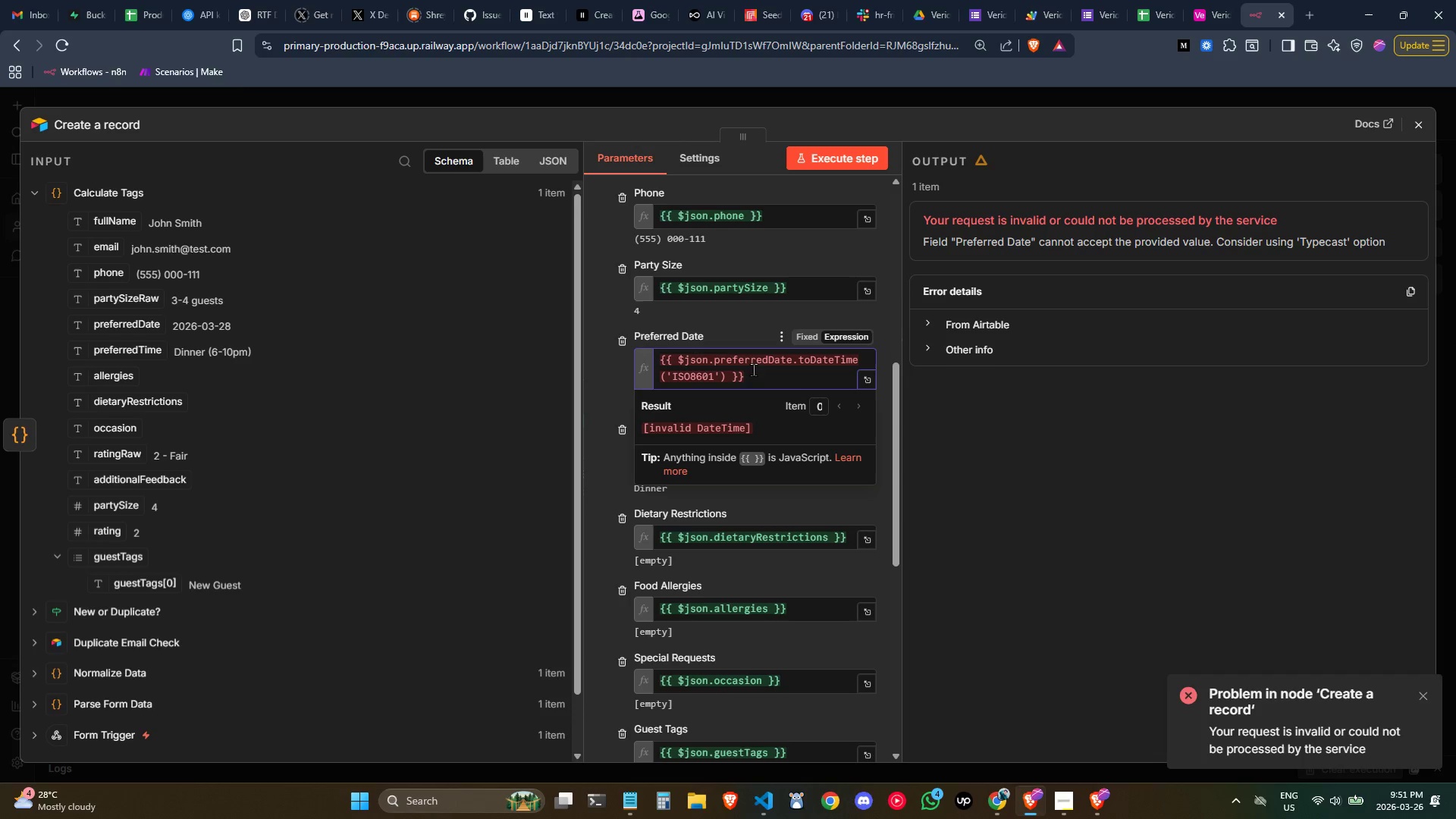 
wait(5.3)
 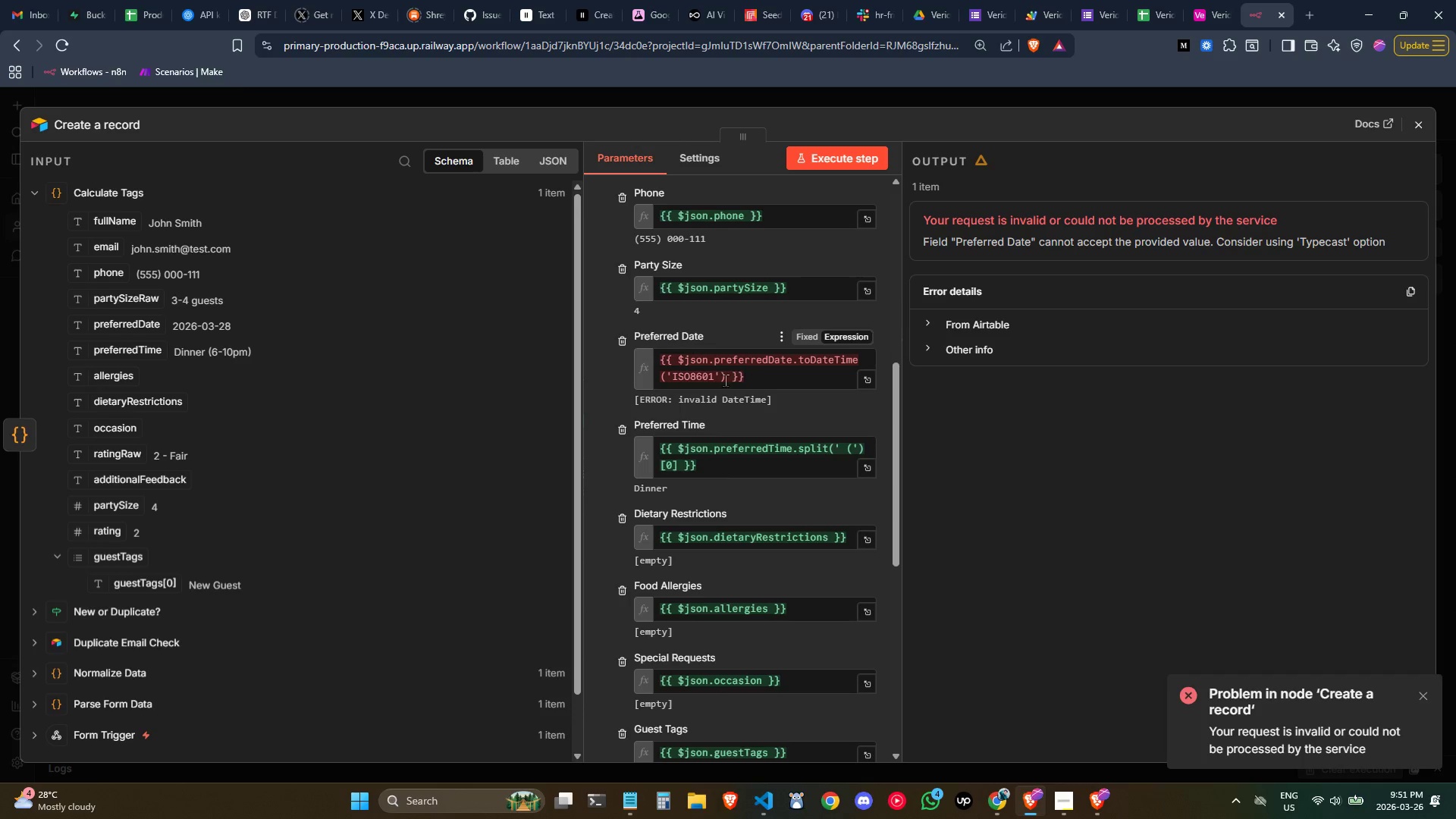 
left_click_drag(start_coordinate=[720, 378], to_coordinate=[669, 375])
 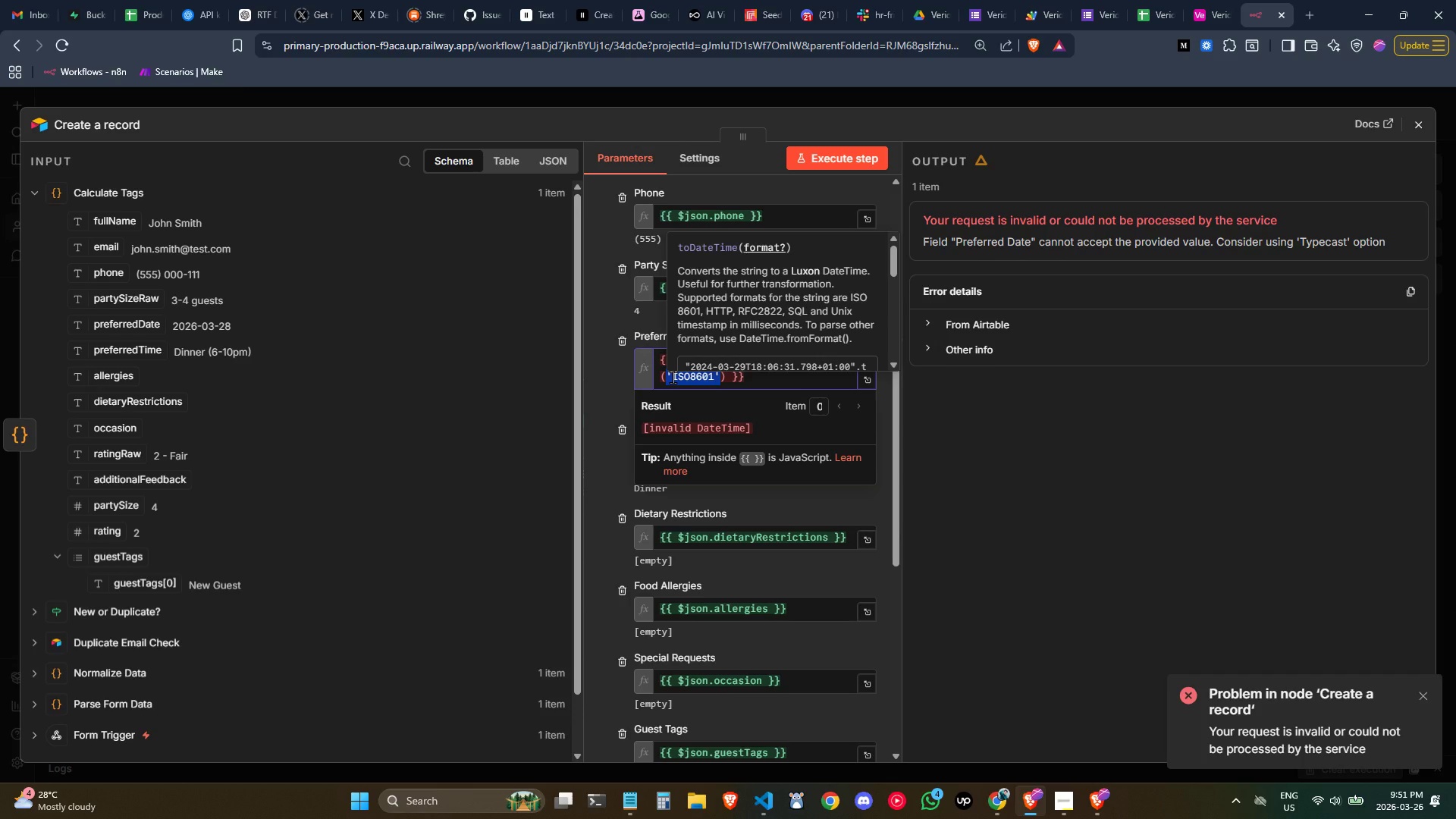 
key(Backspace)
 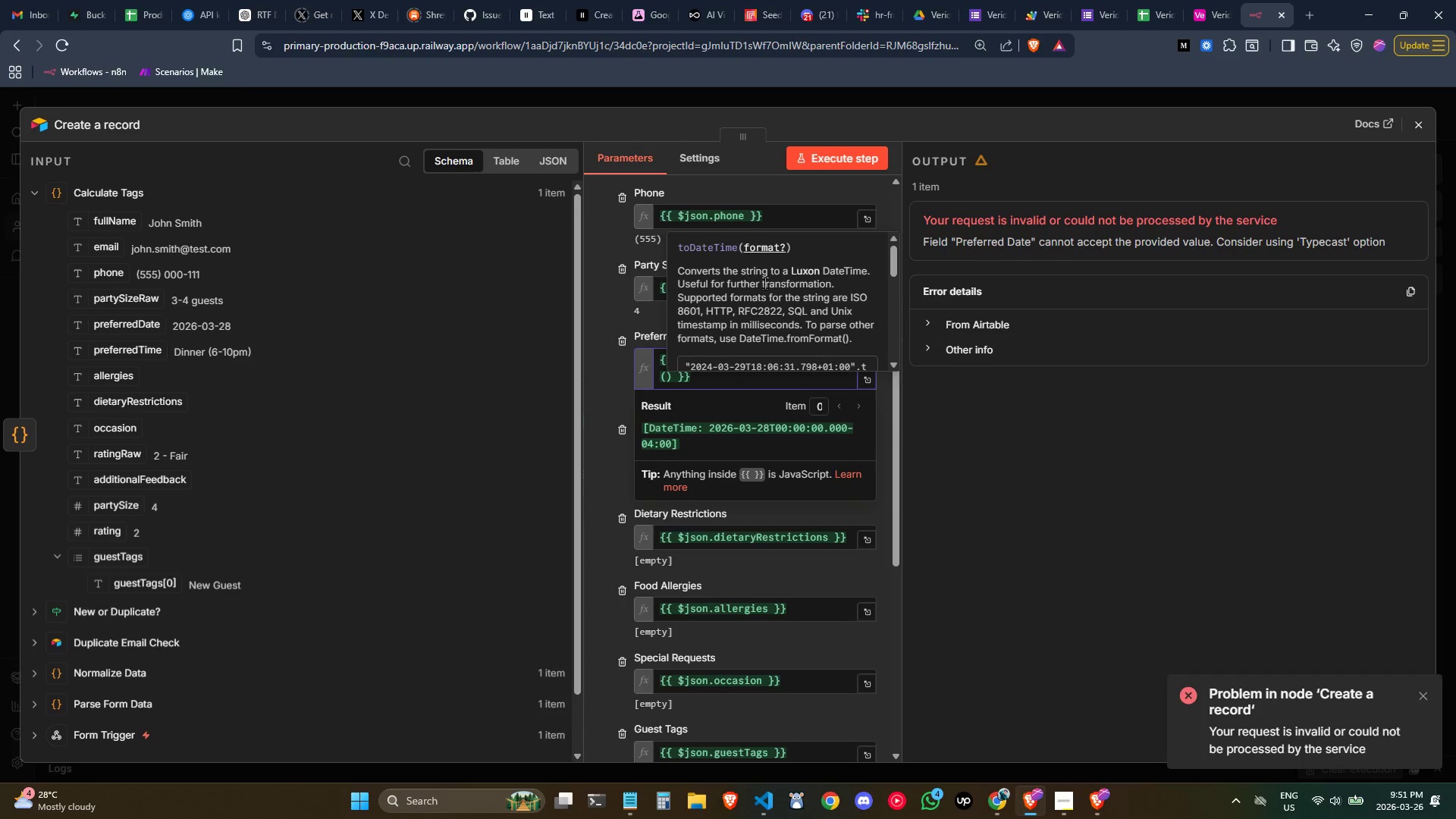 
scroll: coordinate [815, 309], scroll_direction: down, amount: 2.0
 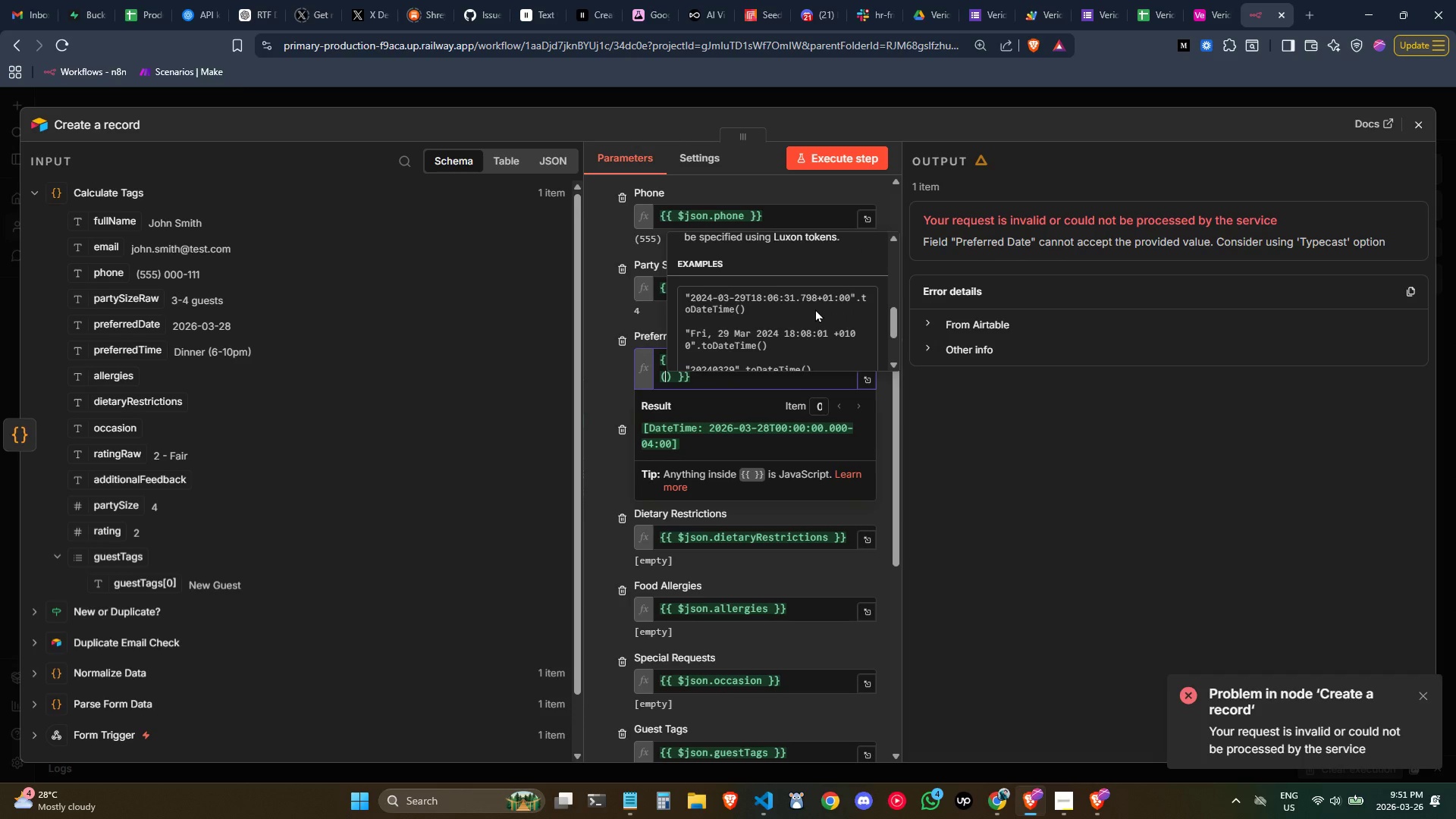 
scroll: coordinate [815, 309], scroll_direction: up, amount: 1.0
 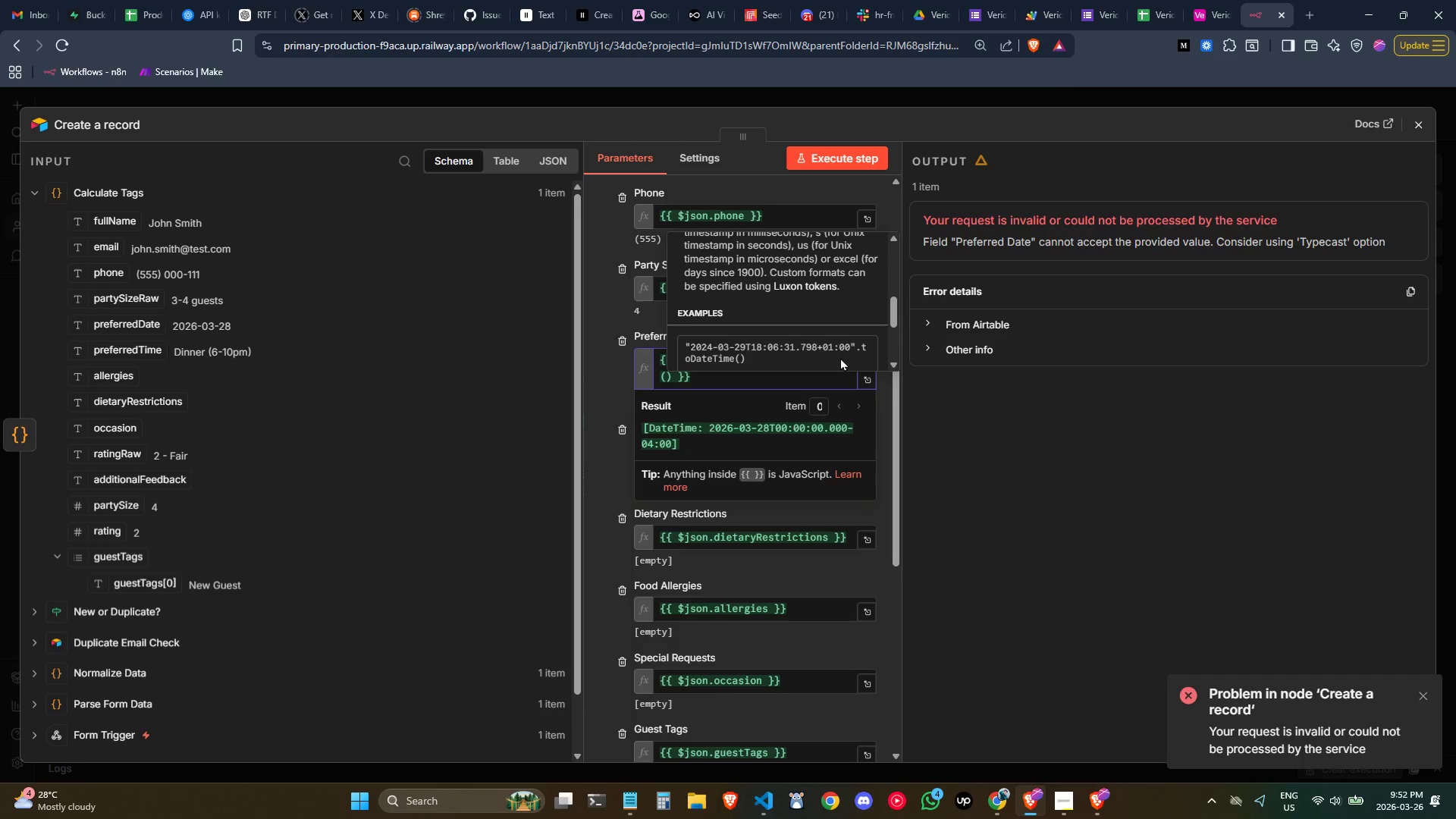 
wait(28.86)
 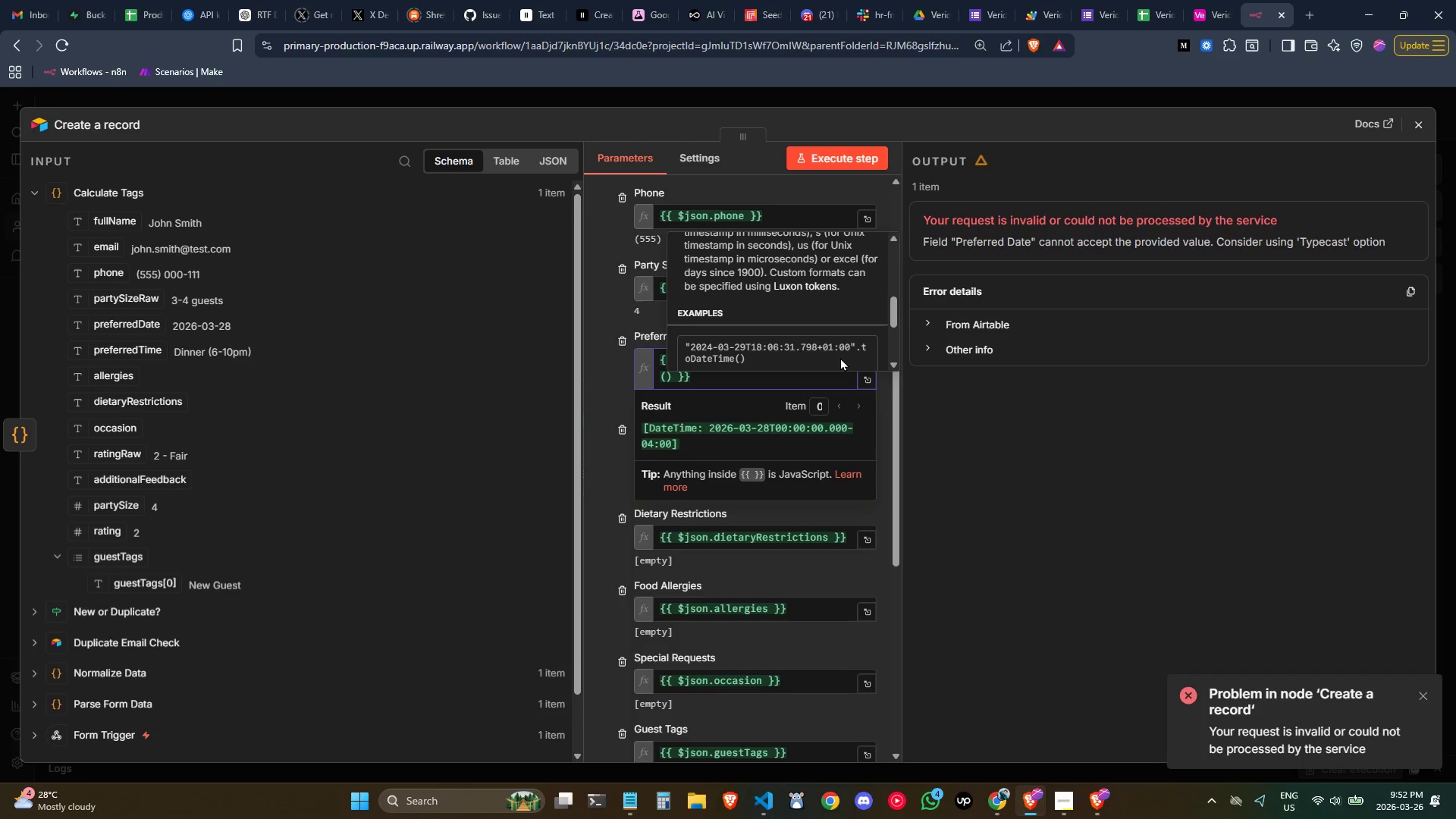 
type(format('yyy=)
key(Backspace)
type(-mm-m)
key(Backspace)
type(dd)
 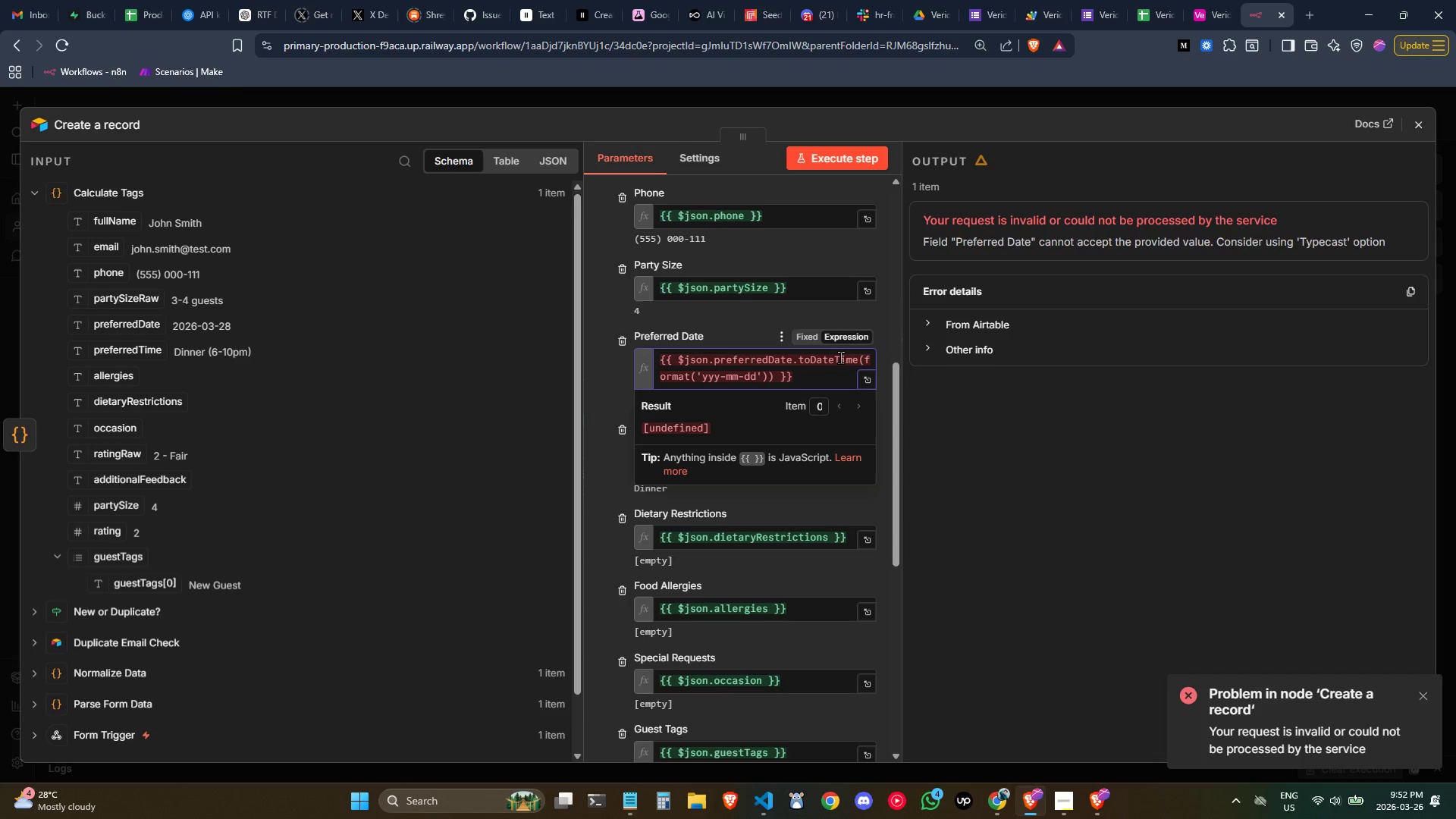 
left_click([863, 359])
 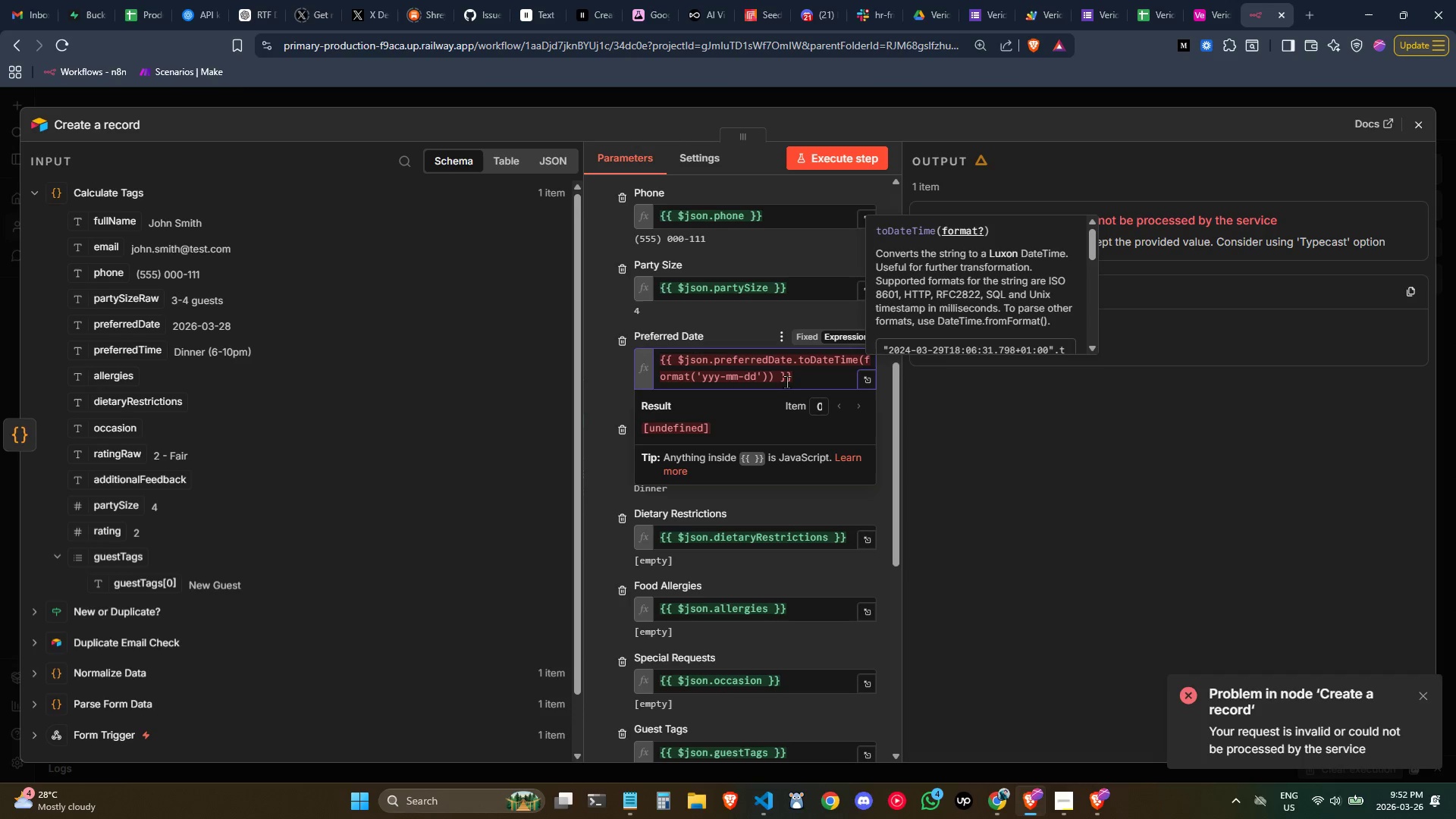 
left_click_drag(start_coordinate=[767, 381], to_coordinate=[868, 362])
 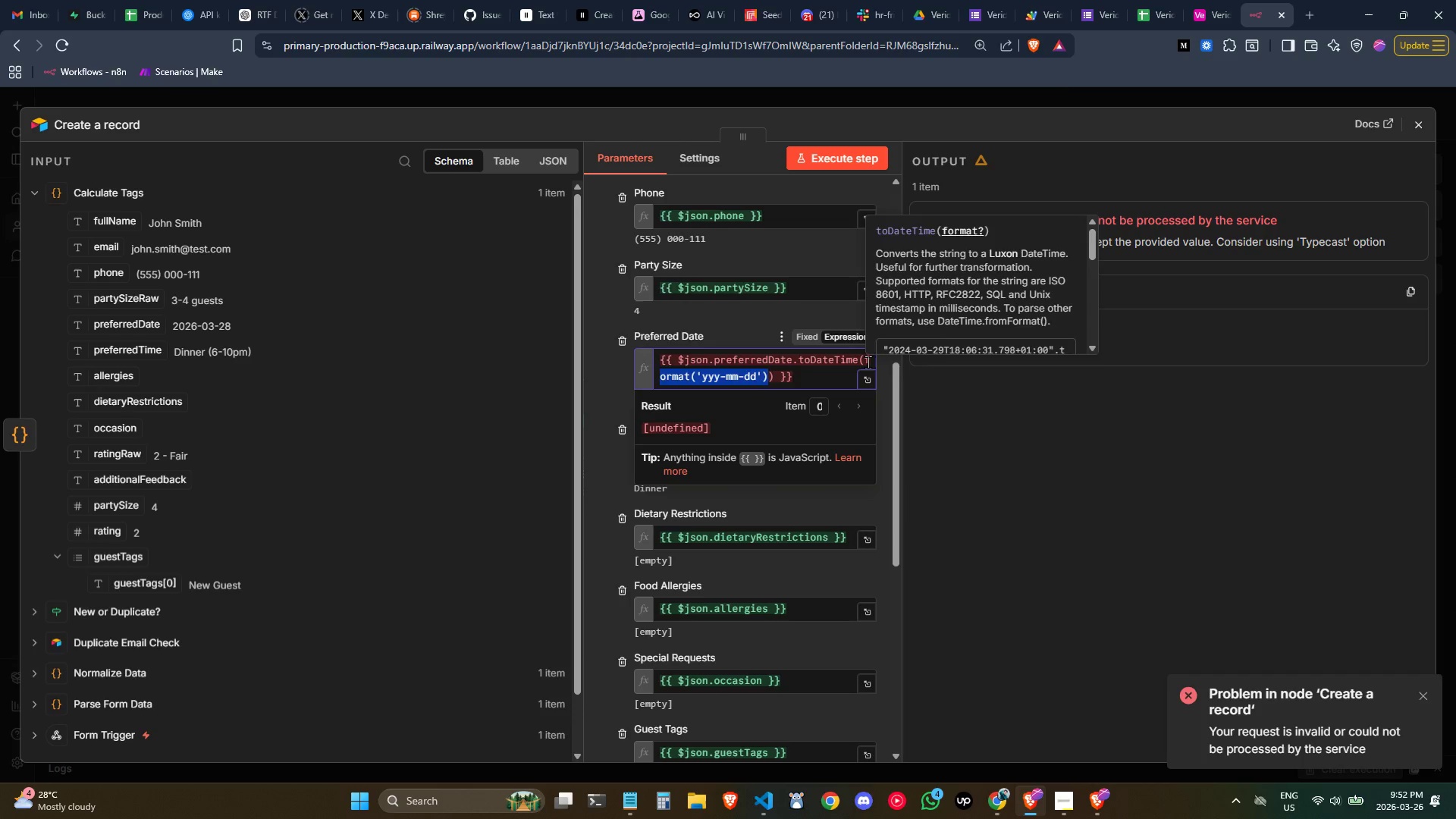 
key(Backspace)
 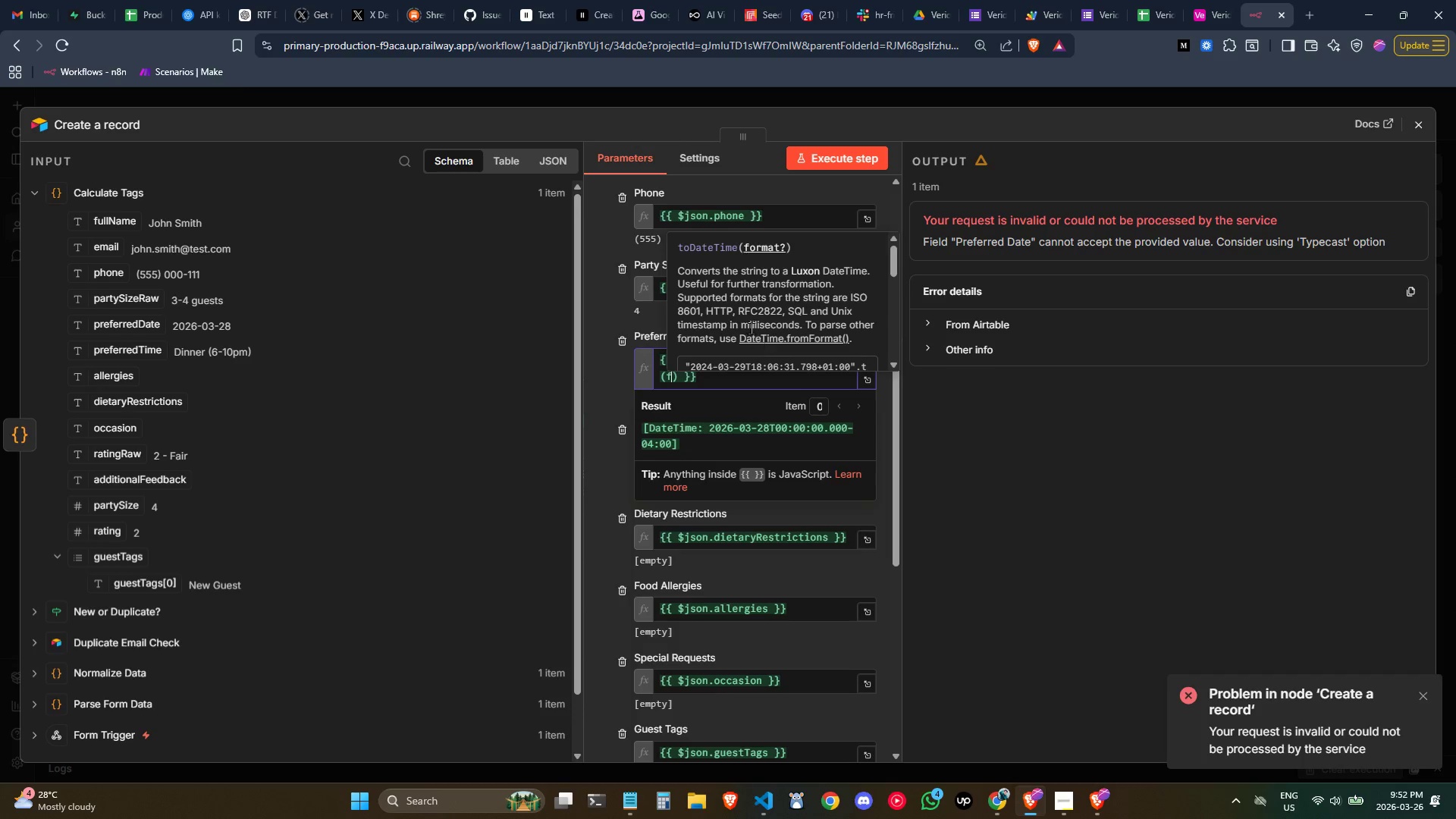 
wait(20.33)
 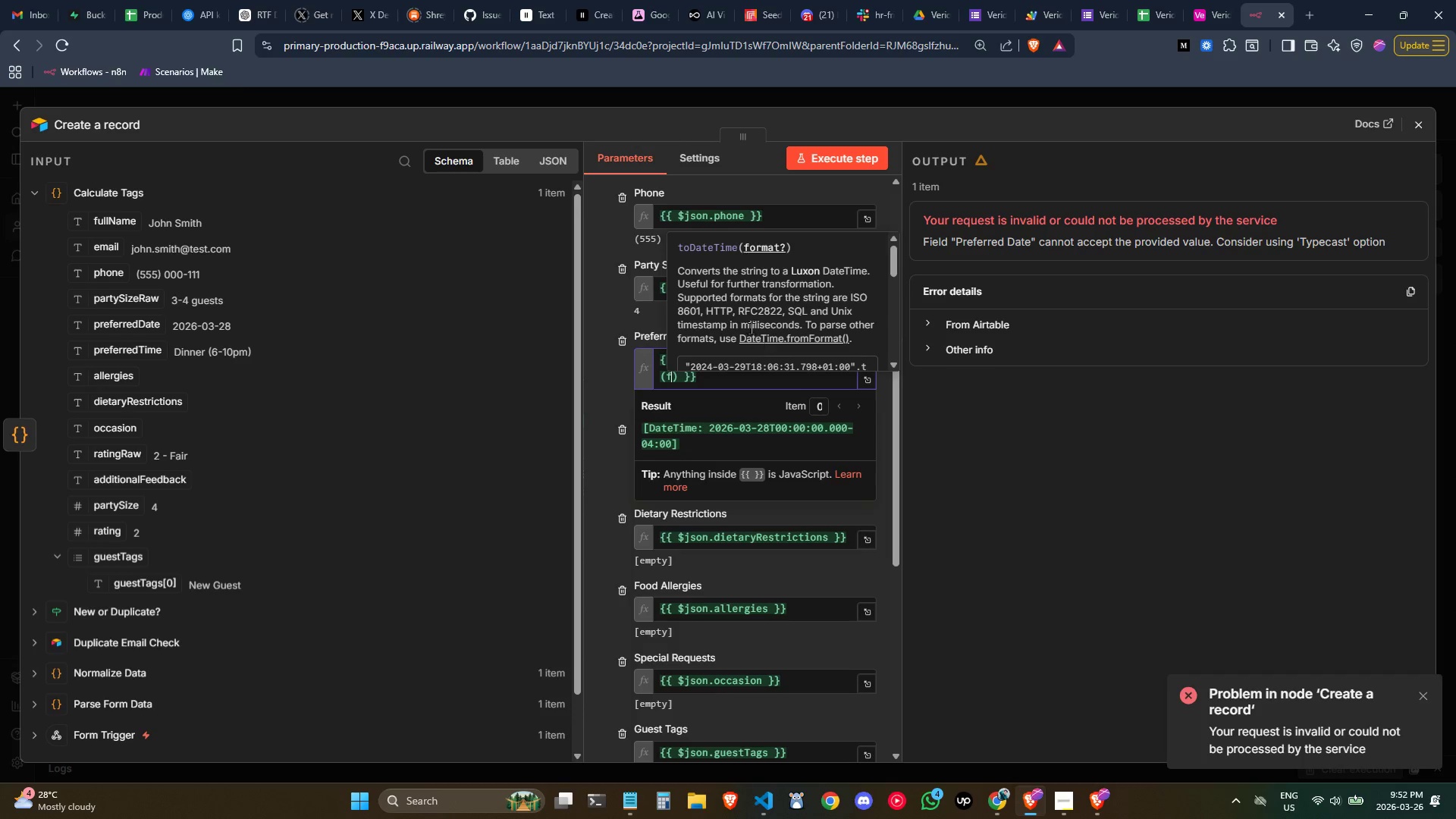 
key(Backspace)
 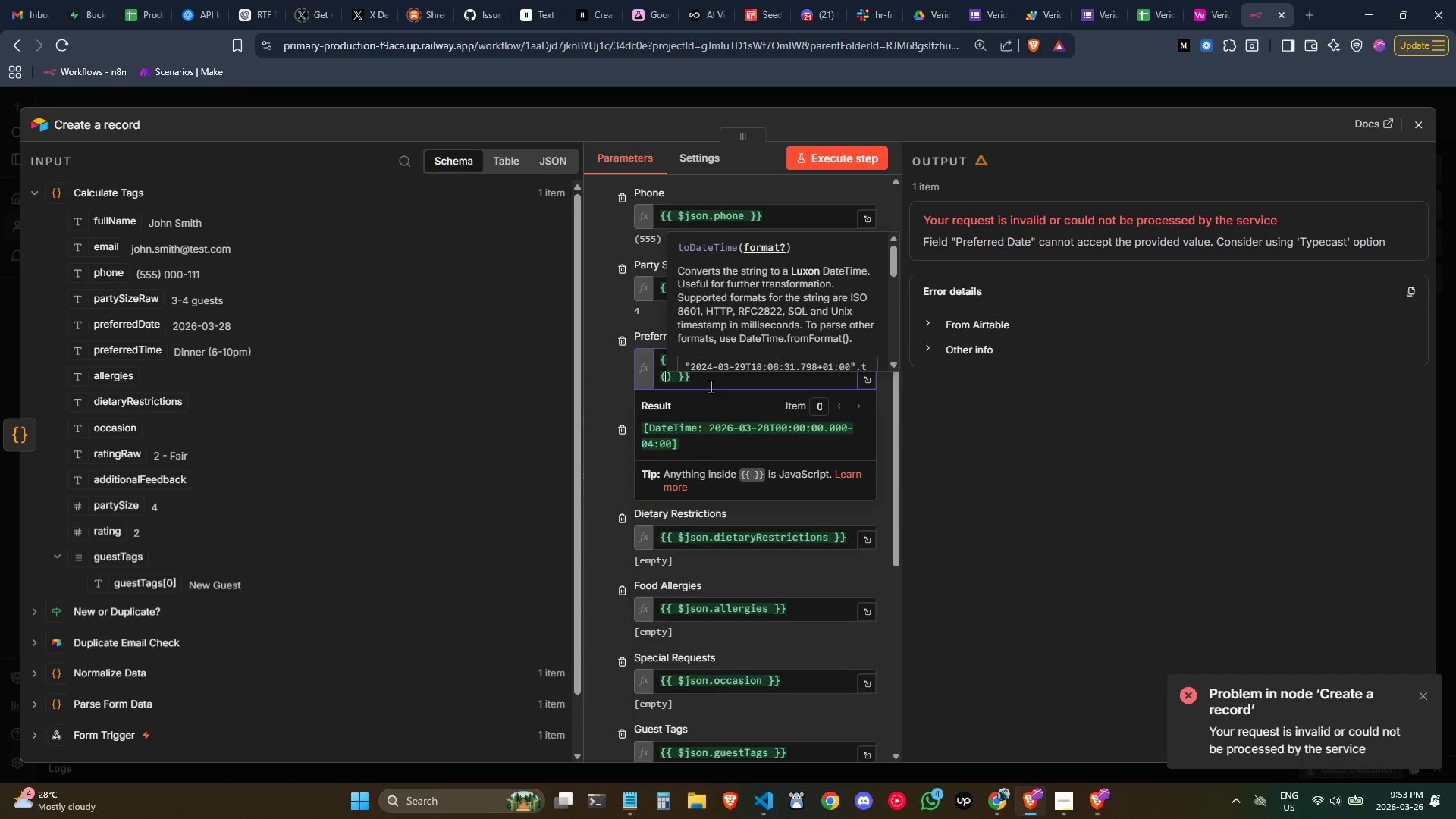 
key(ArrowRight)
 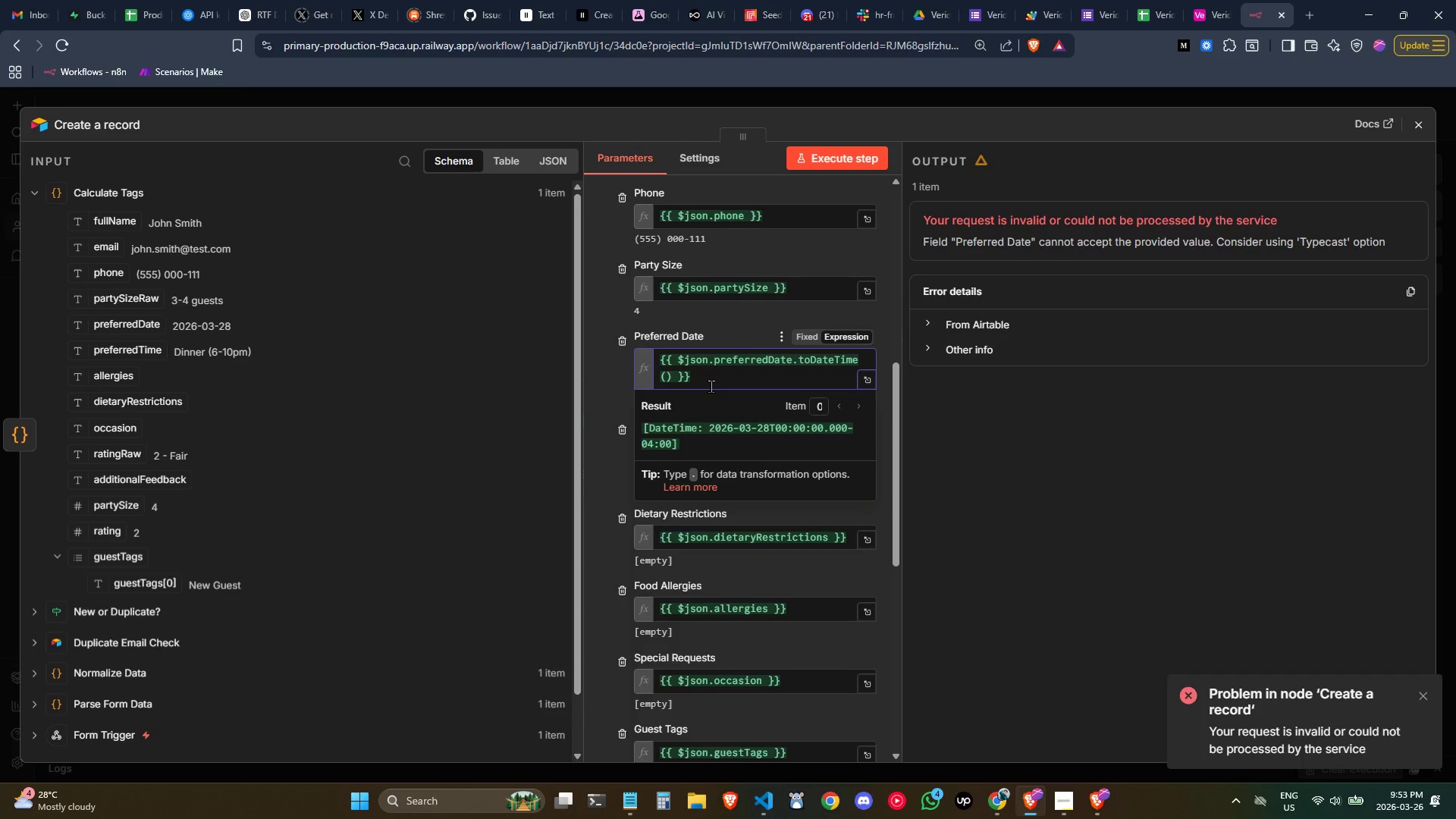 
type(.to)
 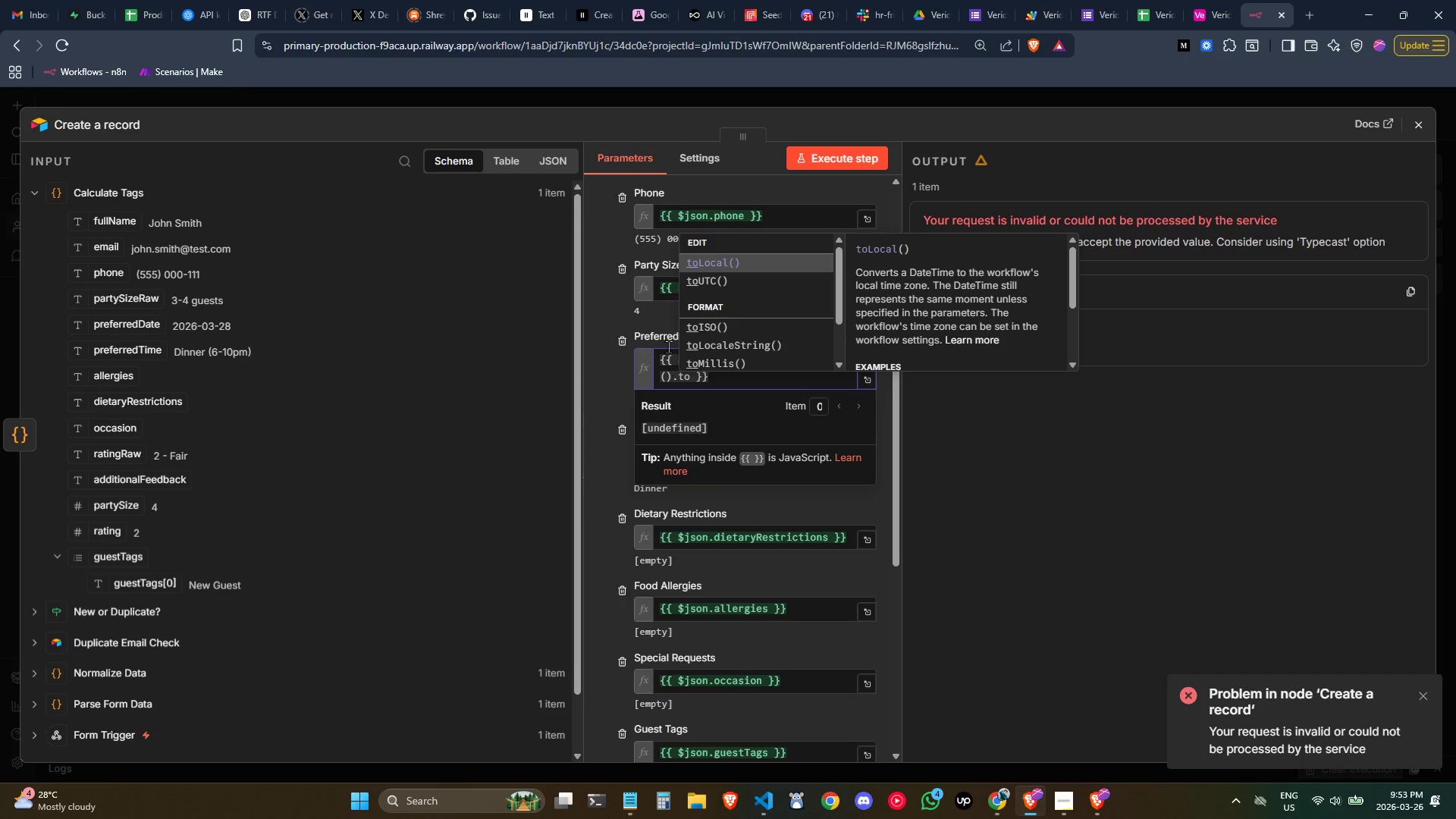 
left_click([714, 324])
 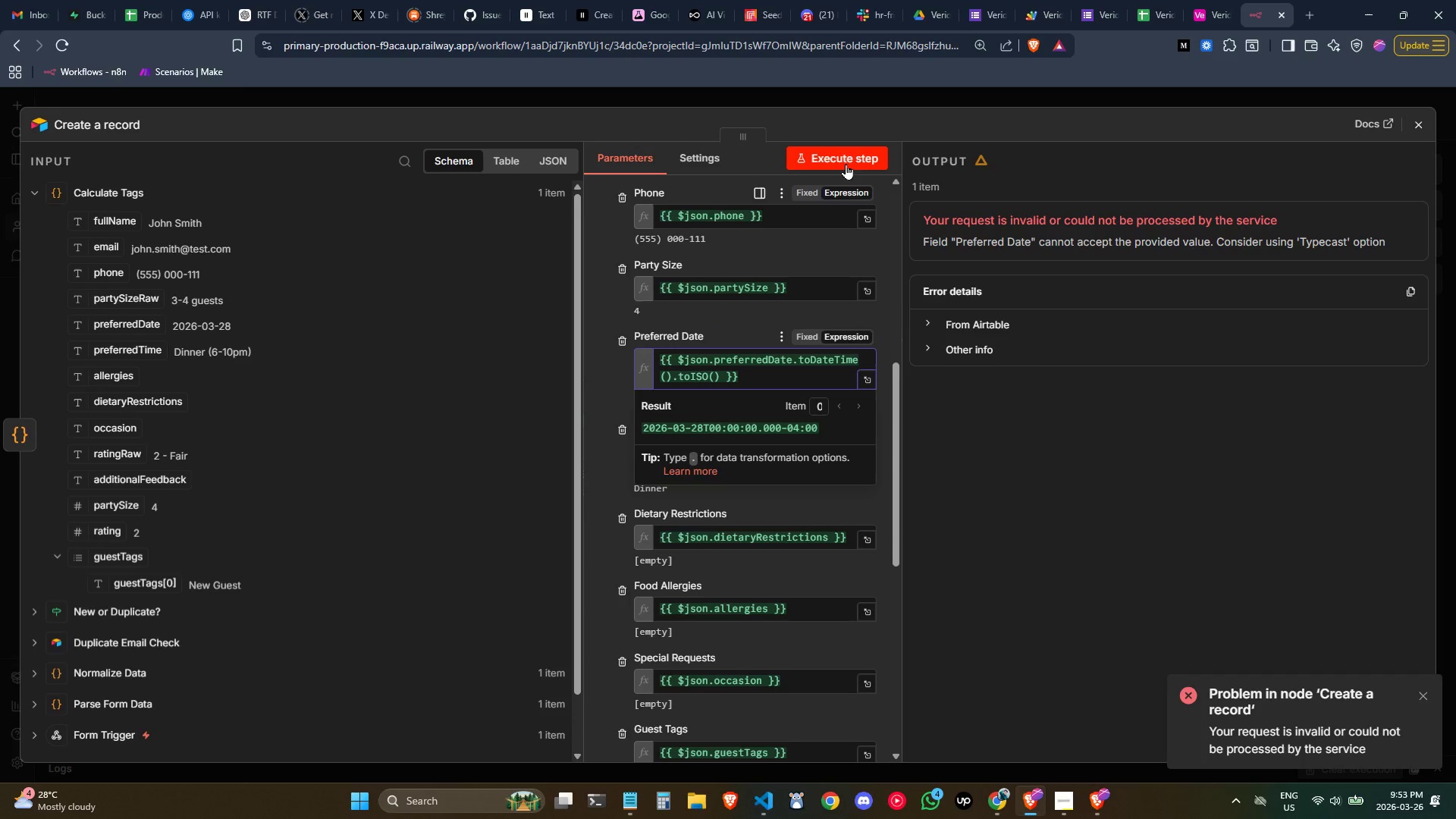 
left_click([839, 155])
 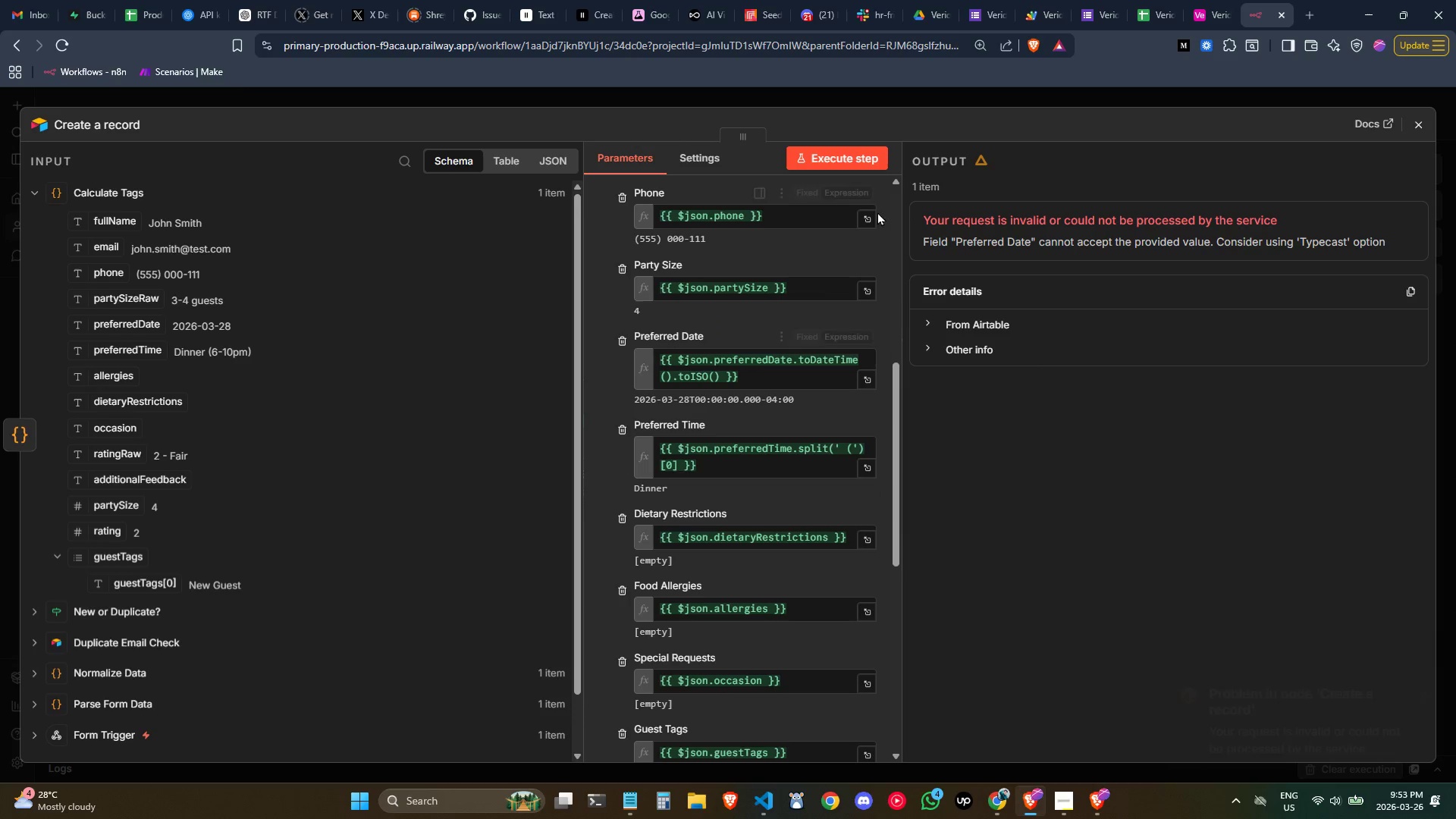 
mouse_move([850, 271])
 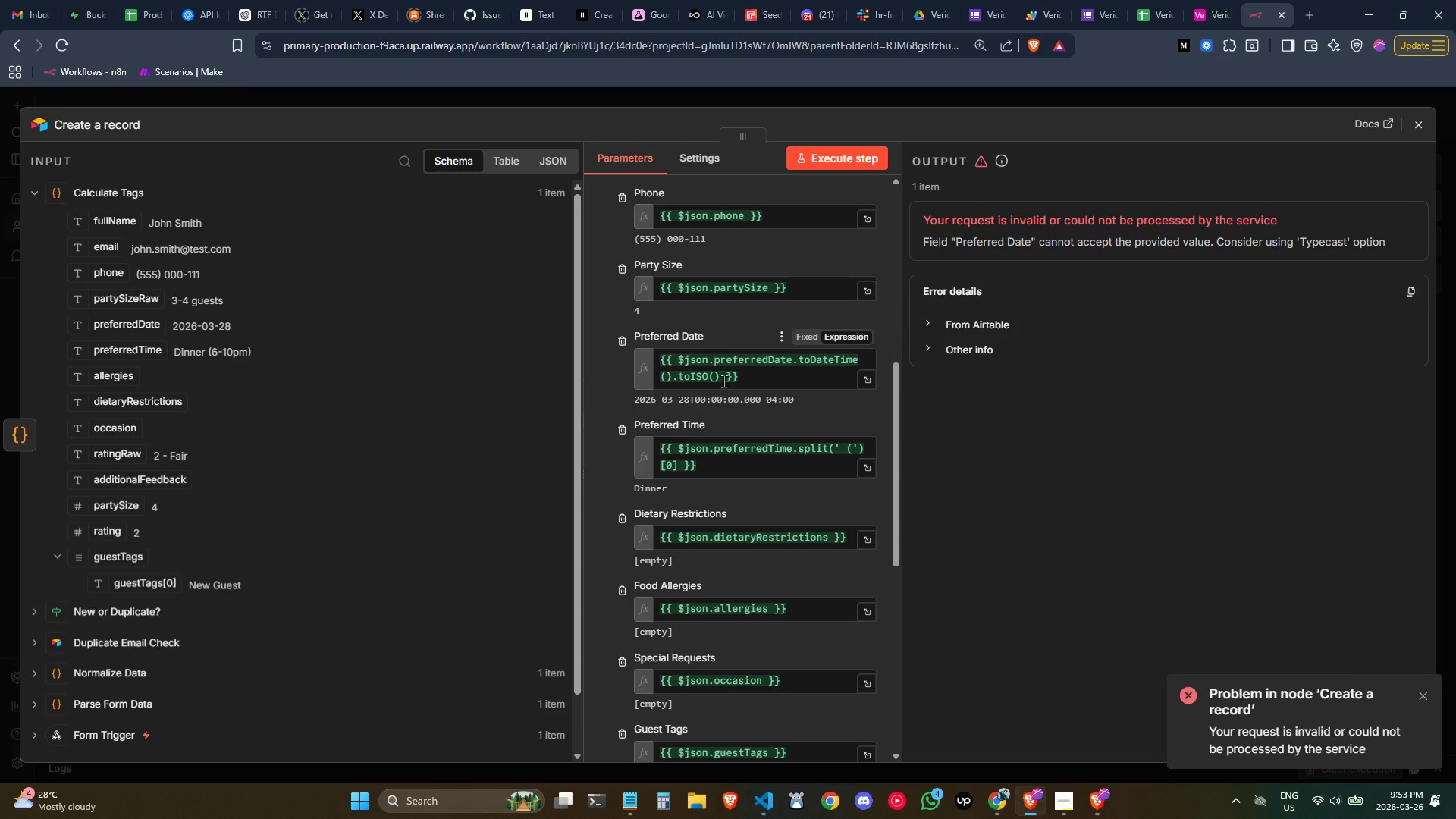 
left_click([717, 378])
 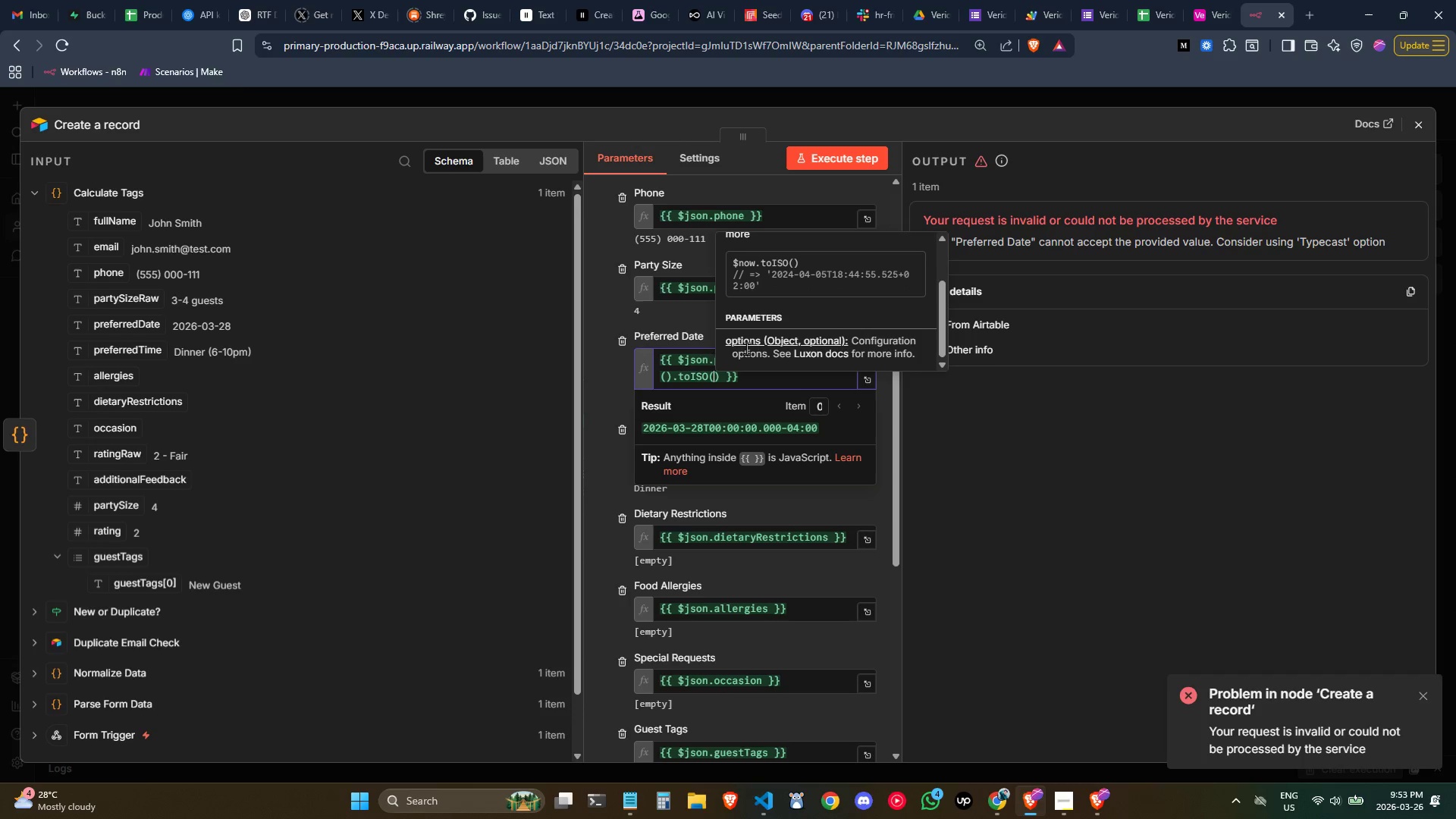 
wait(14.8)
 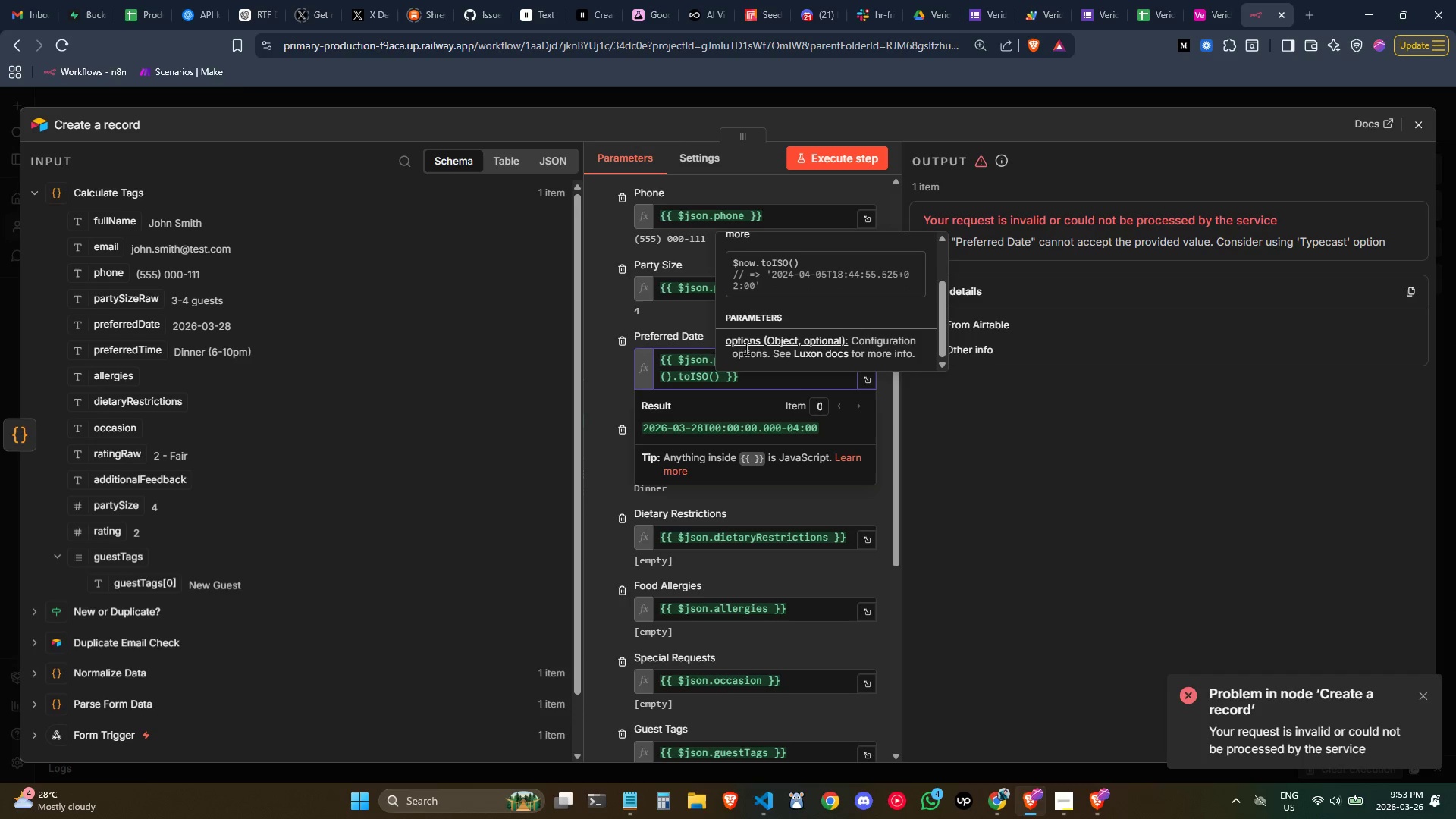 
key(Control+ControlLeft)
 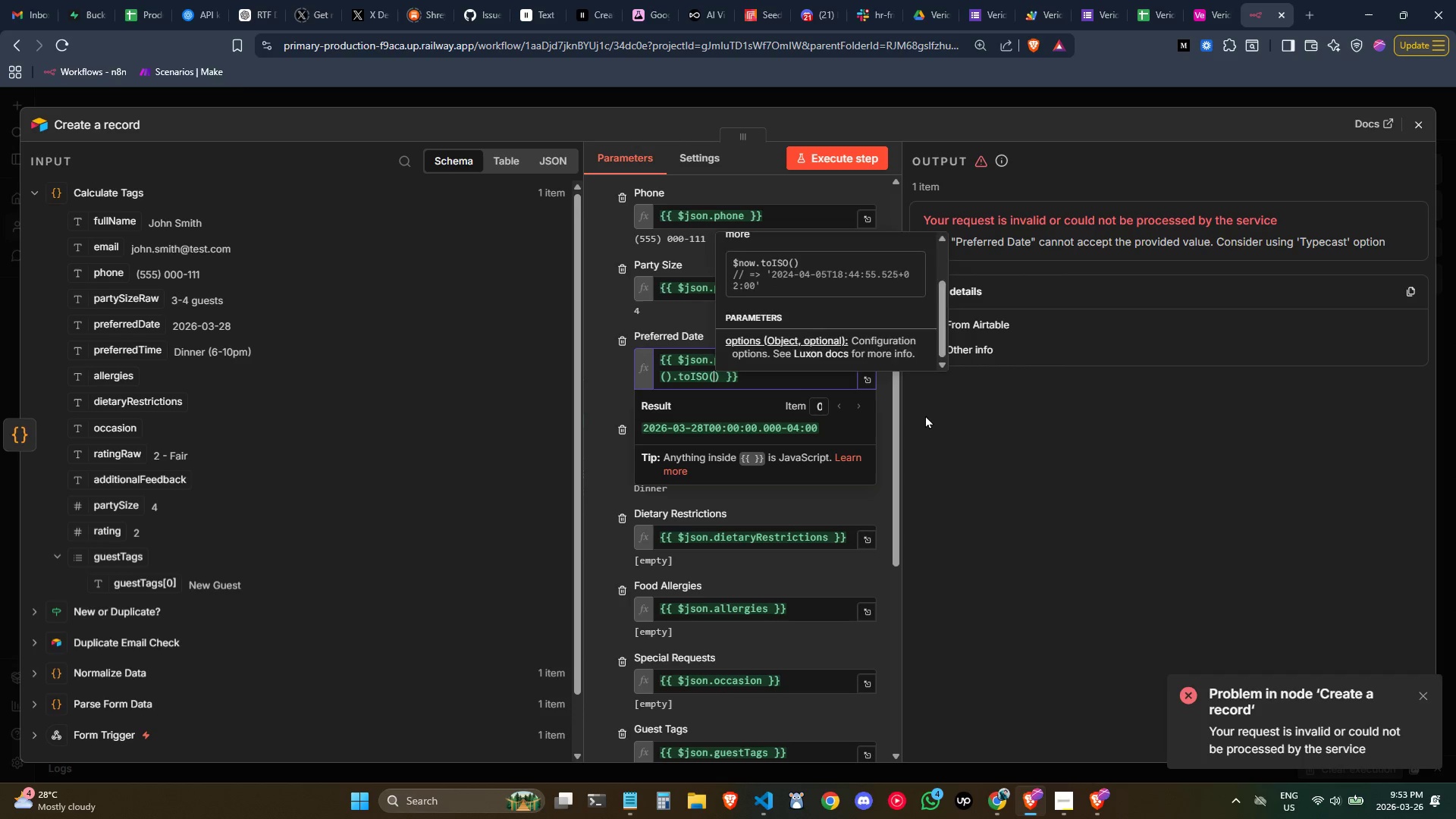 
key(ArrowRight)
 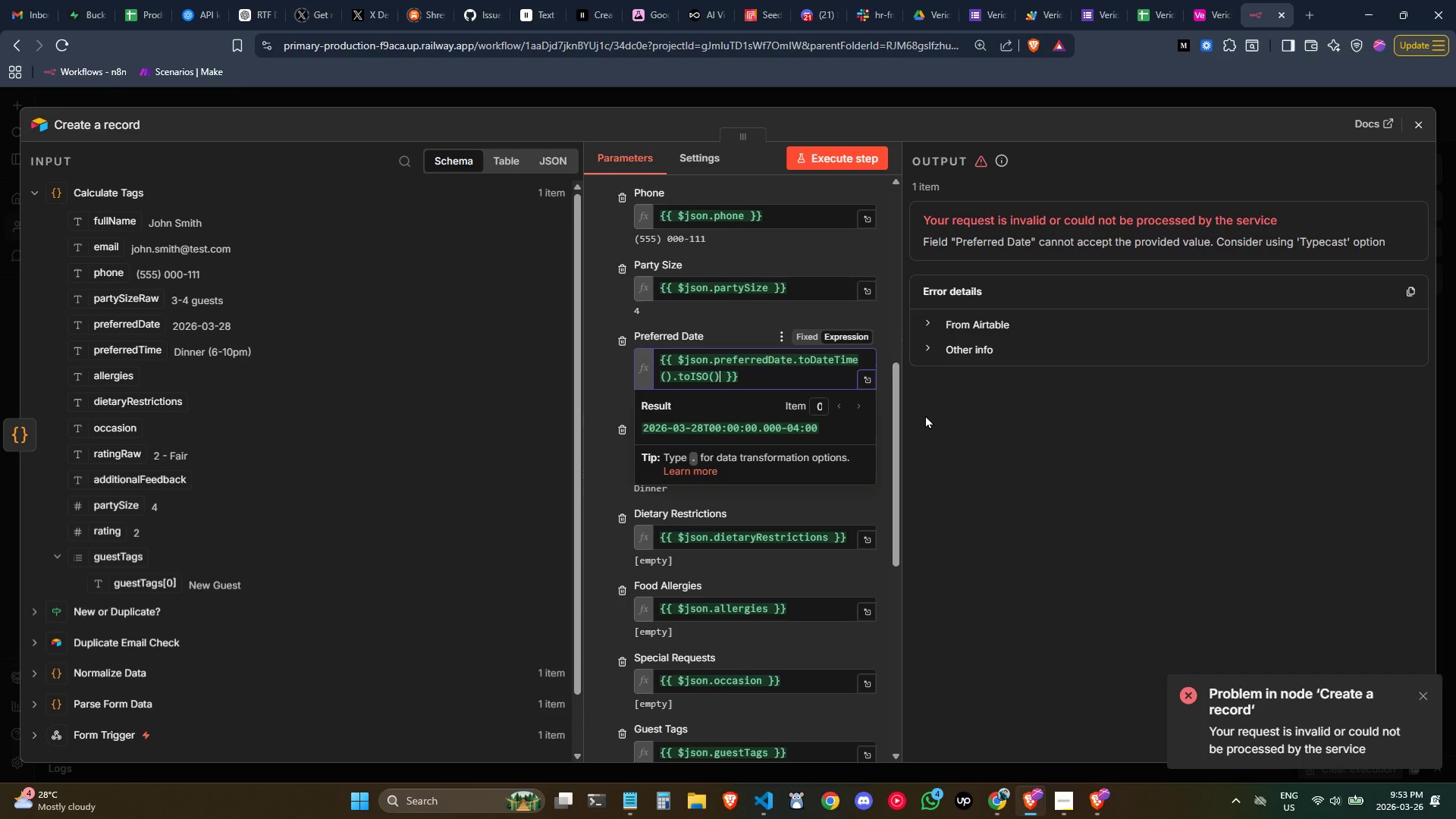 
key(Backspace)
 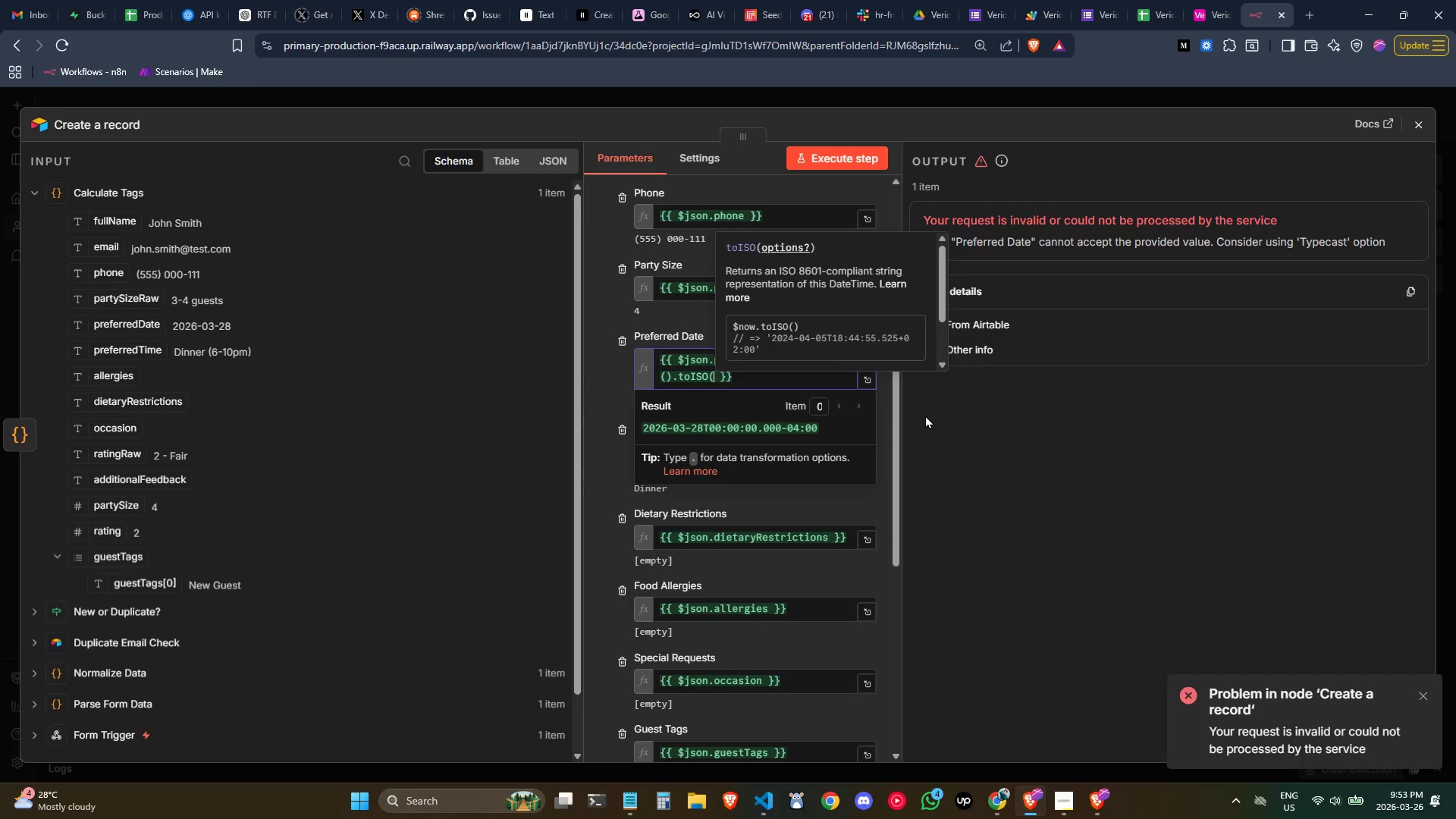 
key(Backspace)
 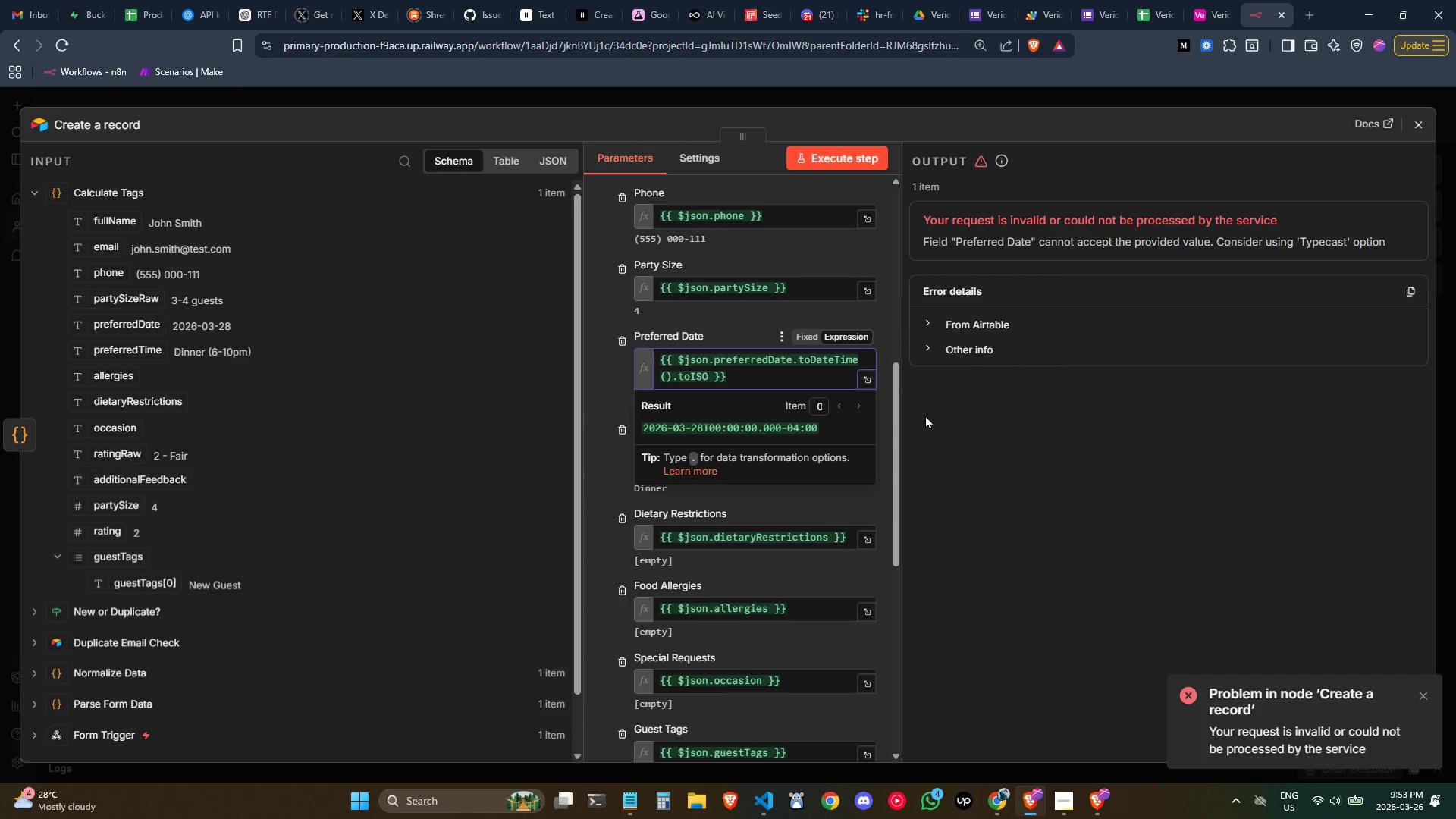 
key(Backspace)
 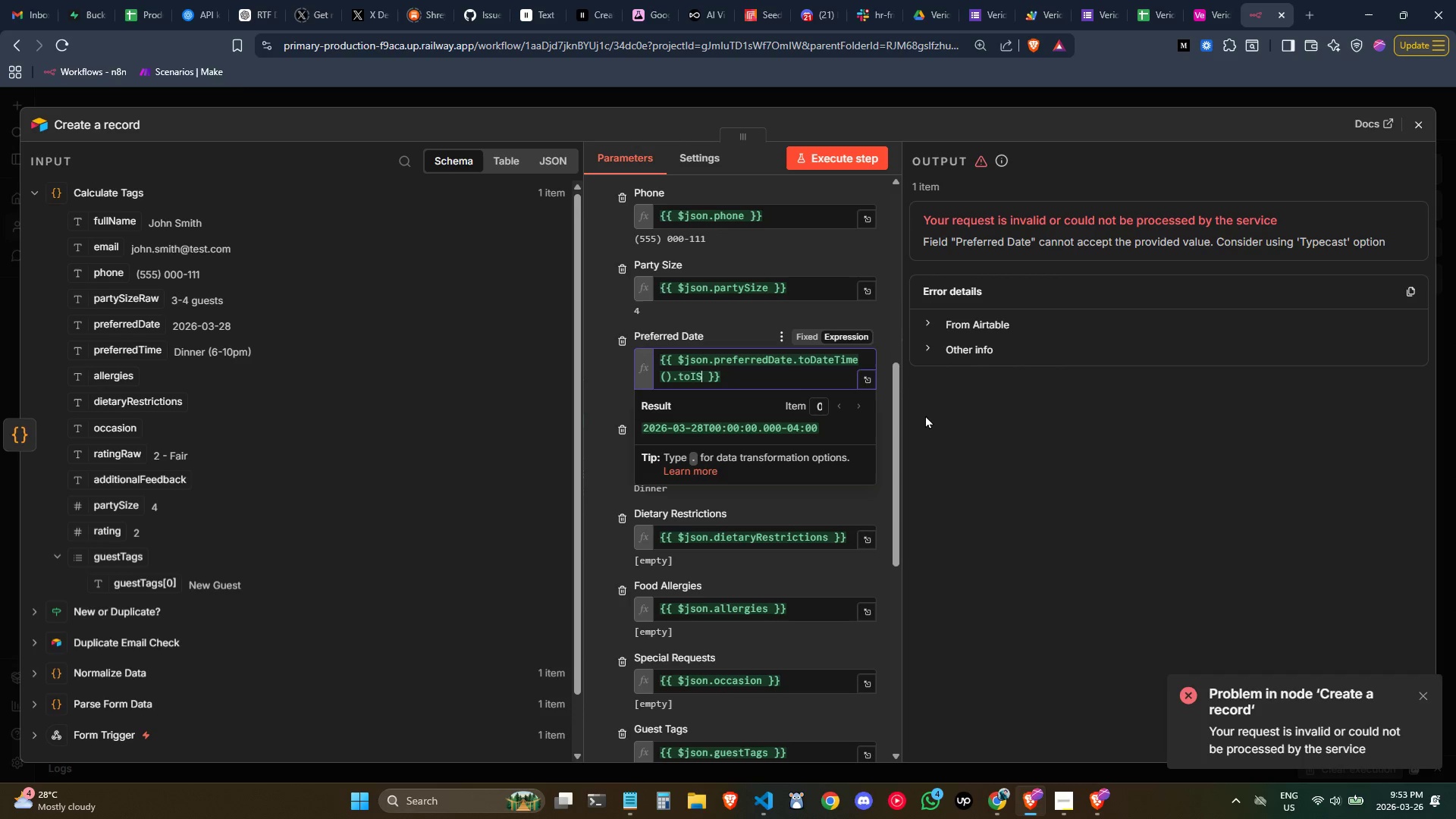 
key(Backspace)
 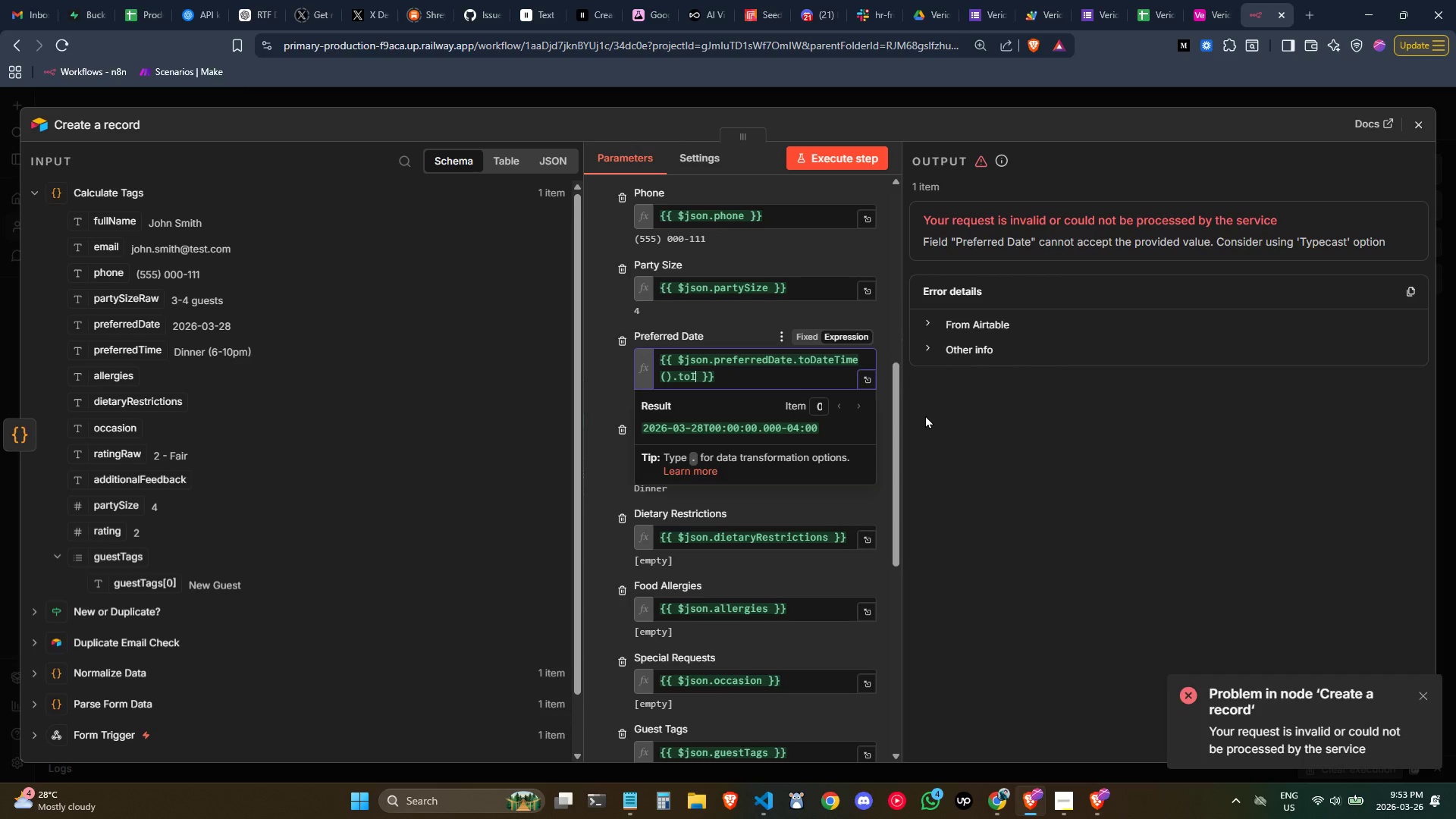 
key(Backspace)
 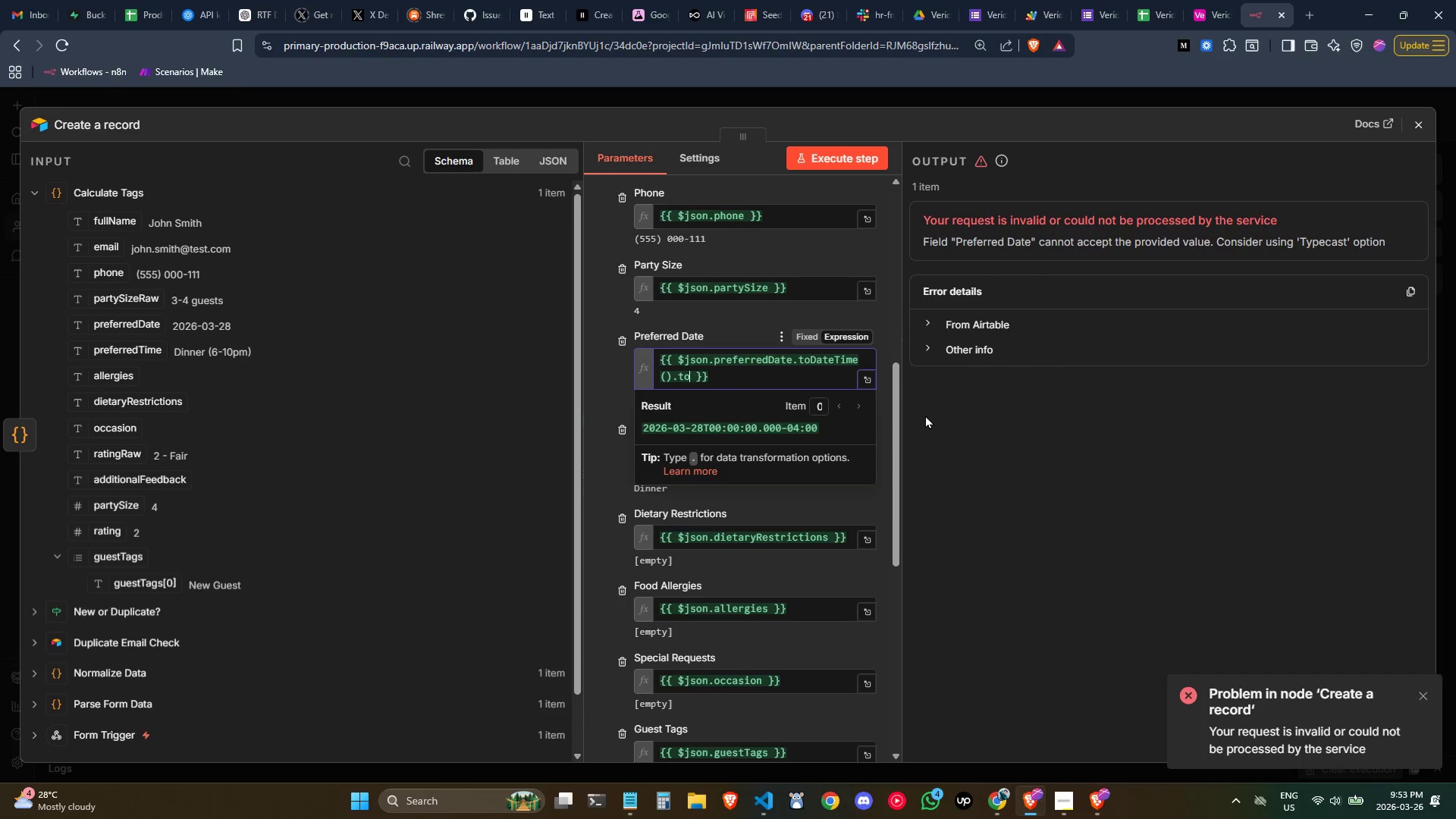 
key(Backspace)
 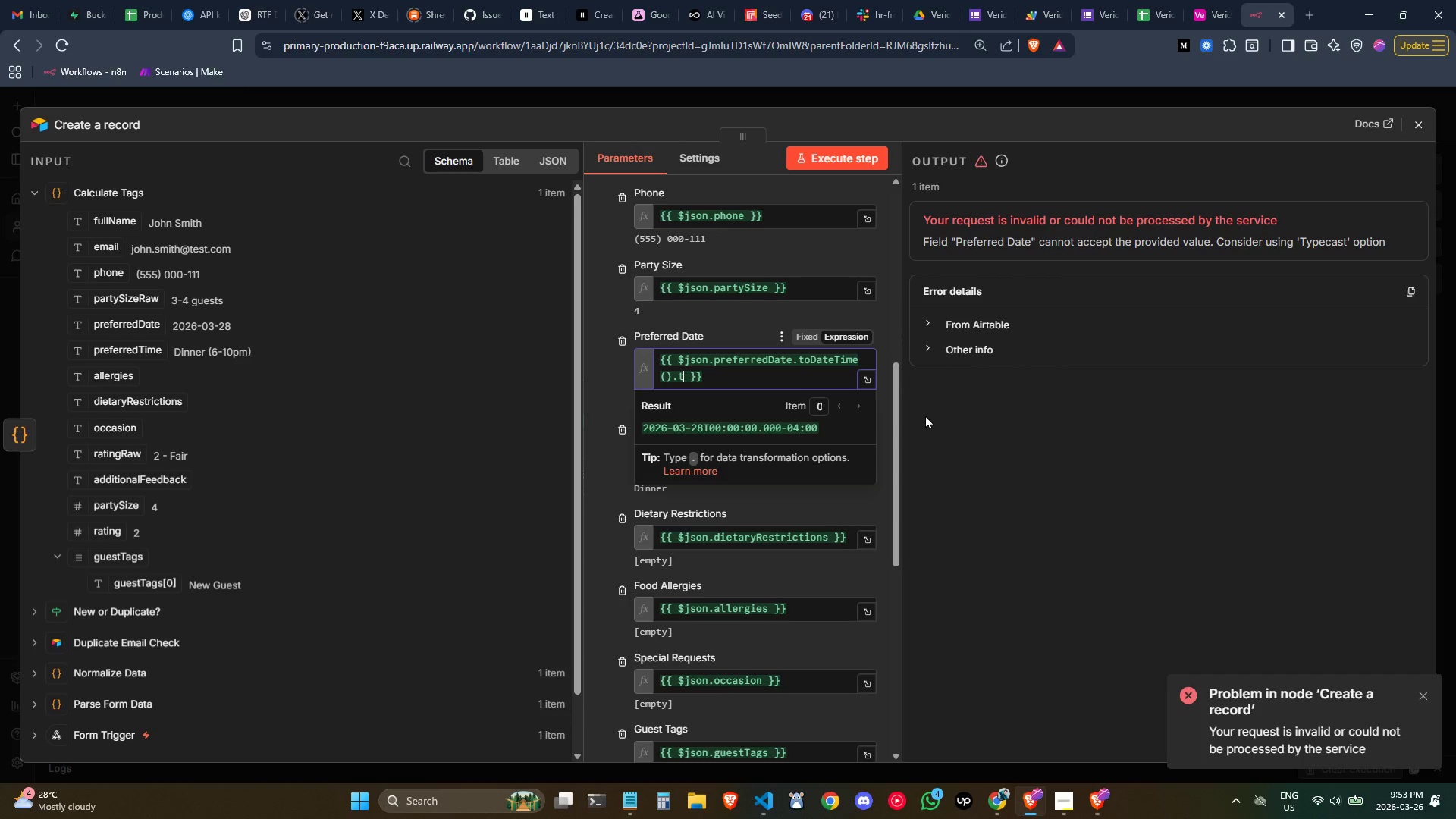 
key(Backspace)
 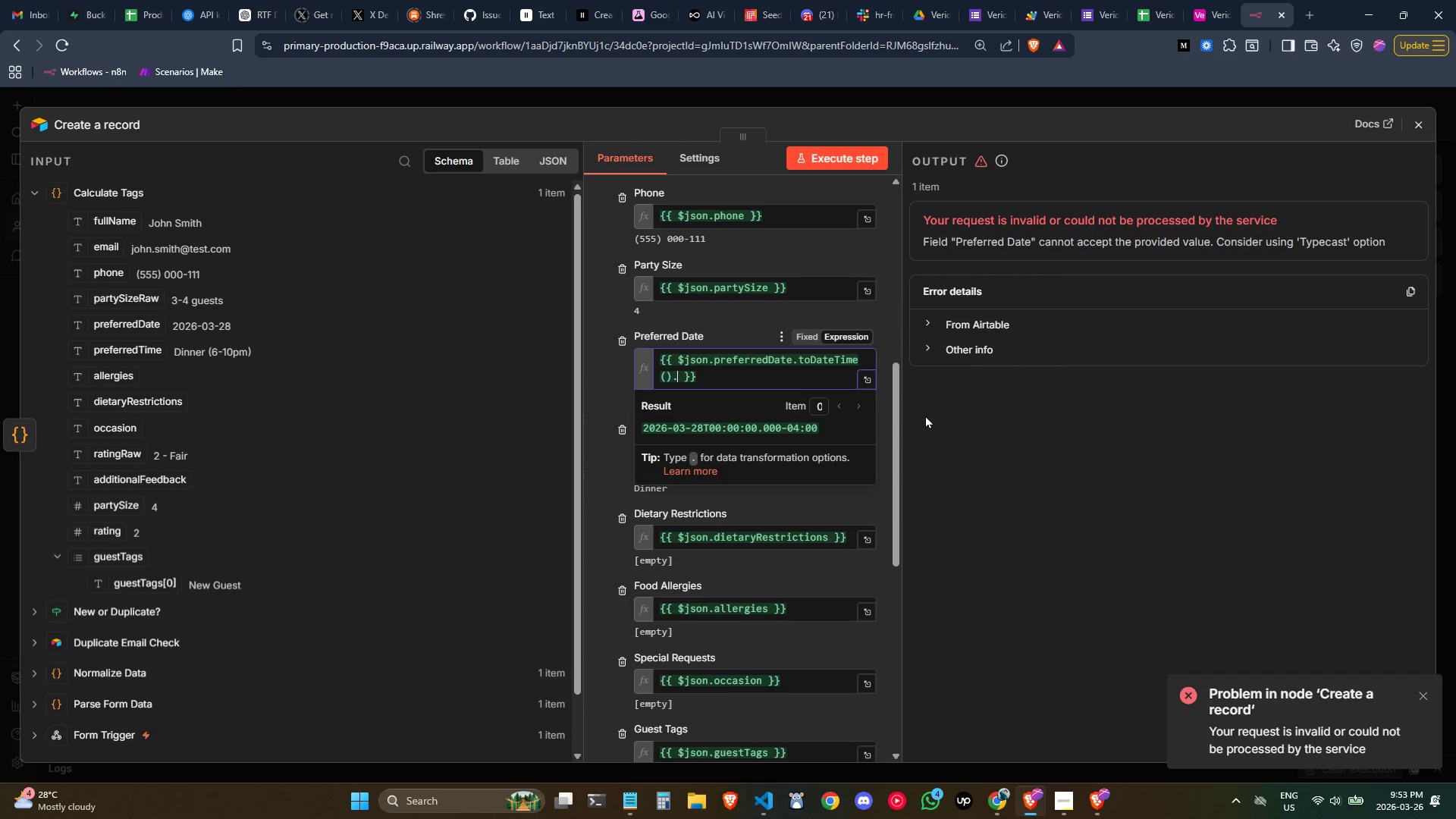 
key(Backspace)
 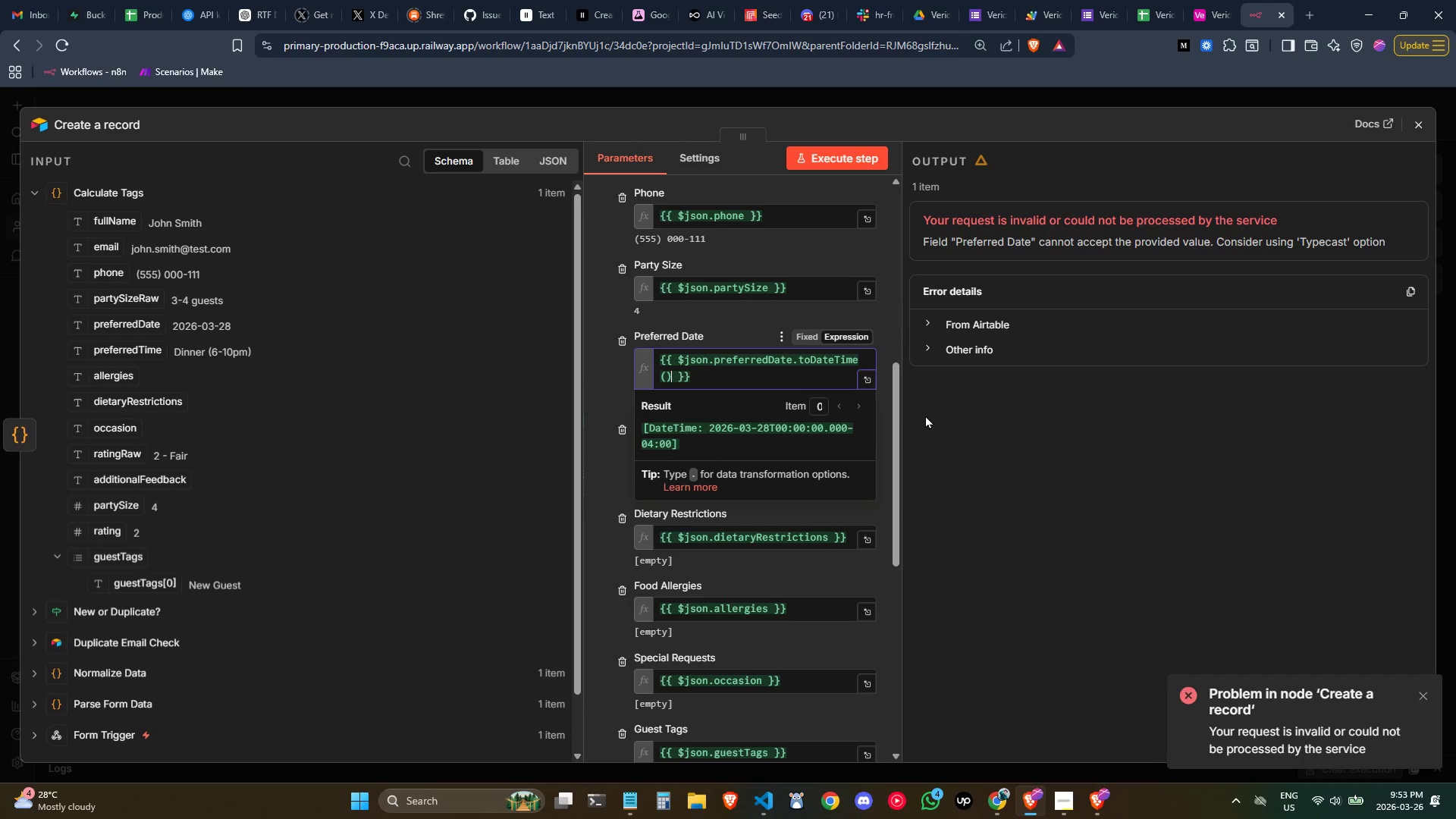 
scroll: coordinate [821, 370], scroll_direction: up, amount: 1.0
 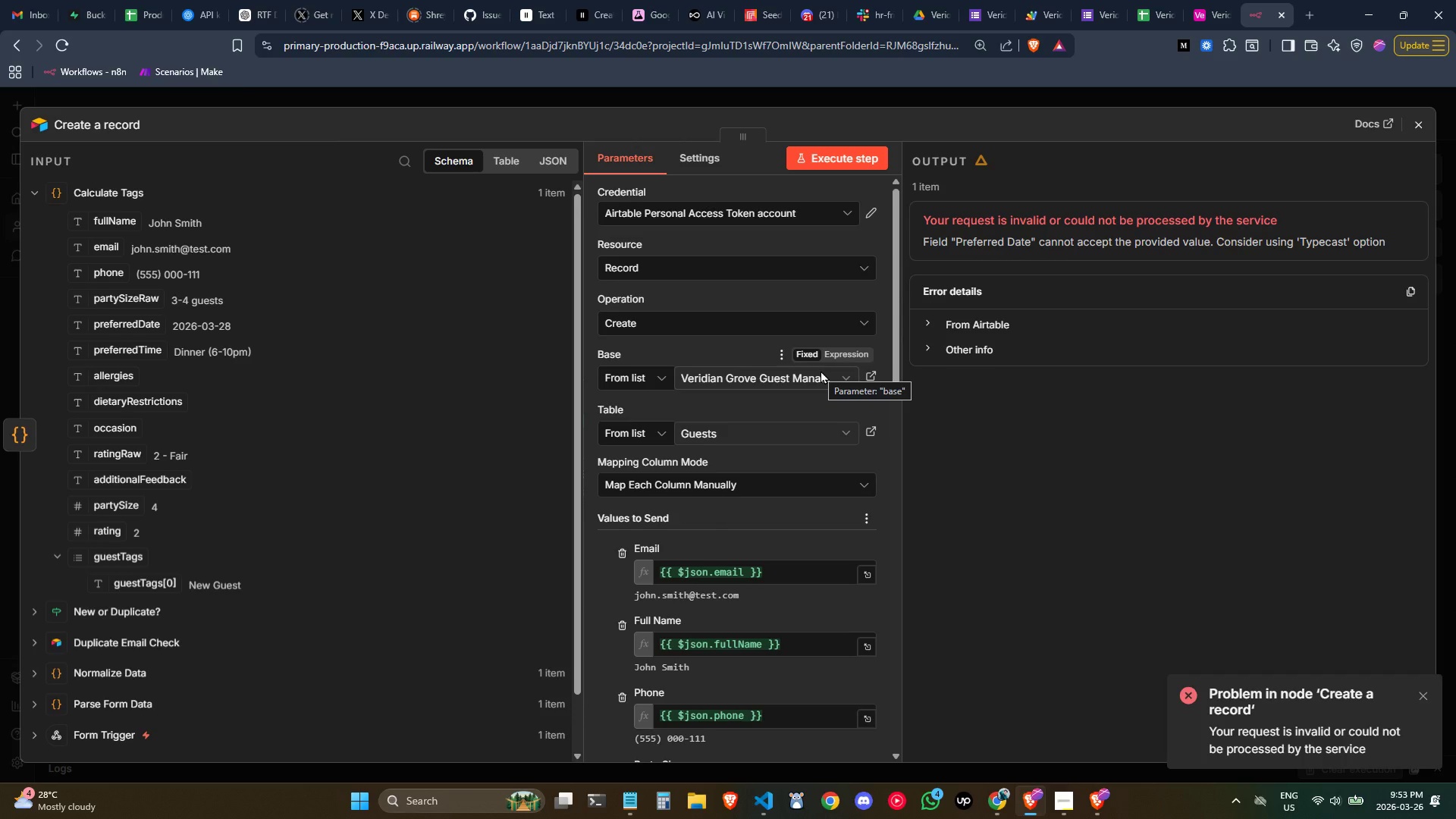 
wait(14.69)
 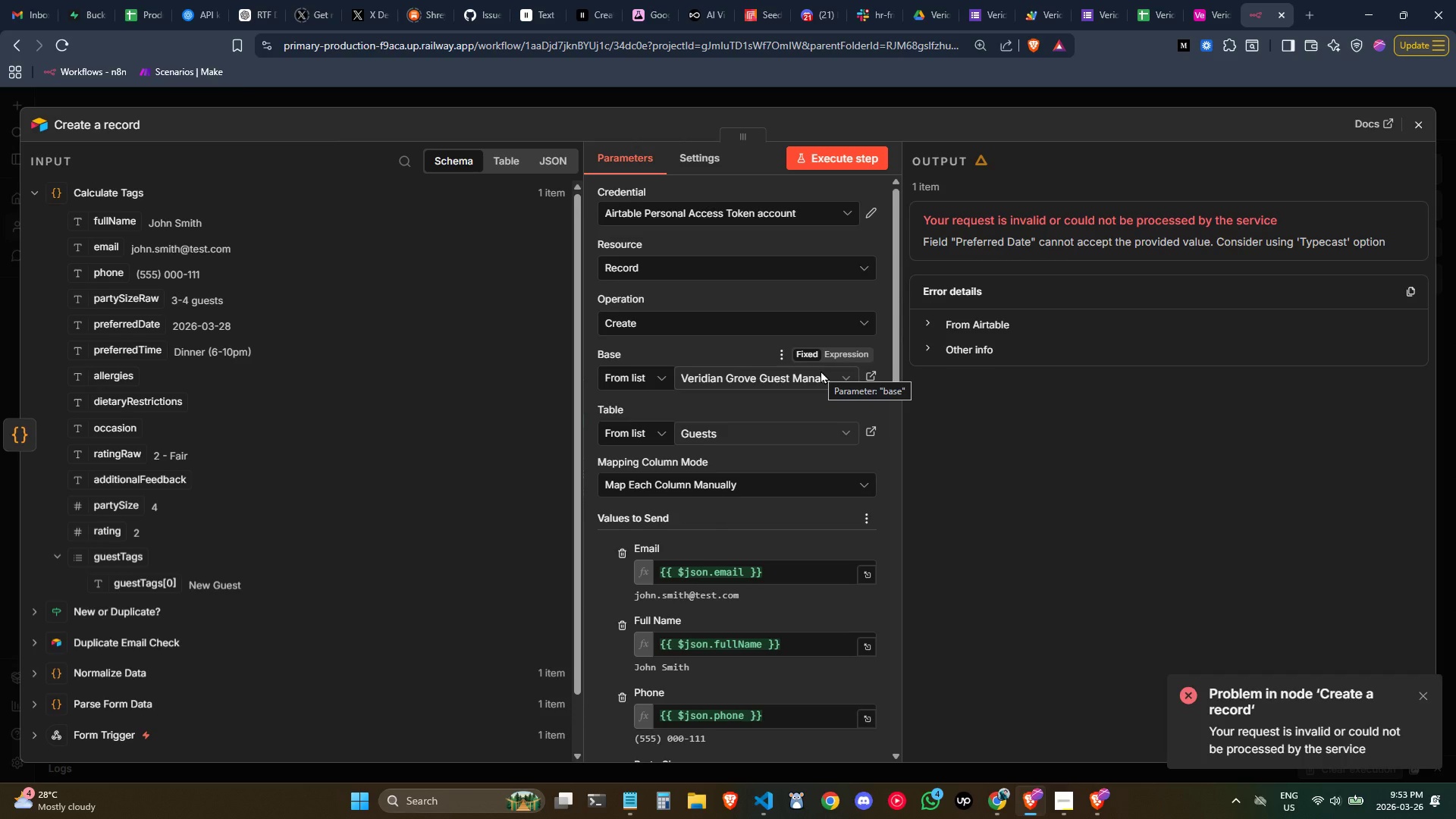 
left_click([1084, 529])
 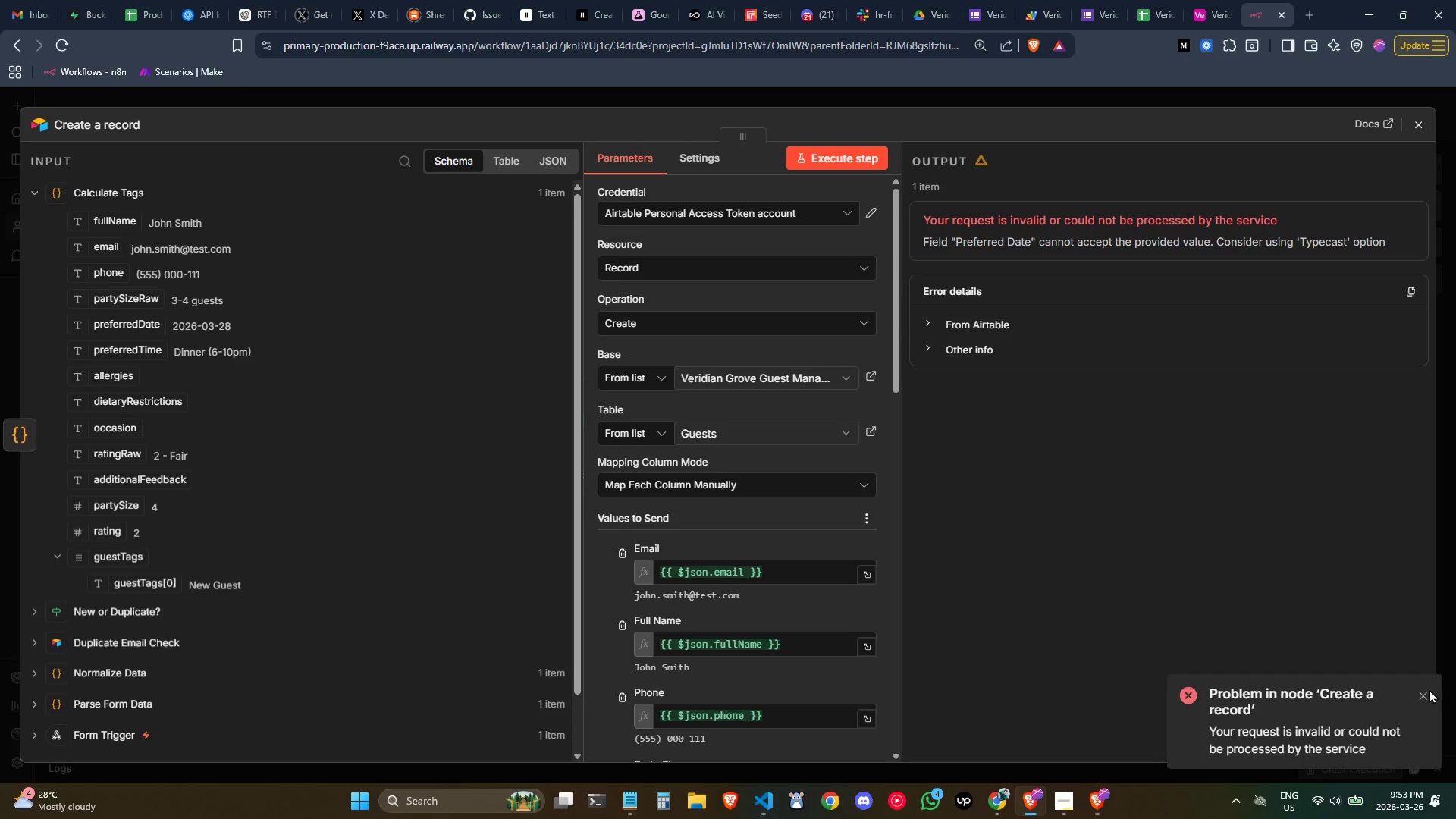 
left_click([1426, 689])
 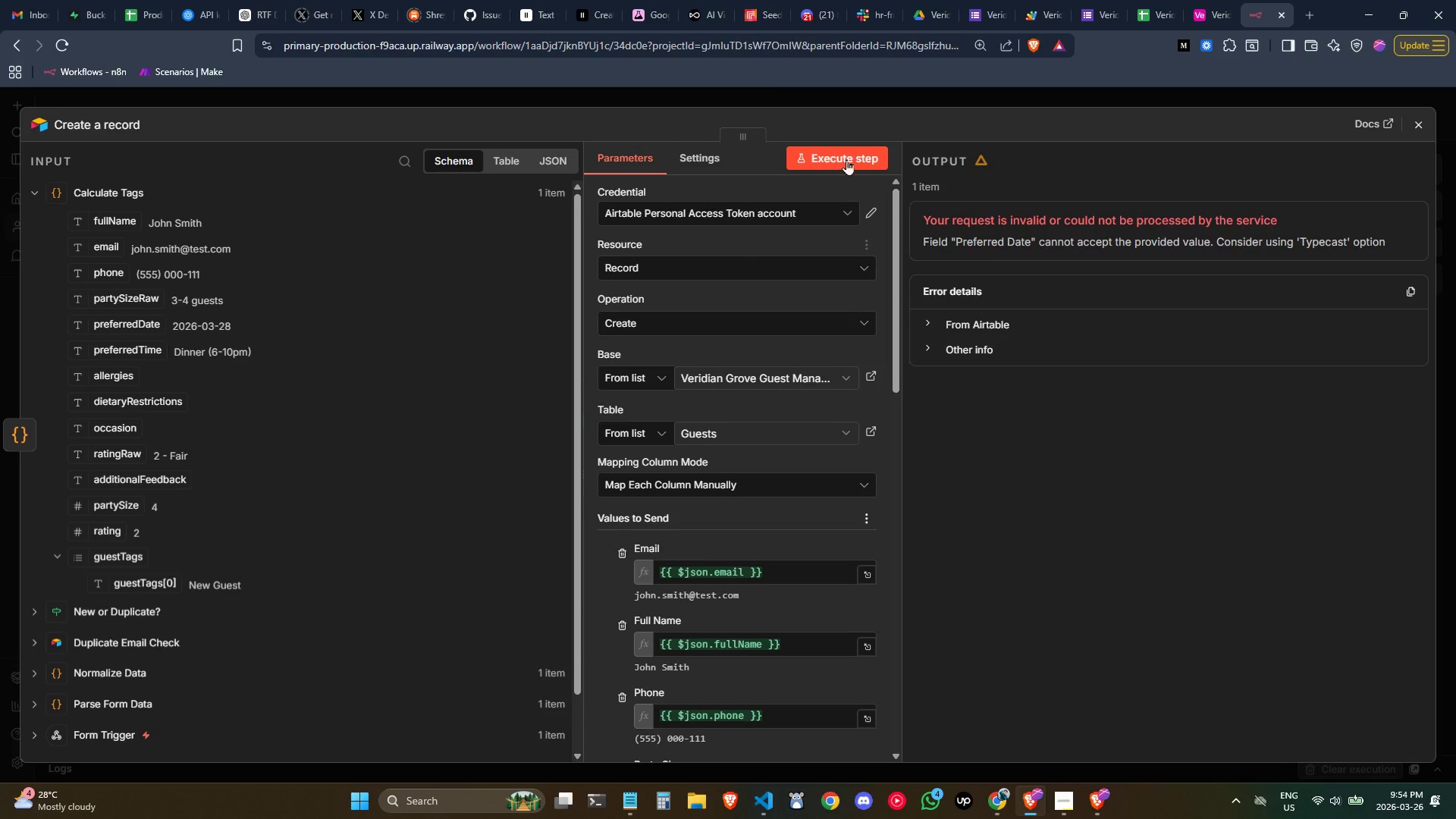 
wait(49.0)
 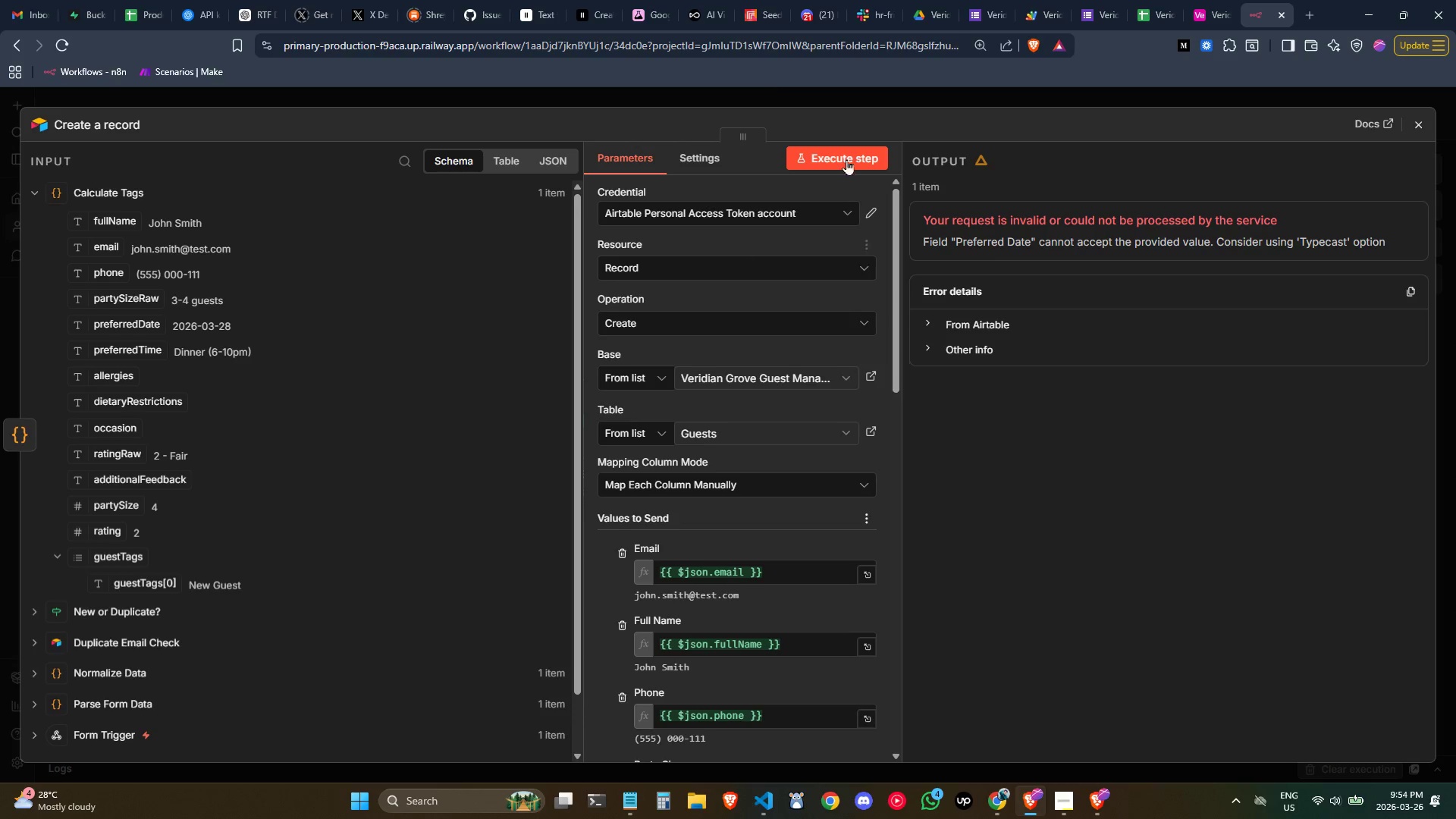 
scroll: coordinate [756, 526], scroll_direction: down, amount: 2.0
 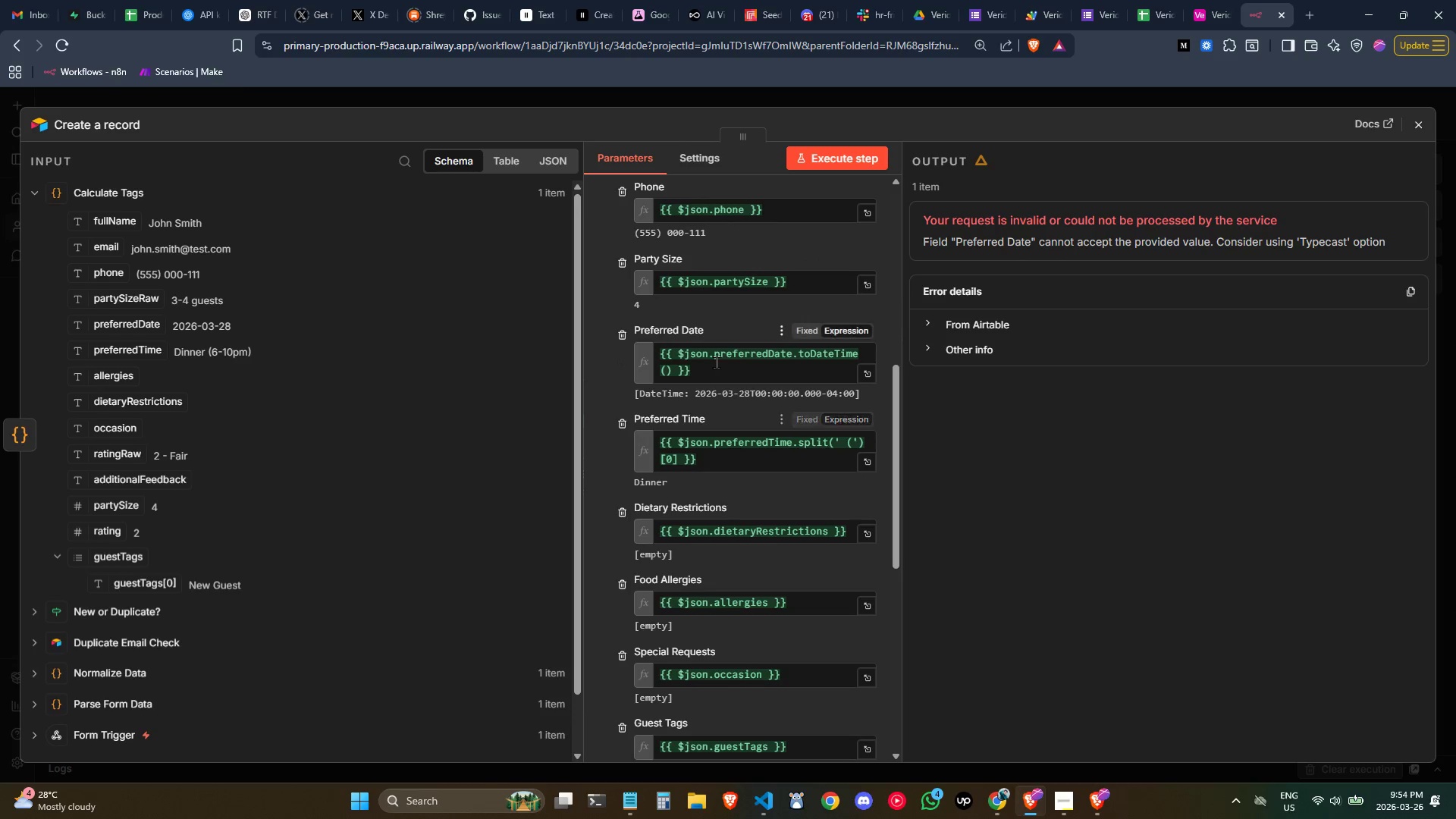 
left_click([716, 361])
 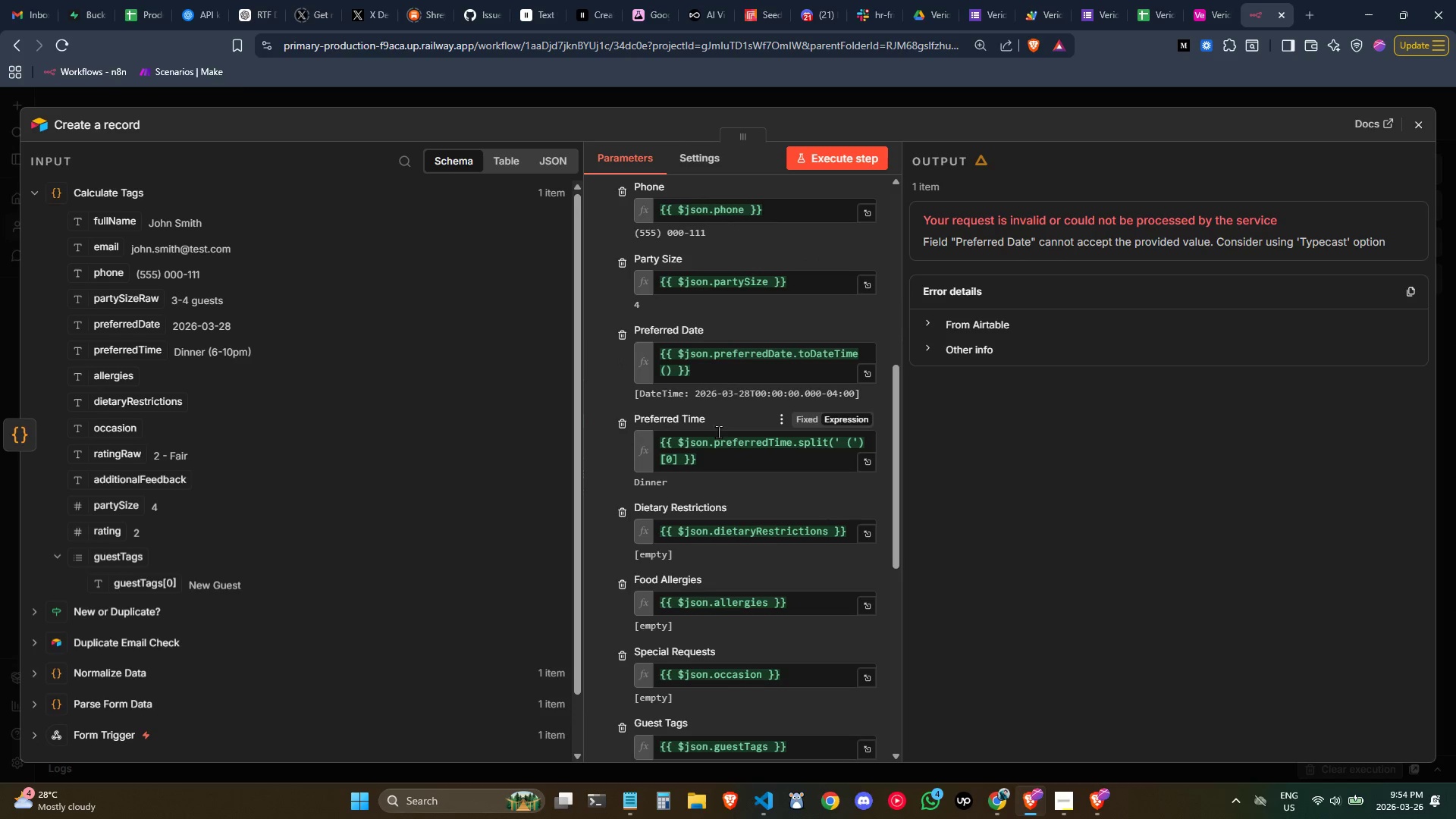 
scroll: coordinate [716, 460], scroll_direction: down, amount: 1.0
 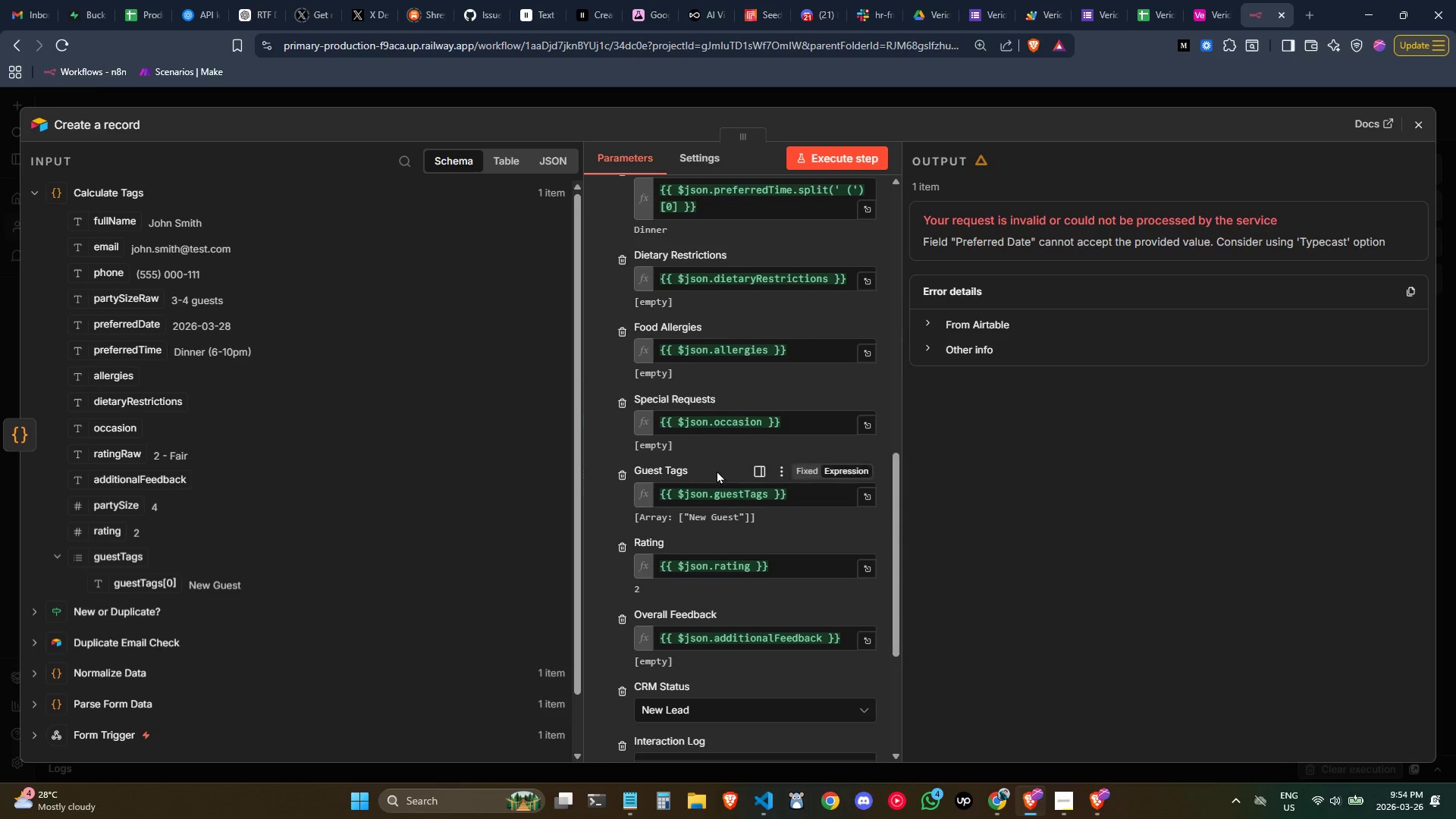 
scroll: coordinate [692, 393], scroll_direction: up, amount: 2.0
 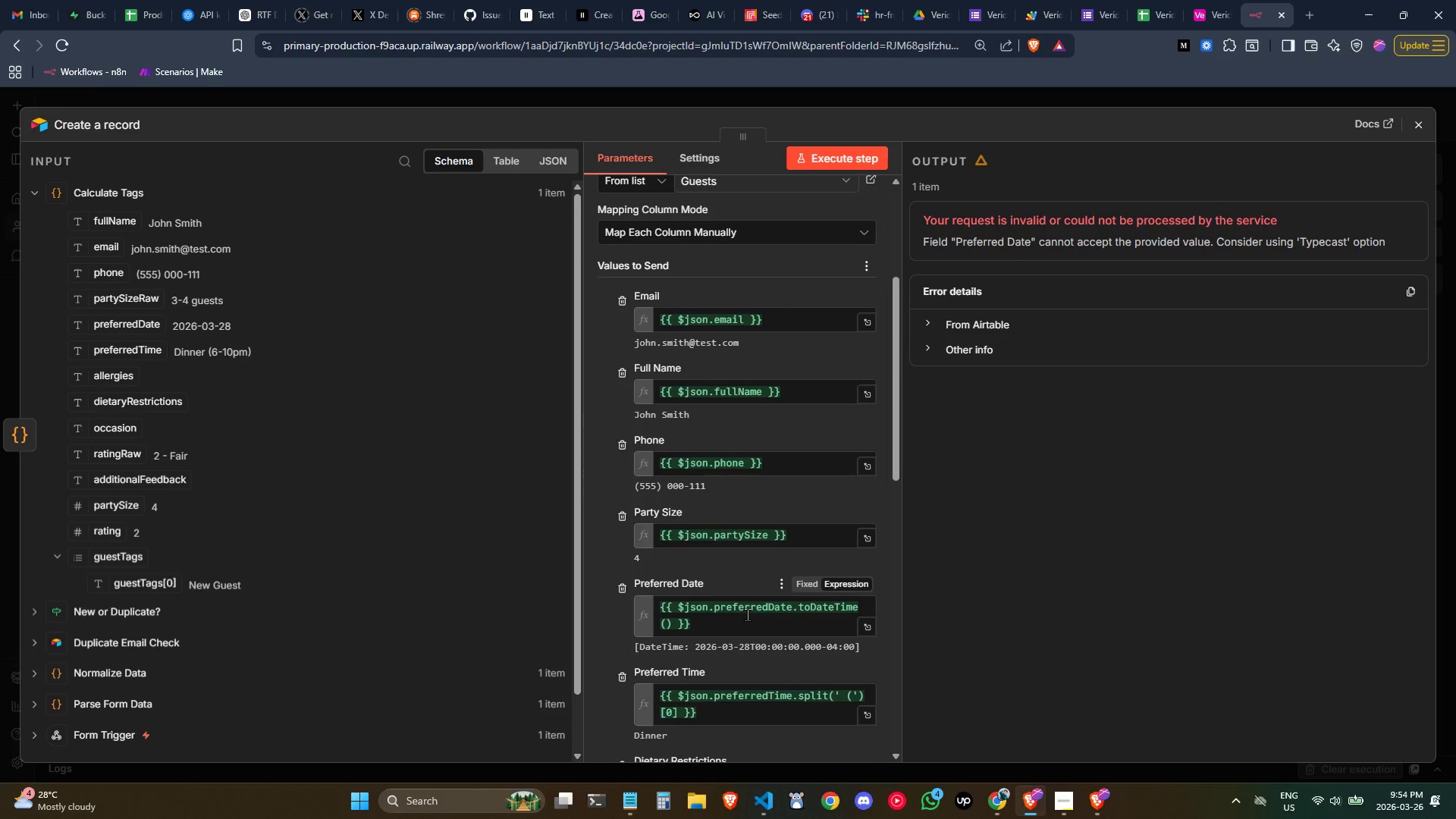 
left_click_drag(start_coordinate=[673, 620], to_coordinate=[816, 608])
 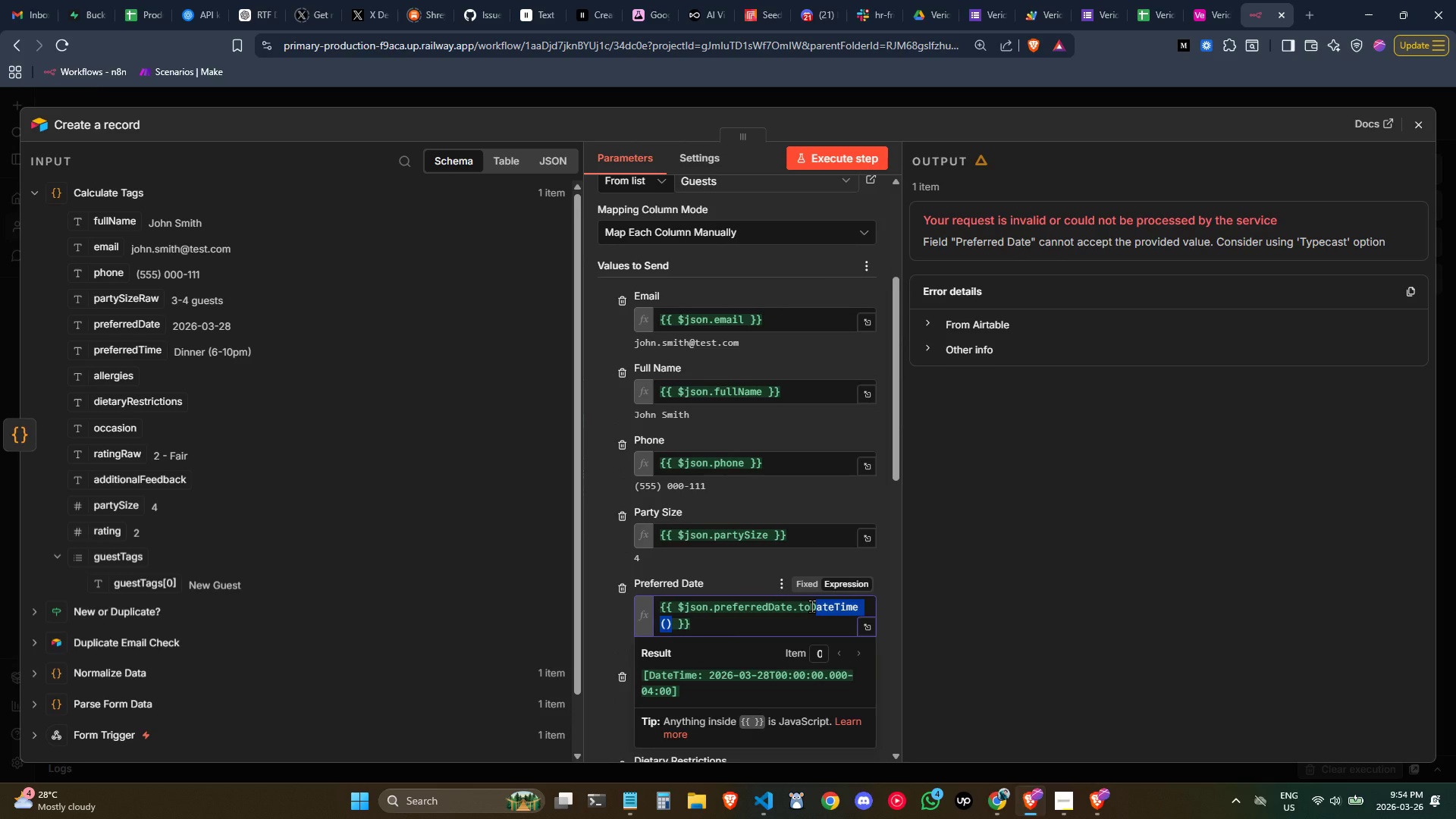 
key(Control+ControlLeft)
 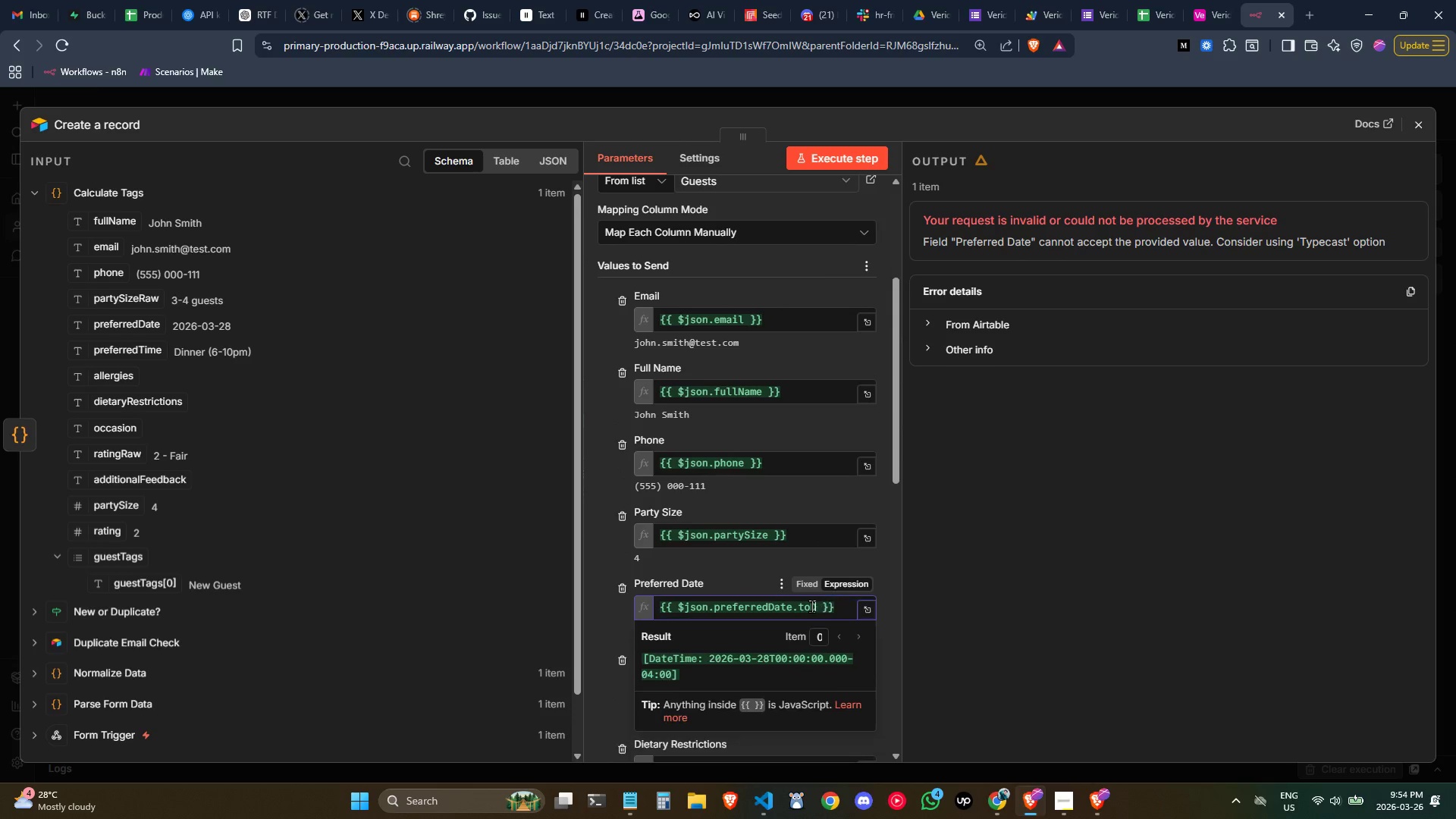 
key(Backspace)
 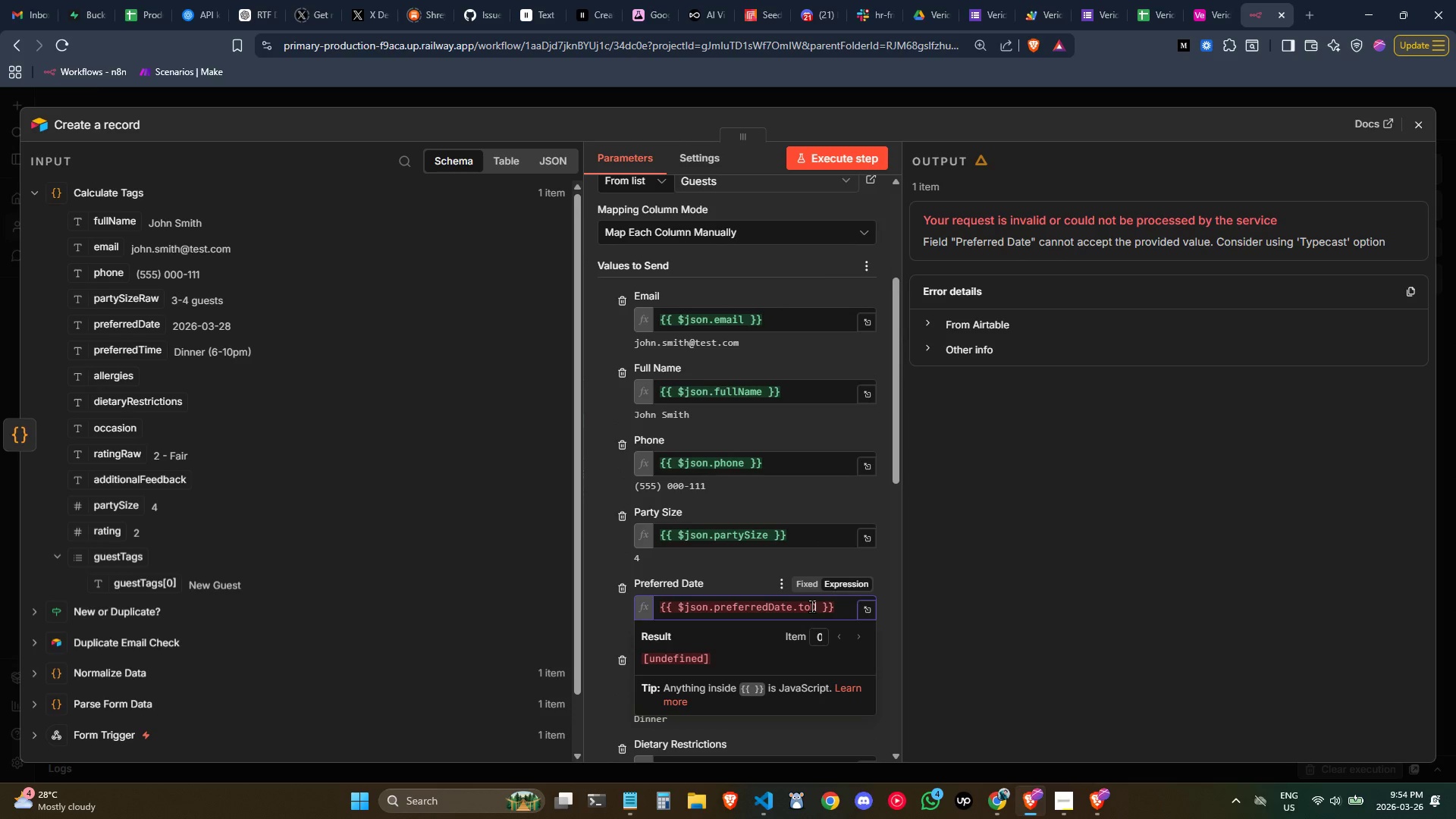 
key(Backspace)
 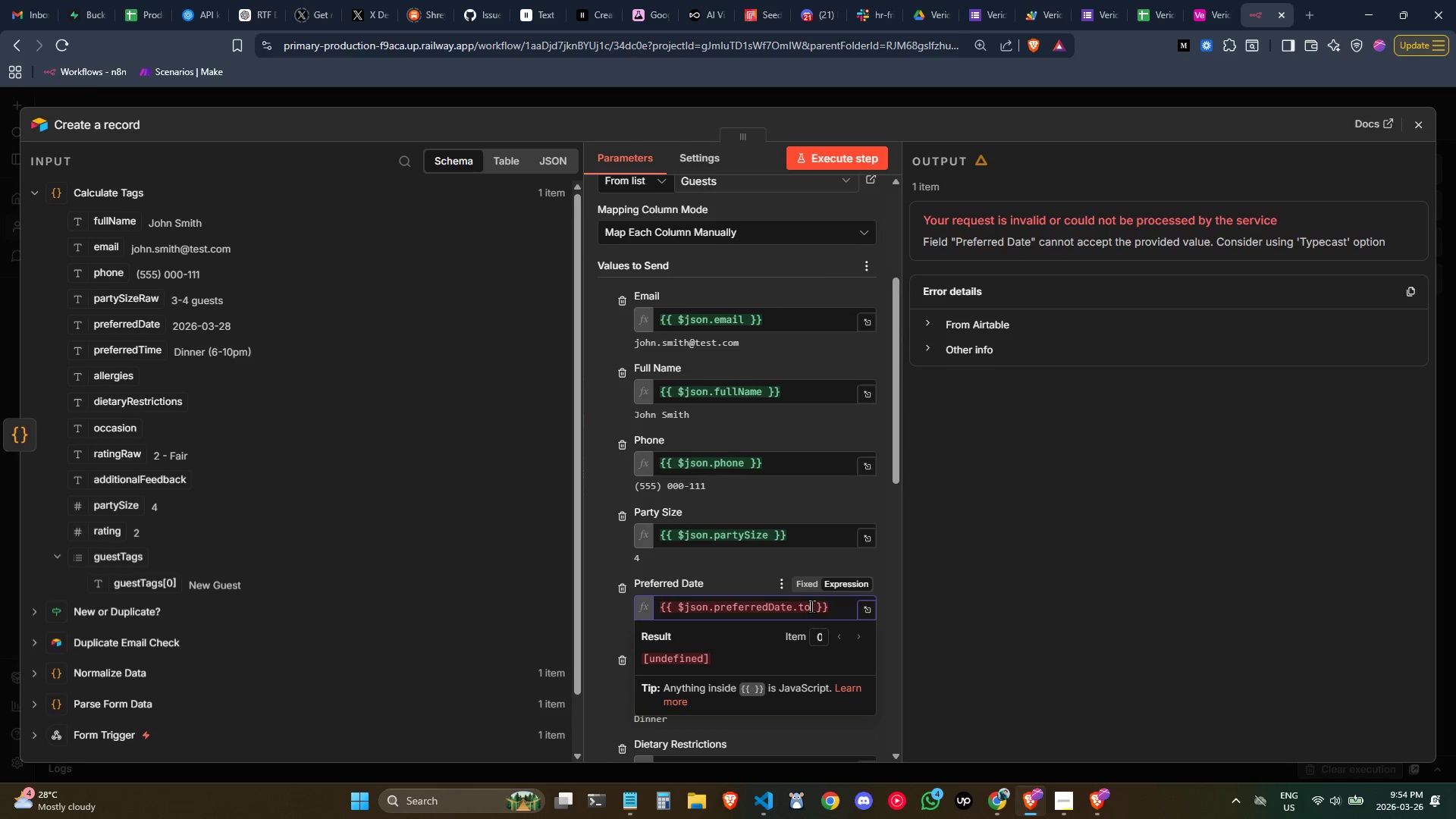 
key(Backspace)
 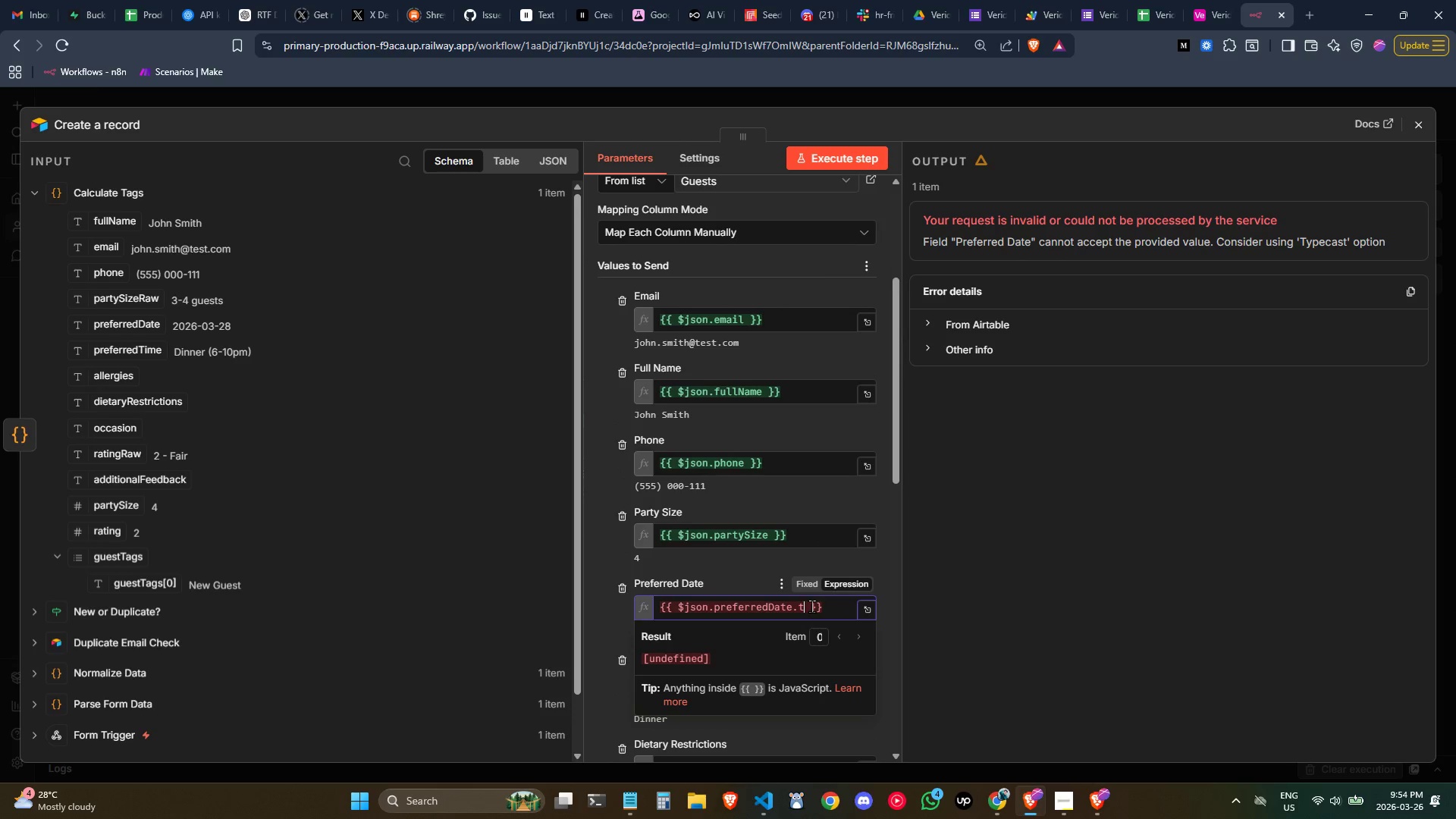 
key(Backspace)
 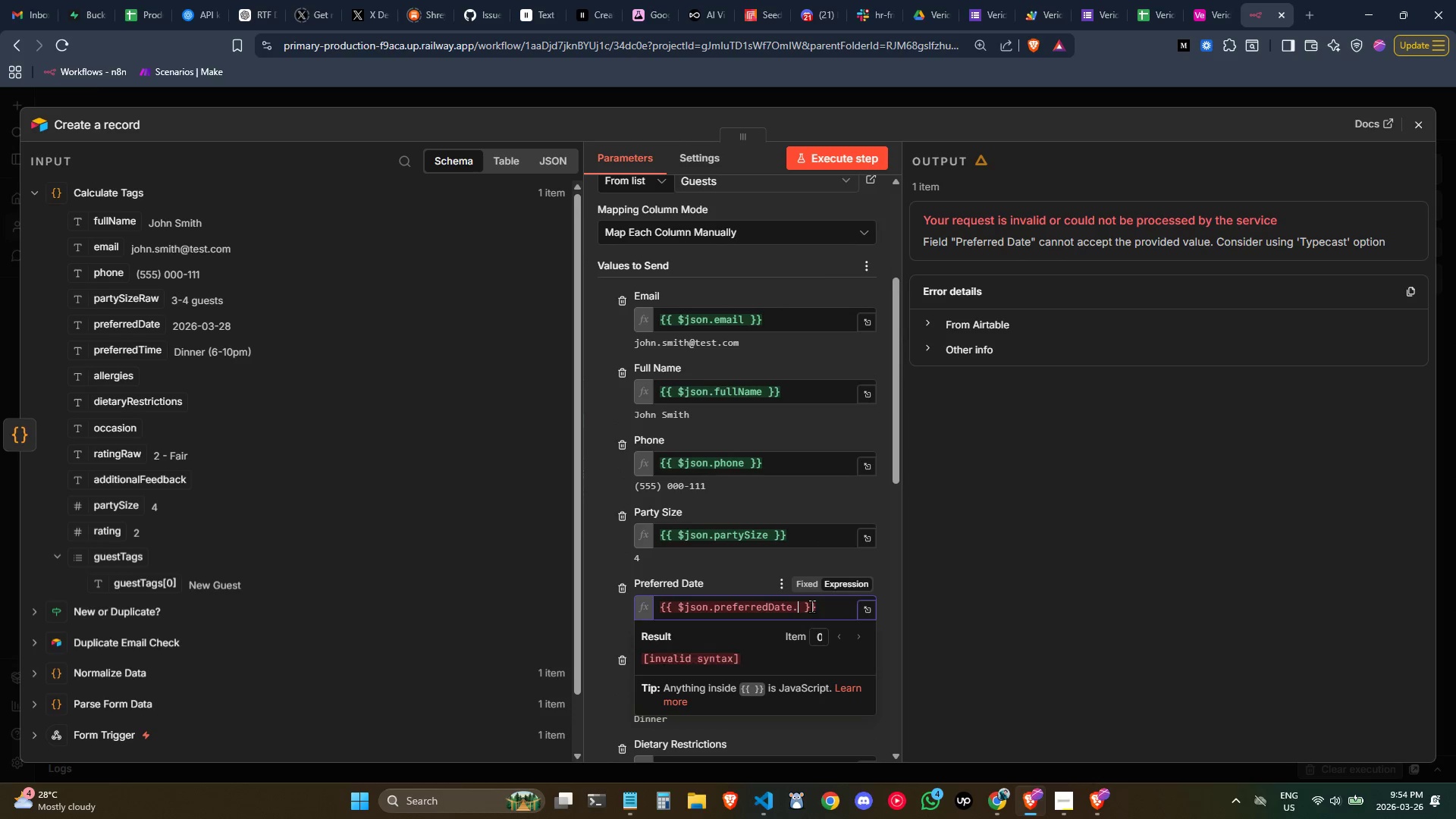 
key(Backspace)
 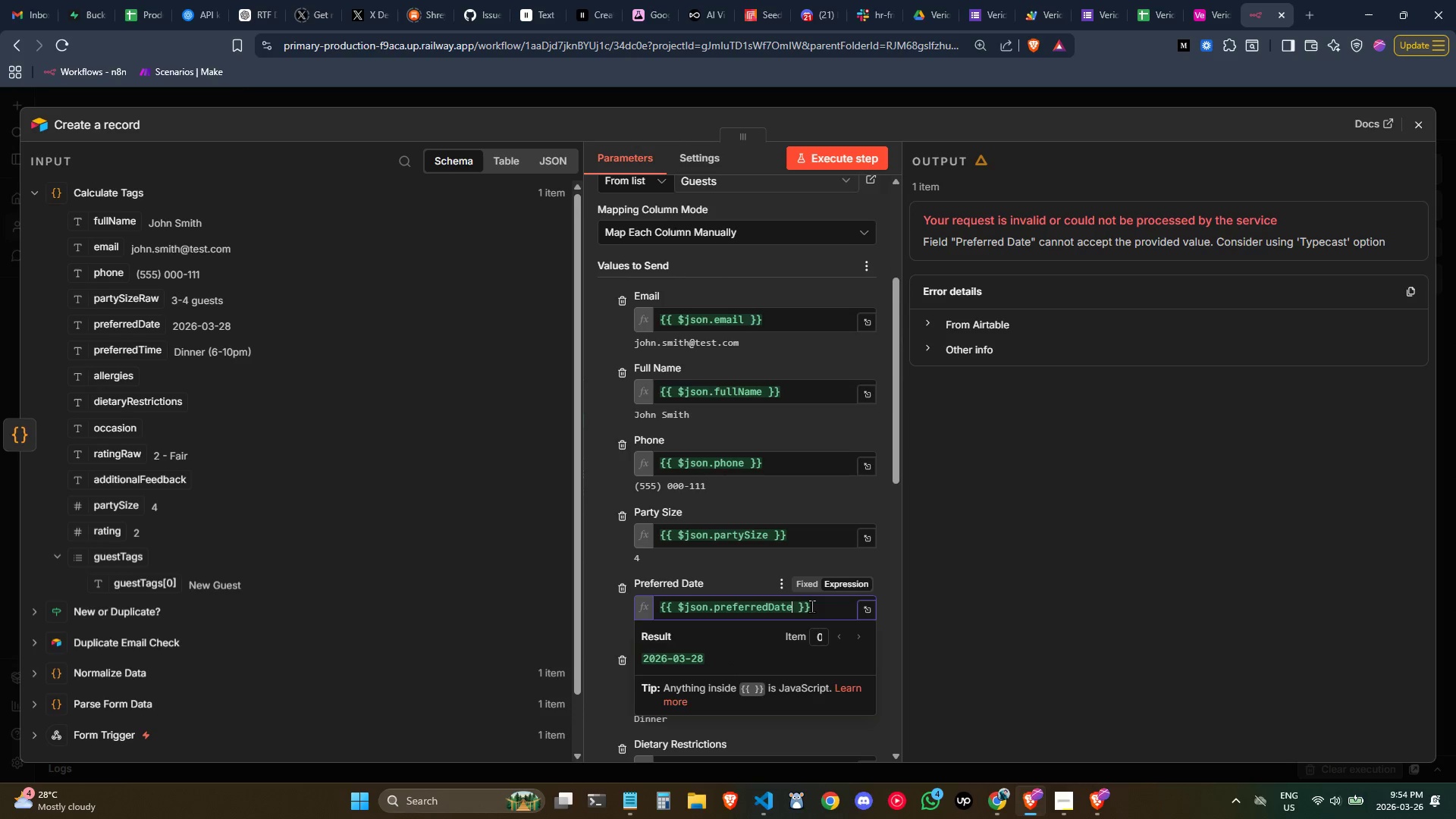 
key(Period)
 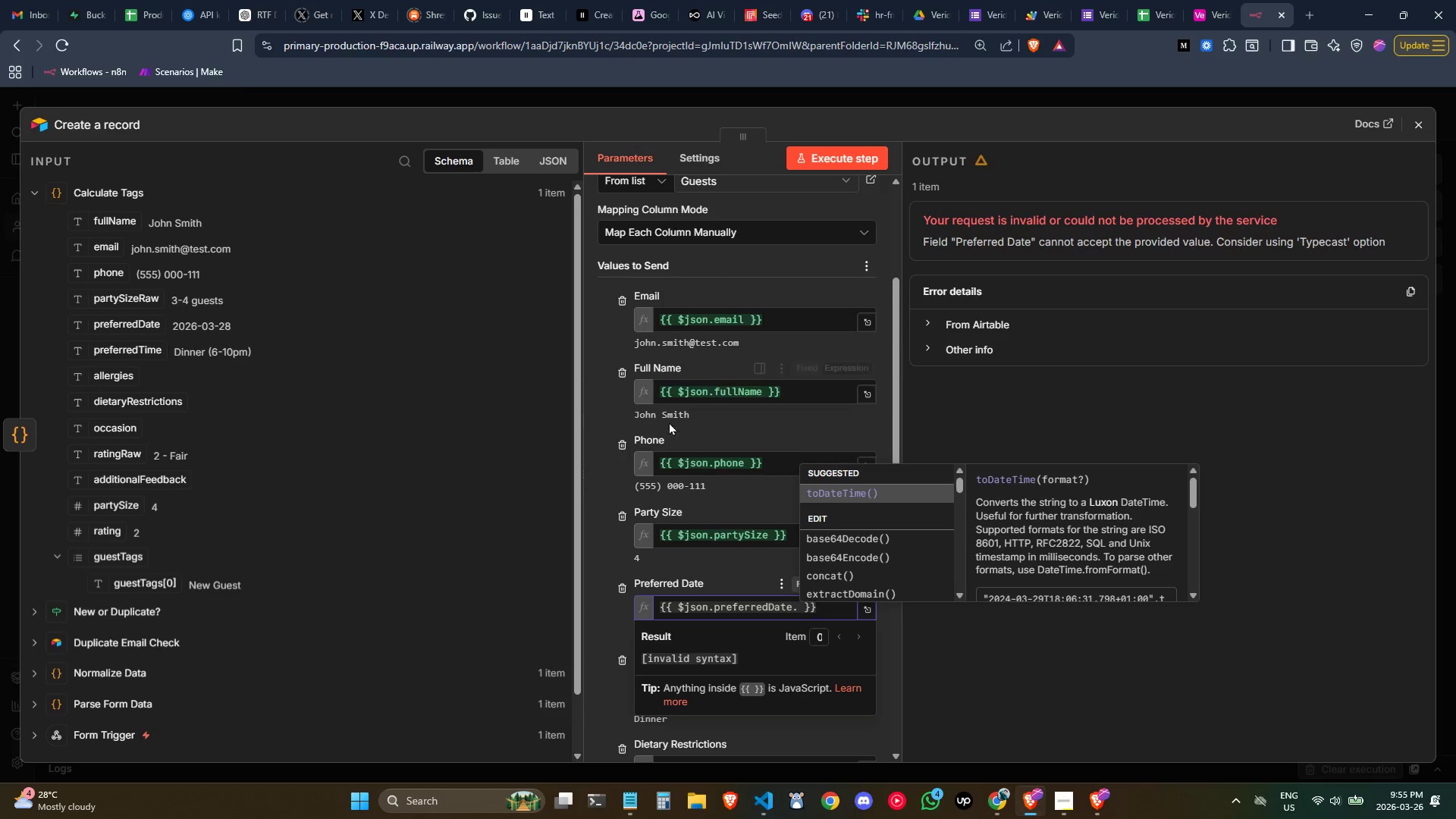 
wait(5.88)
 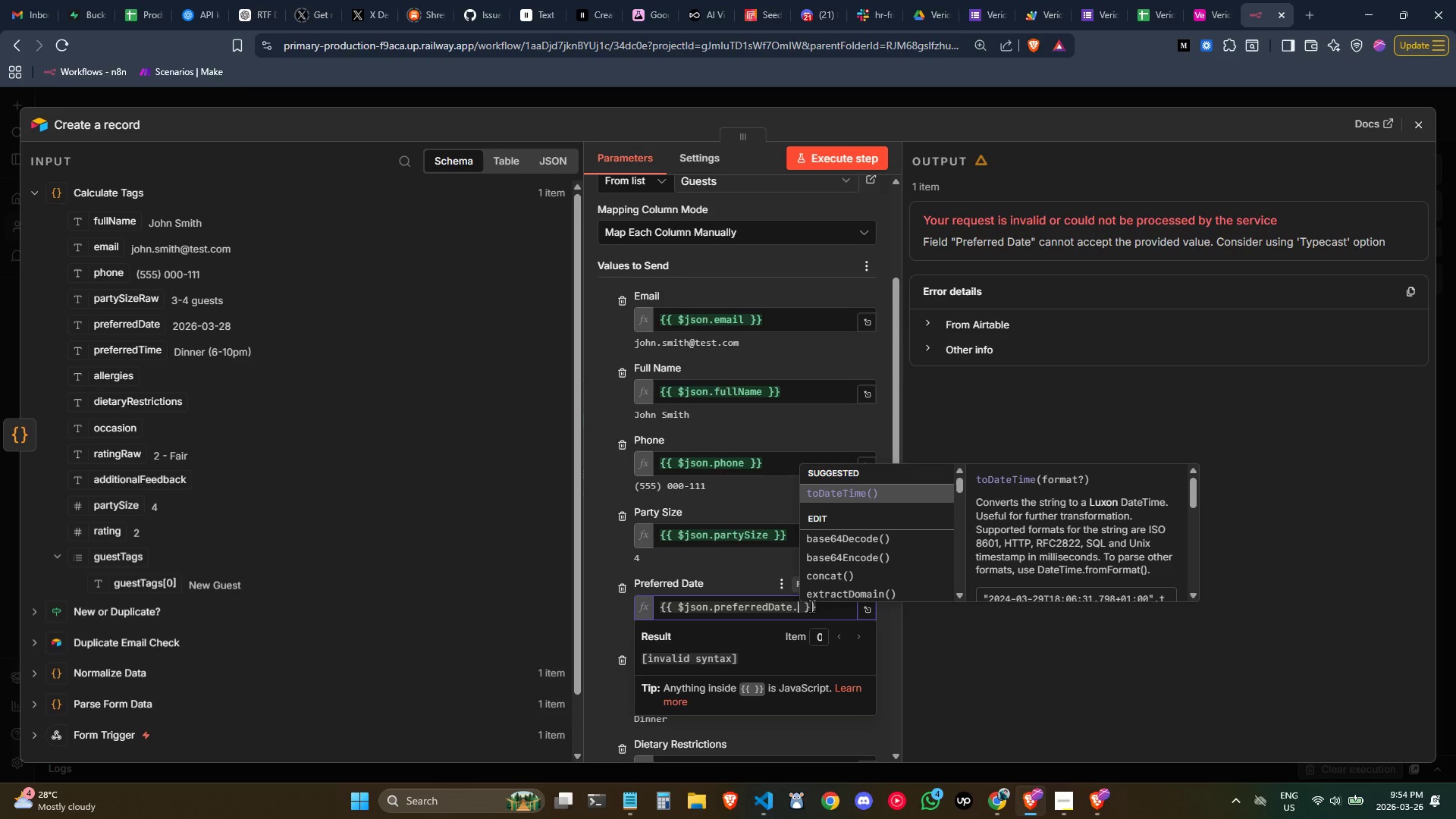 
key(Enter)
 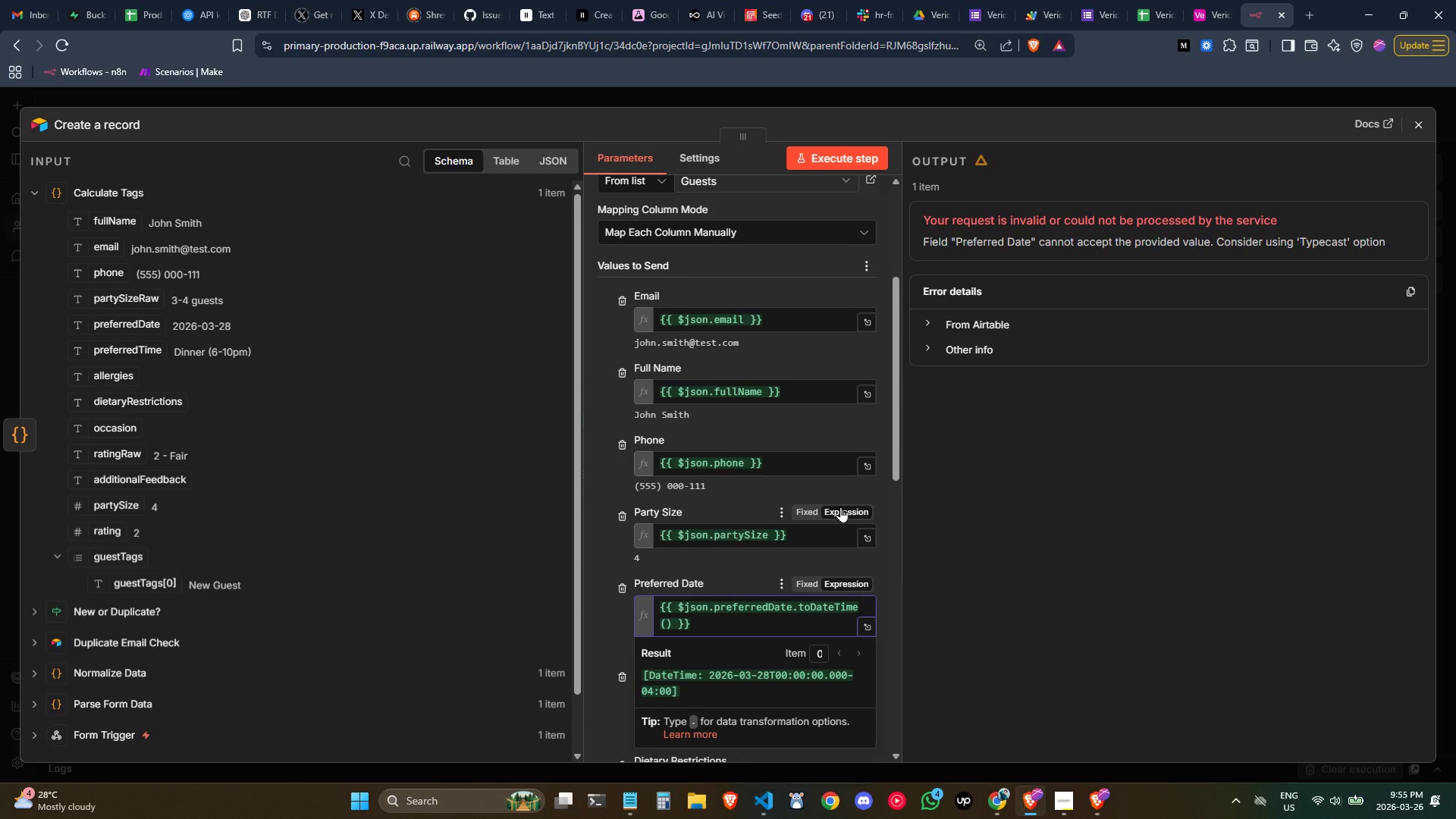 
key(Period)
 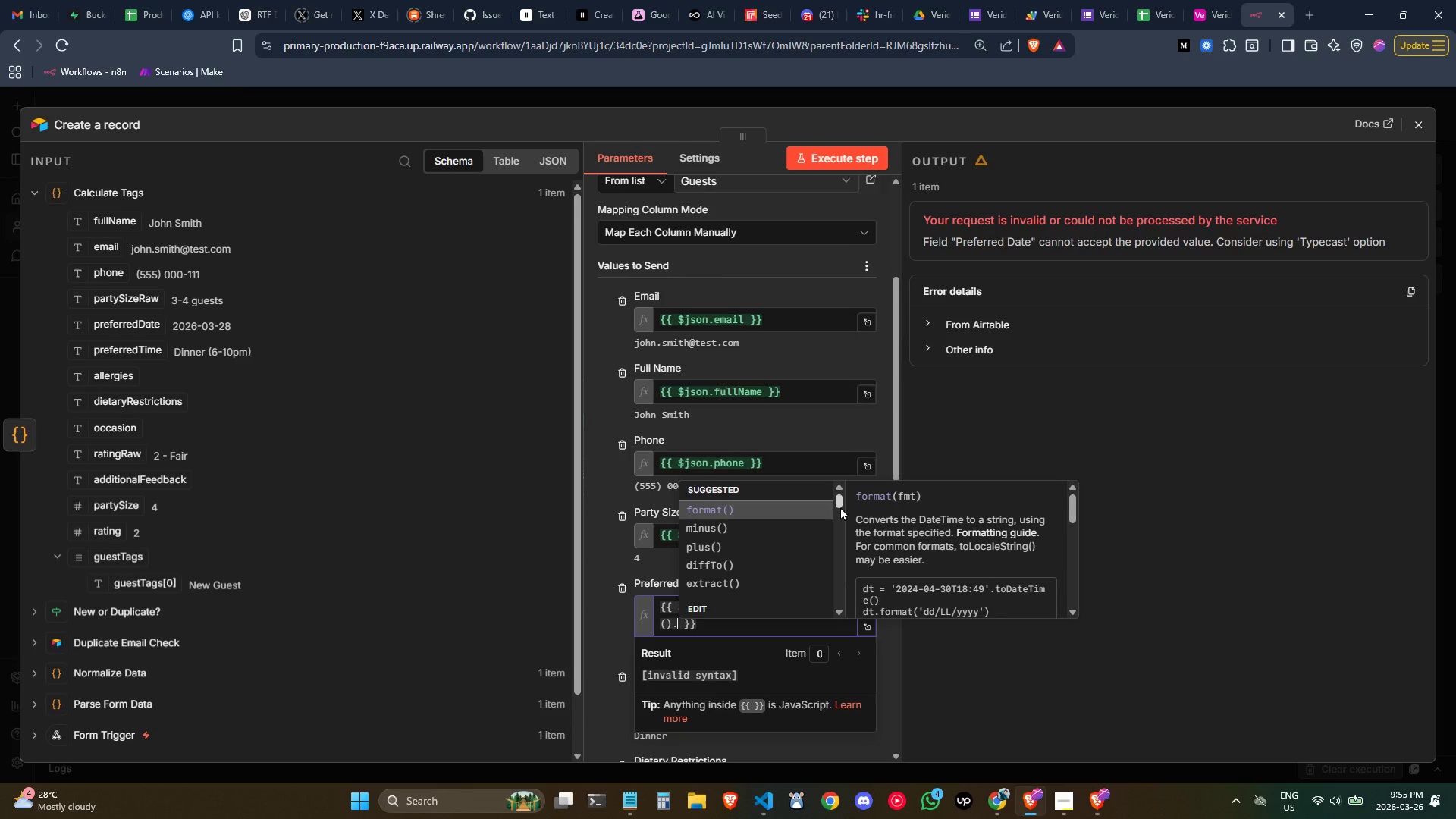 
type(toiso)
 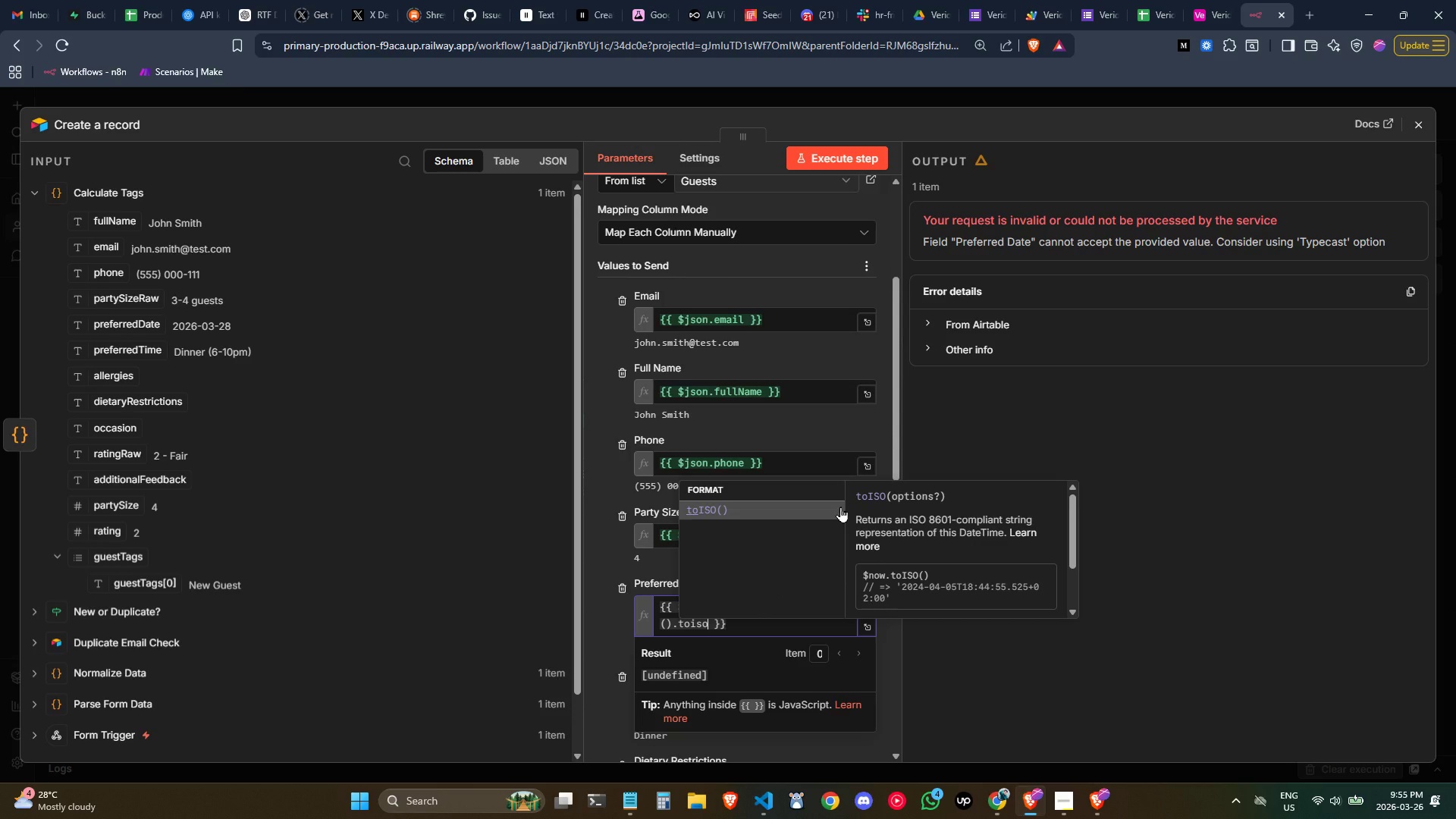 
wait(9.53)
 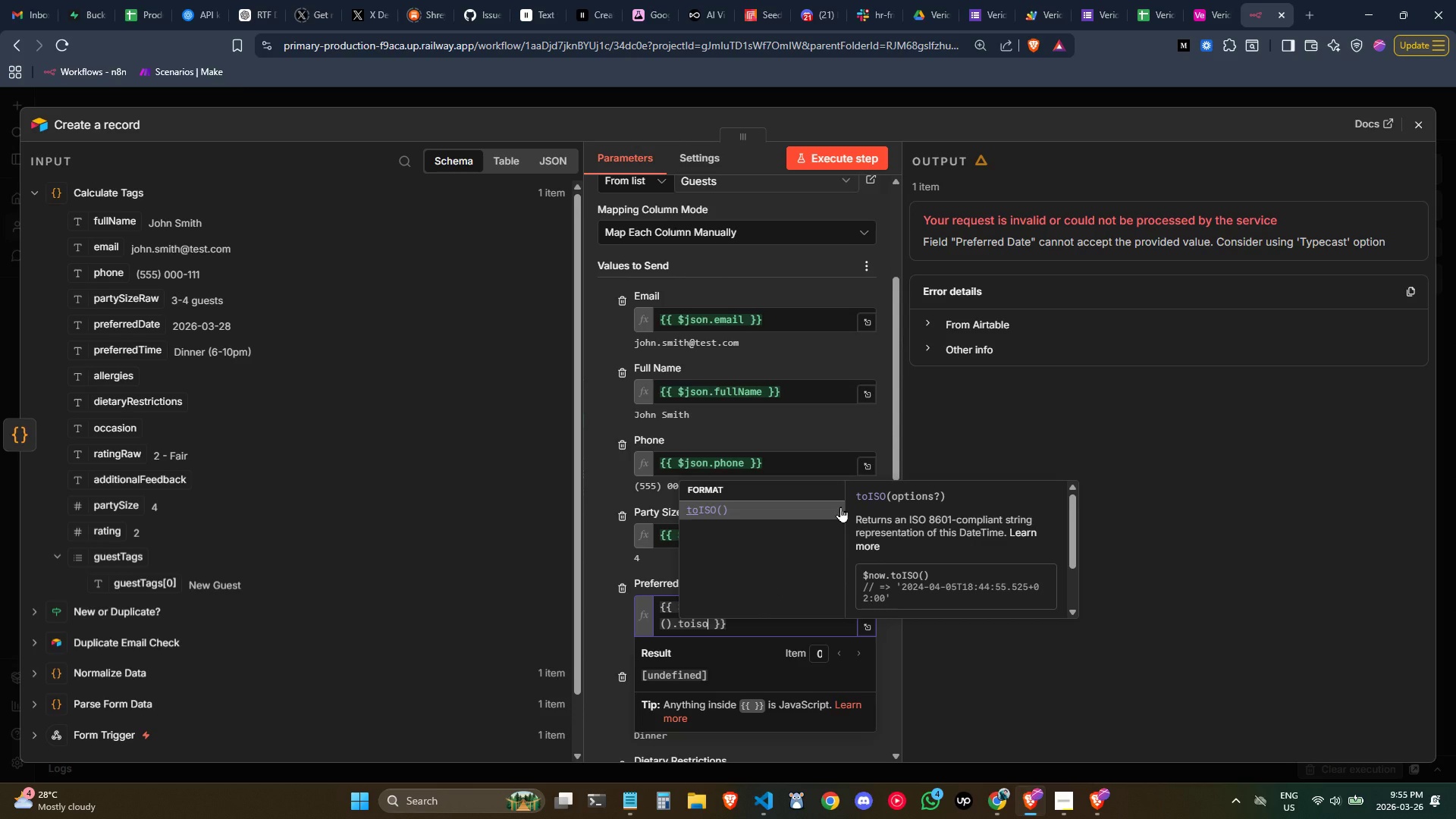 
key(Enter)
 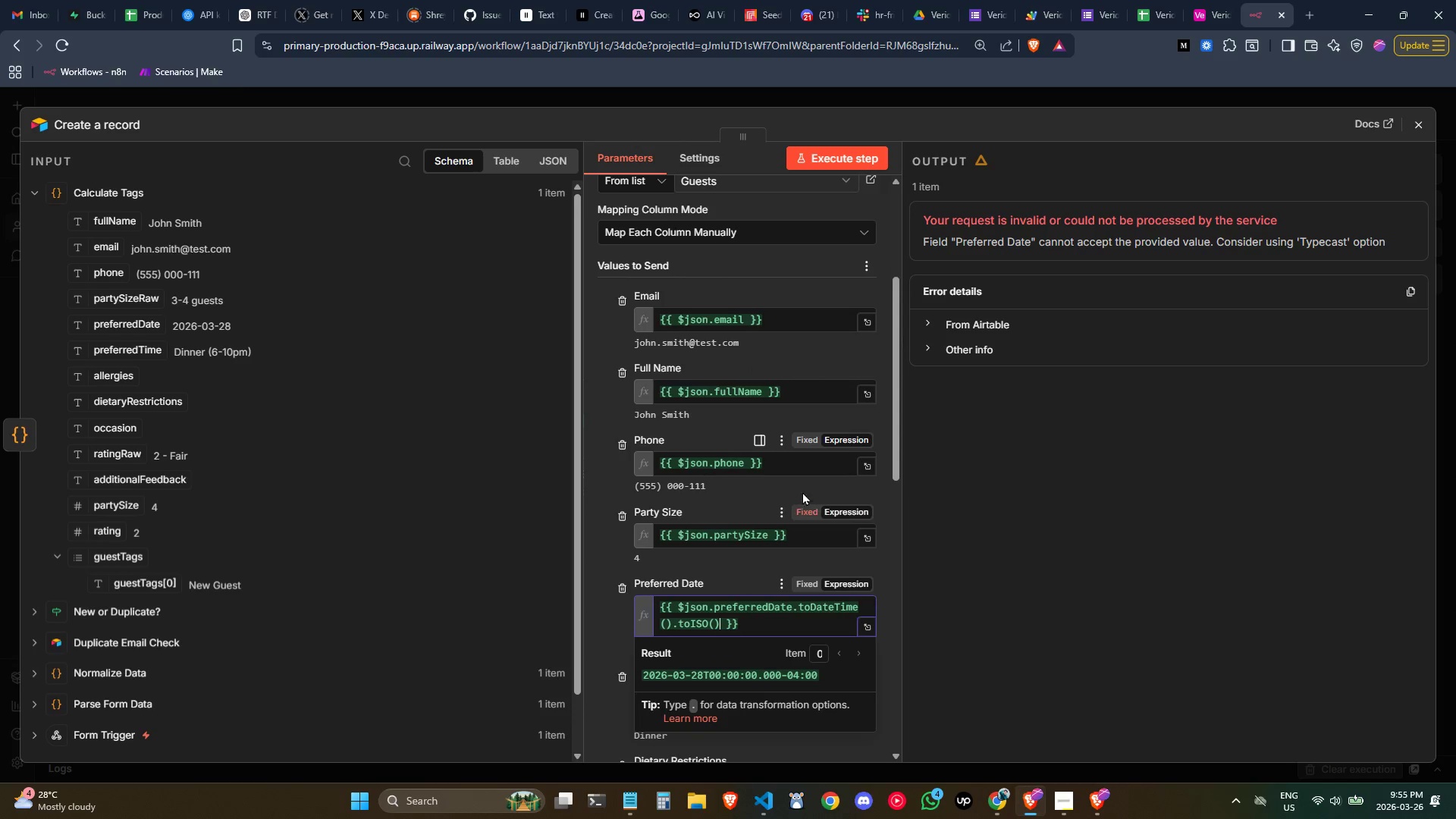 
wait(6.75)
 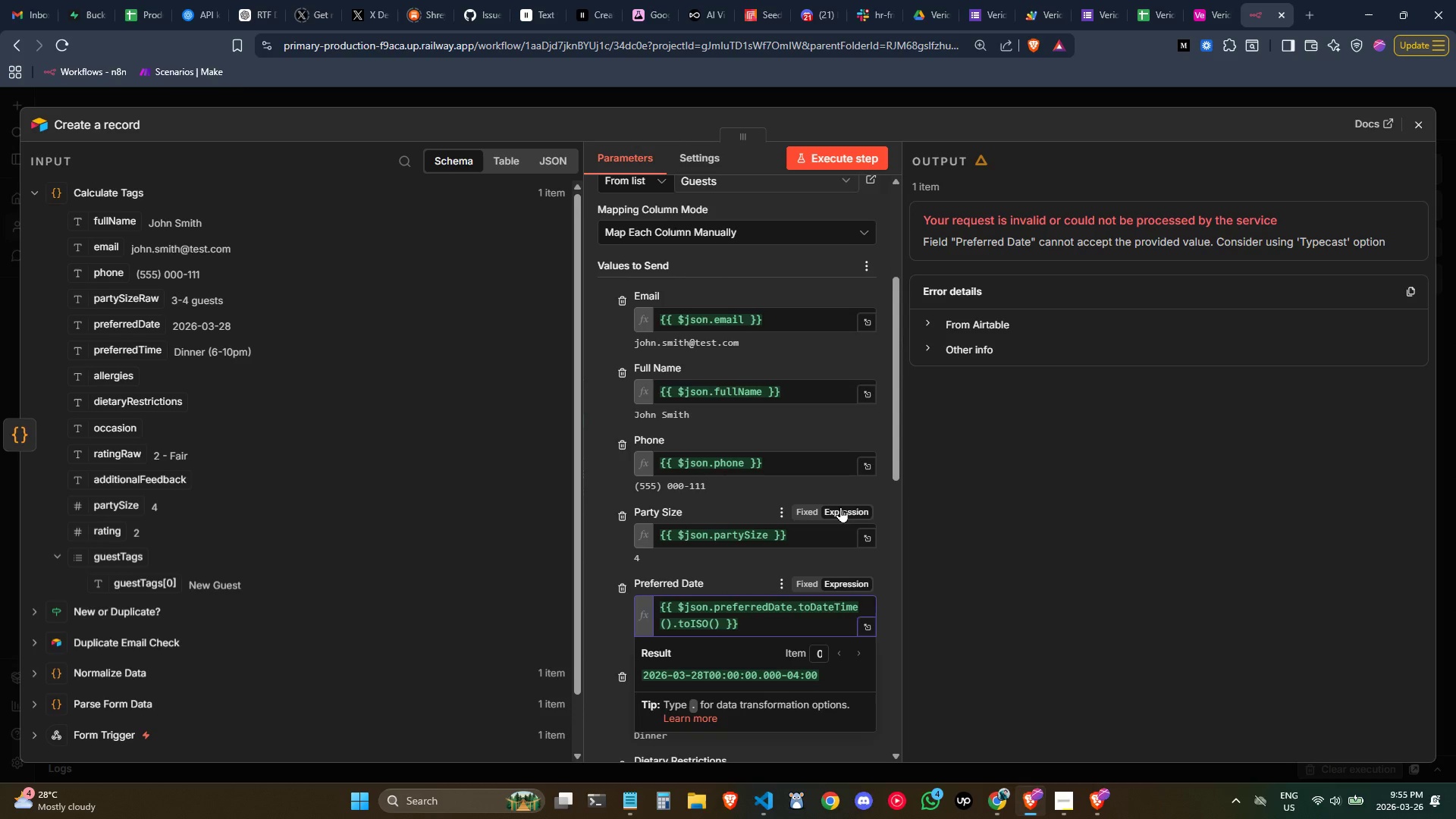 
left_click([615, 568])
 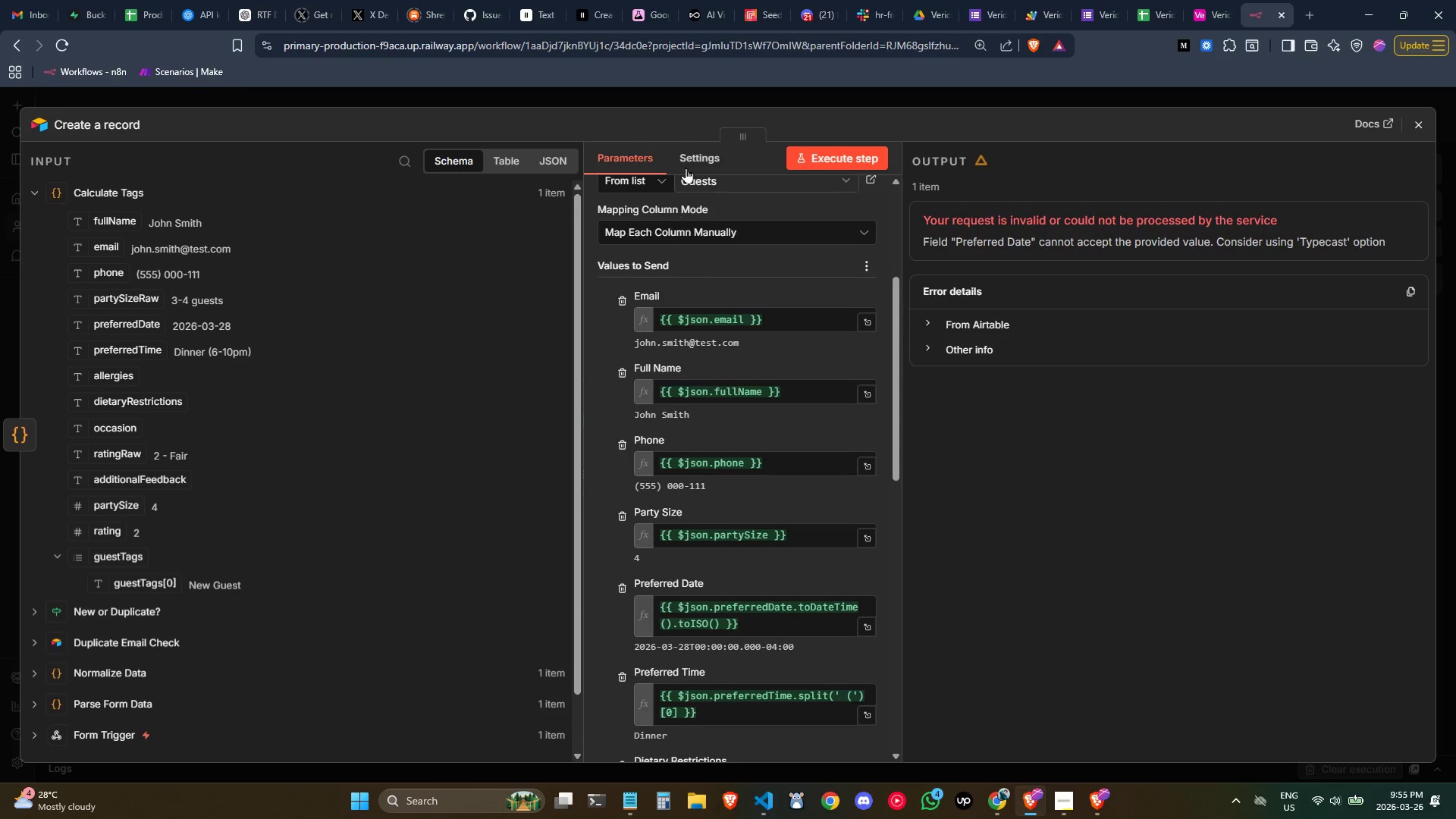 
left_click([686, 159])
 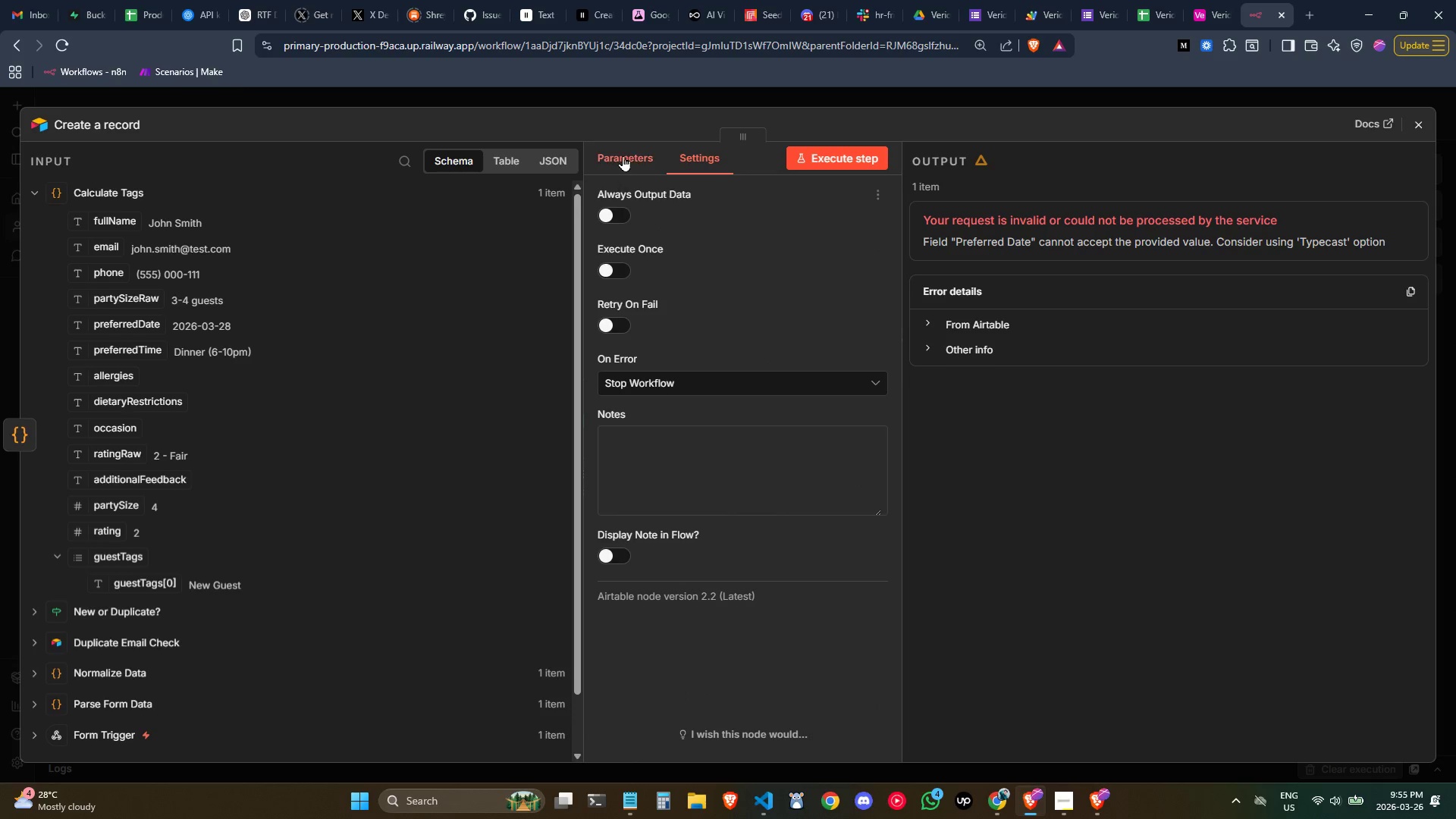 
left_click([623, 155])
 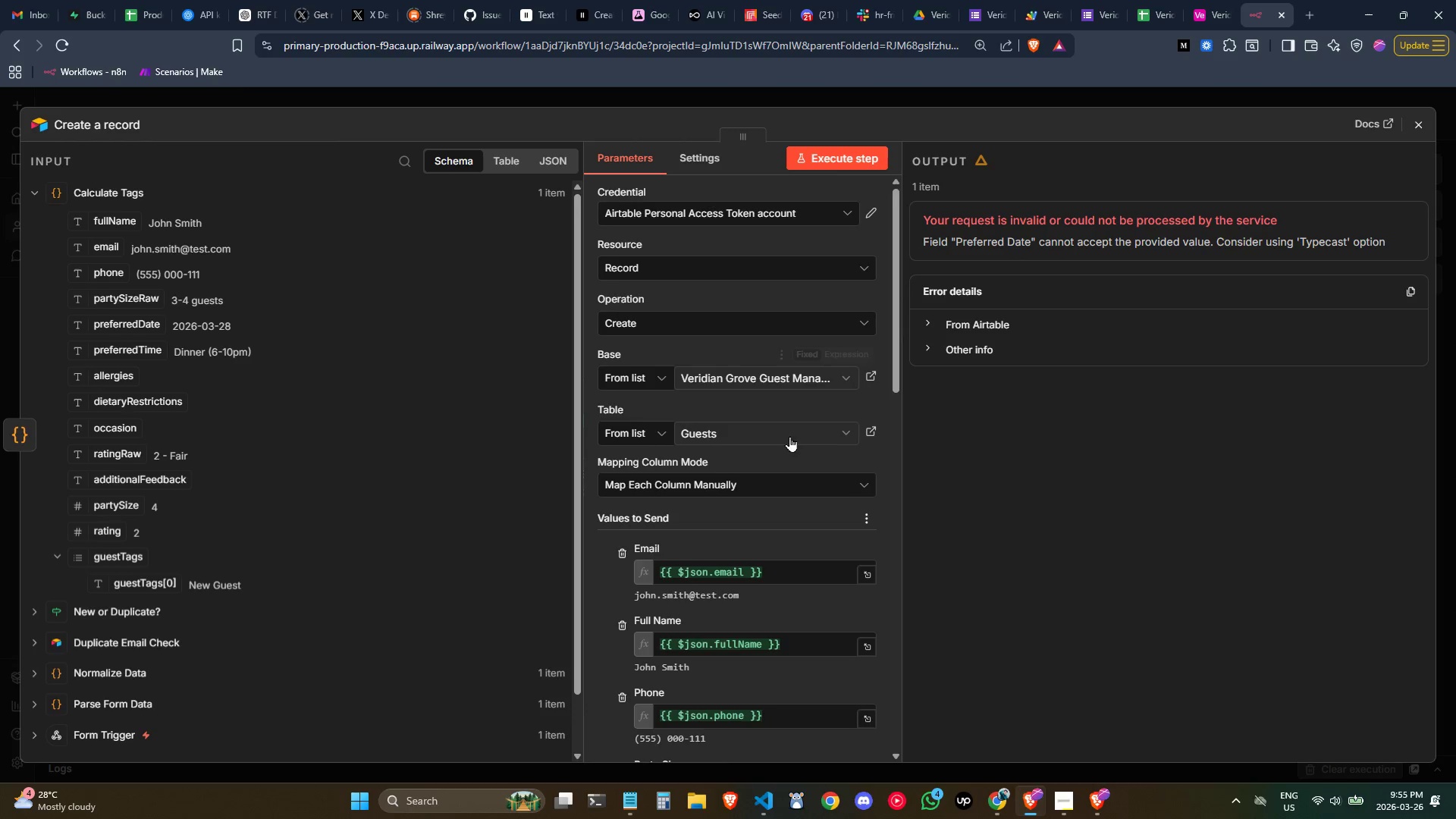 
scroll: coordinate [803, 465], scroll_direction: down, amount: 7.0
 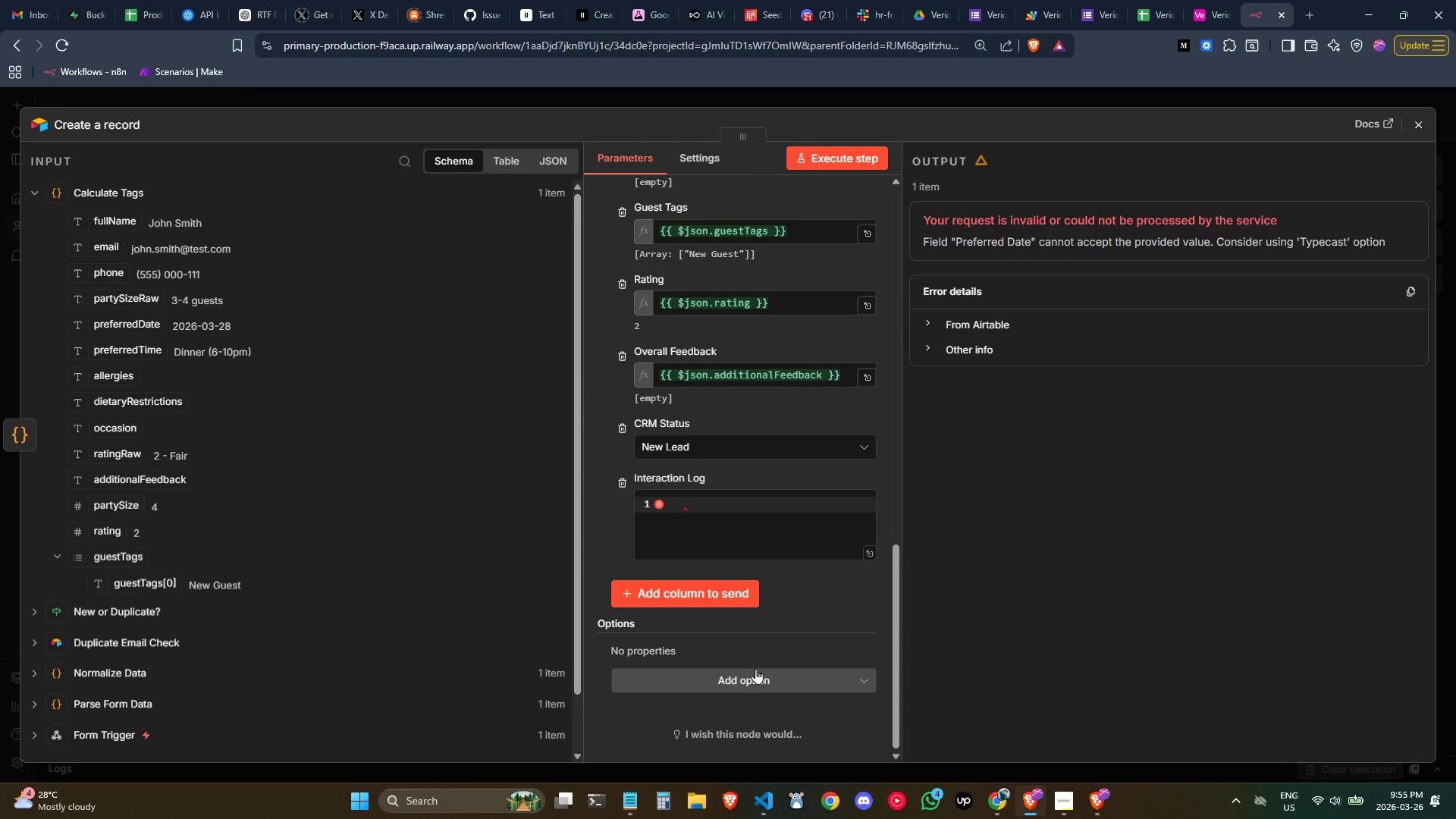 
left_click([763, 676])
 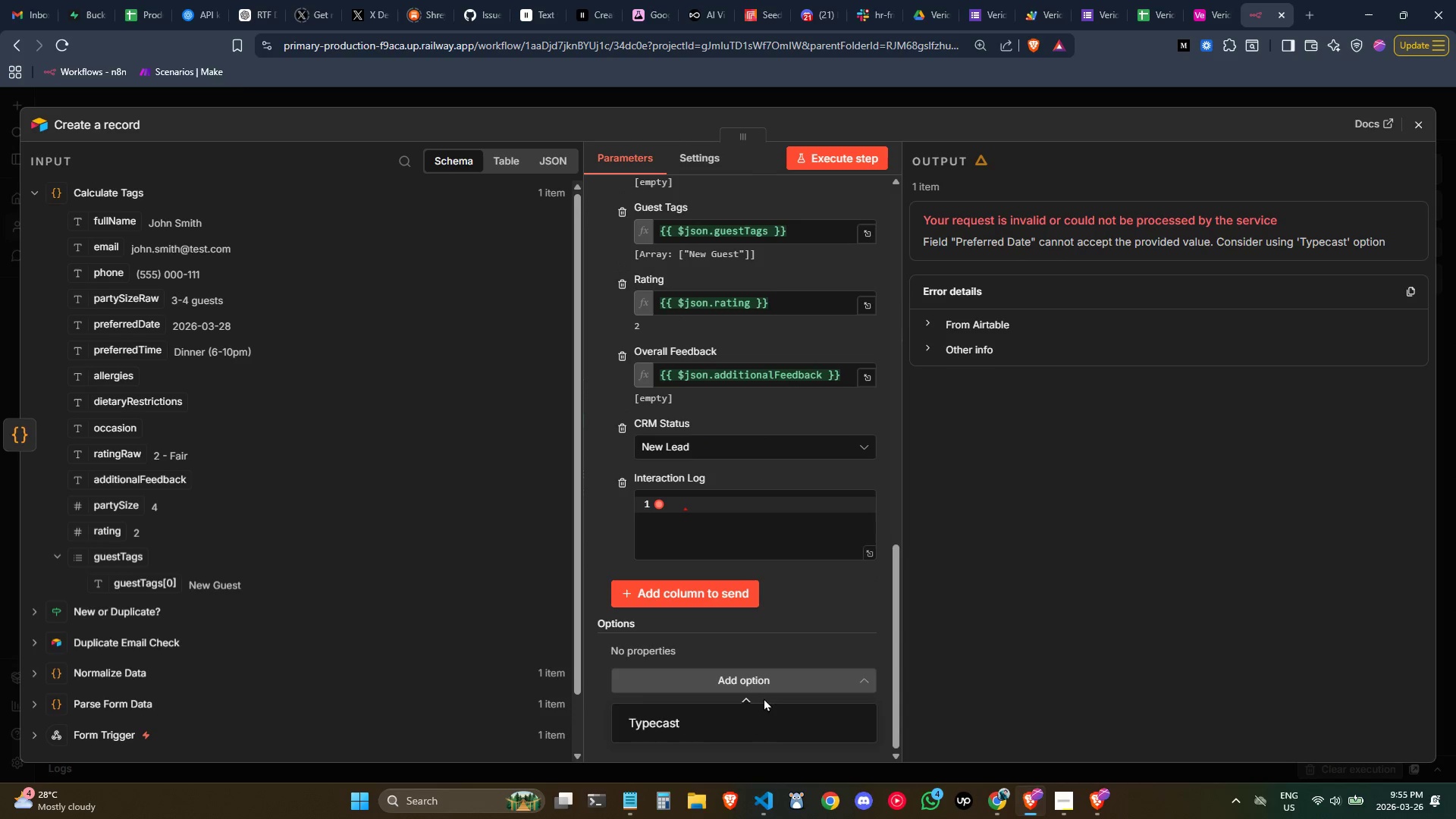 
left_click([766, 712])
 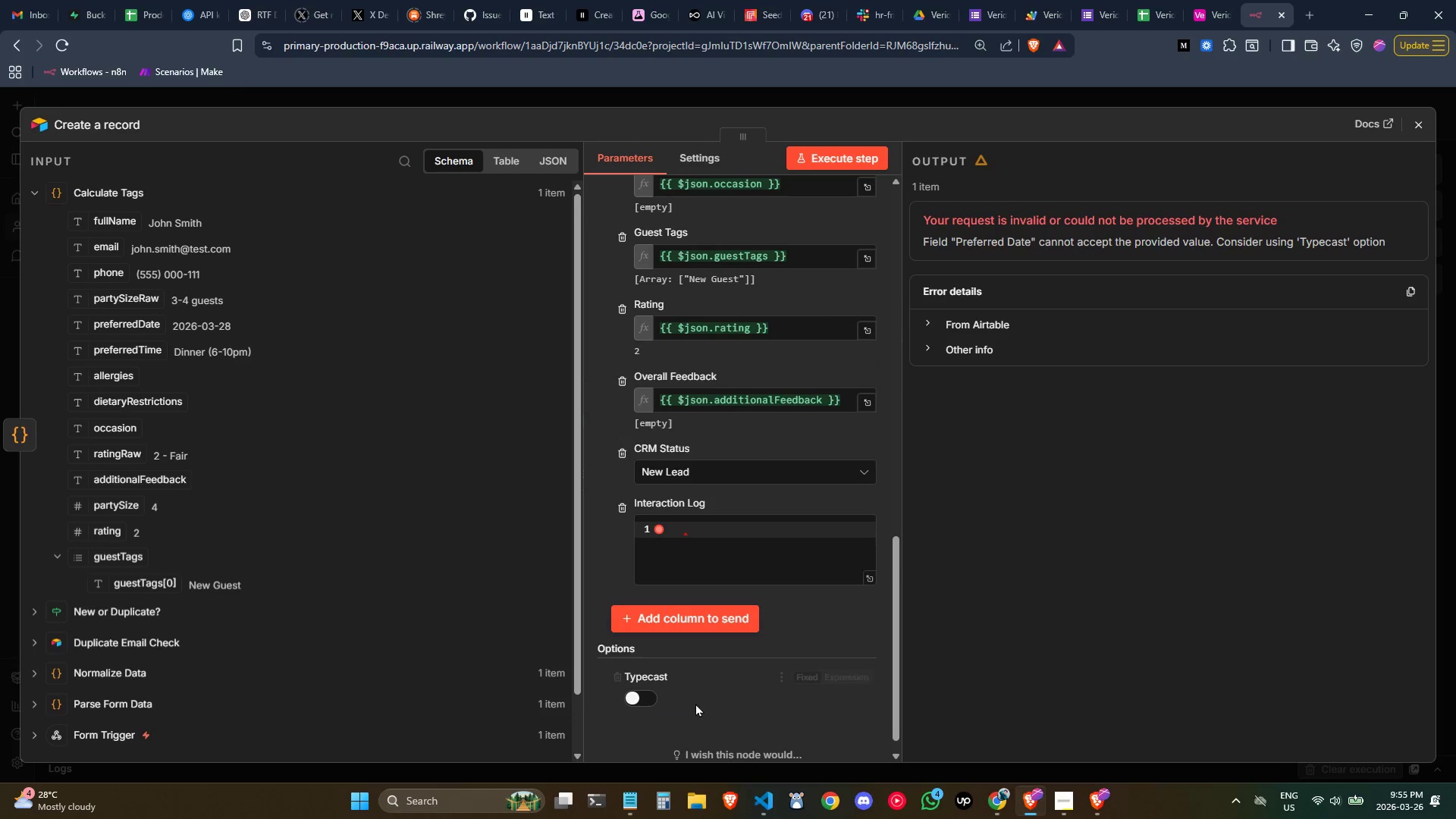 
left_click([652, 695])
 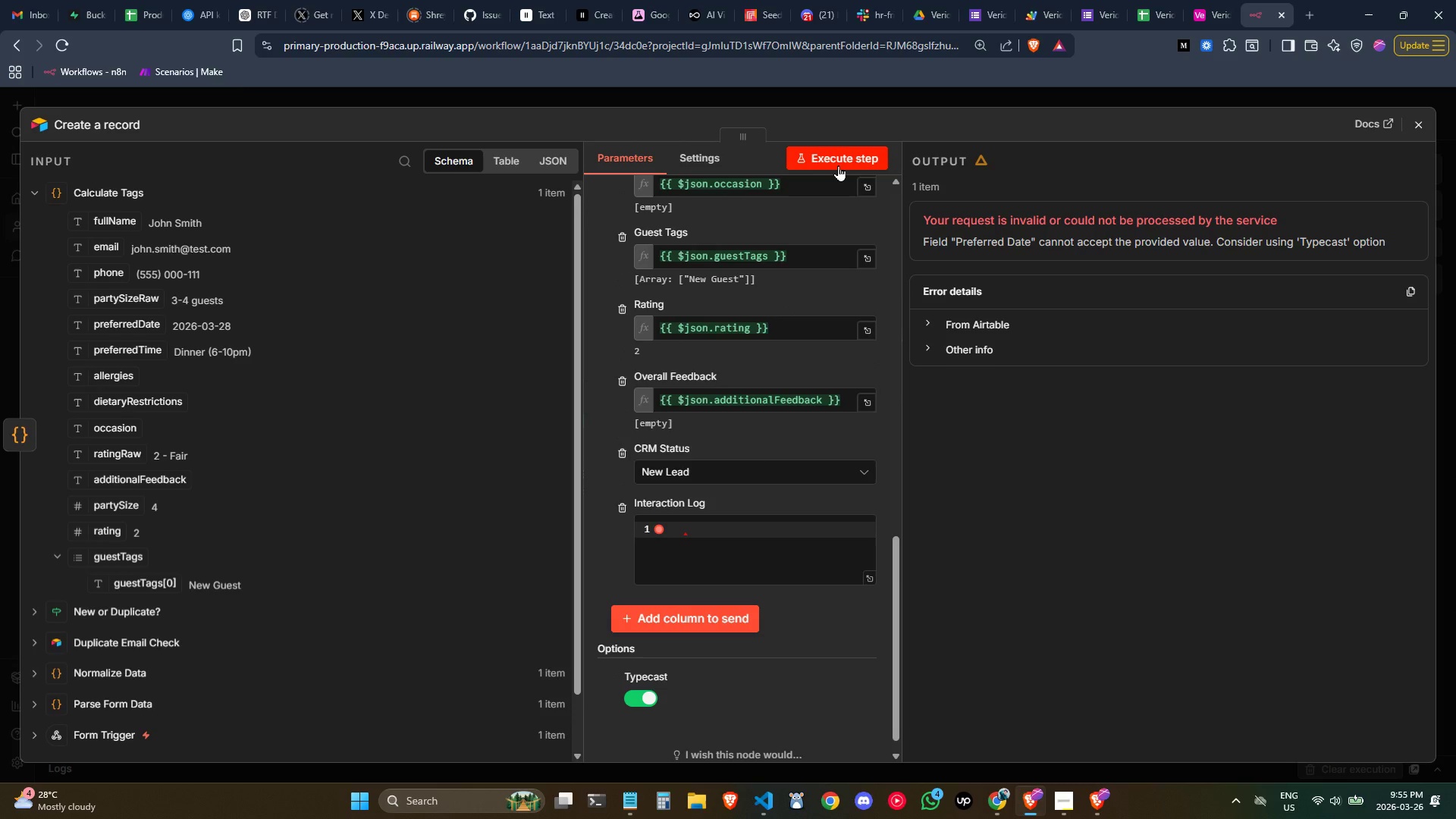 
scroll: coordinate [745, 334], scroll_direction: up, amount: 4.0
 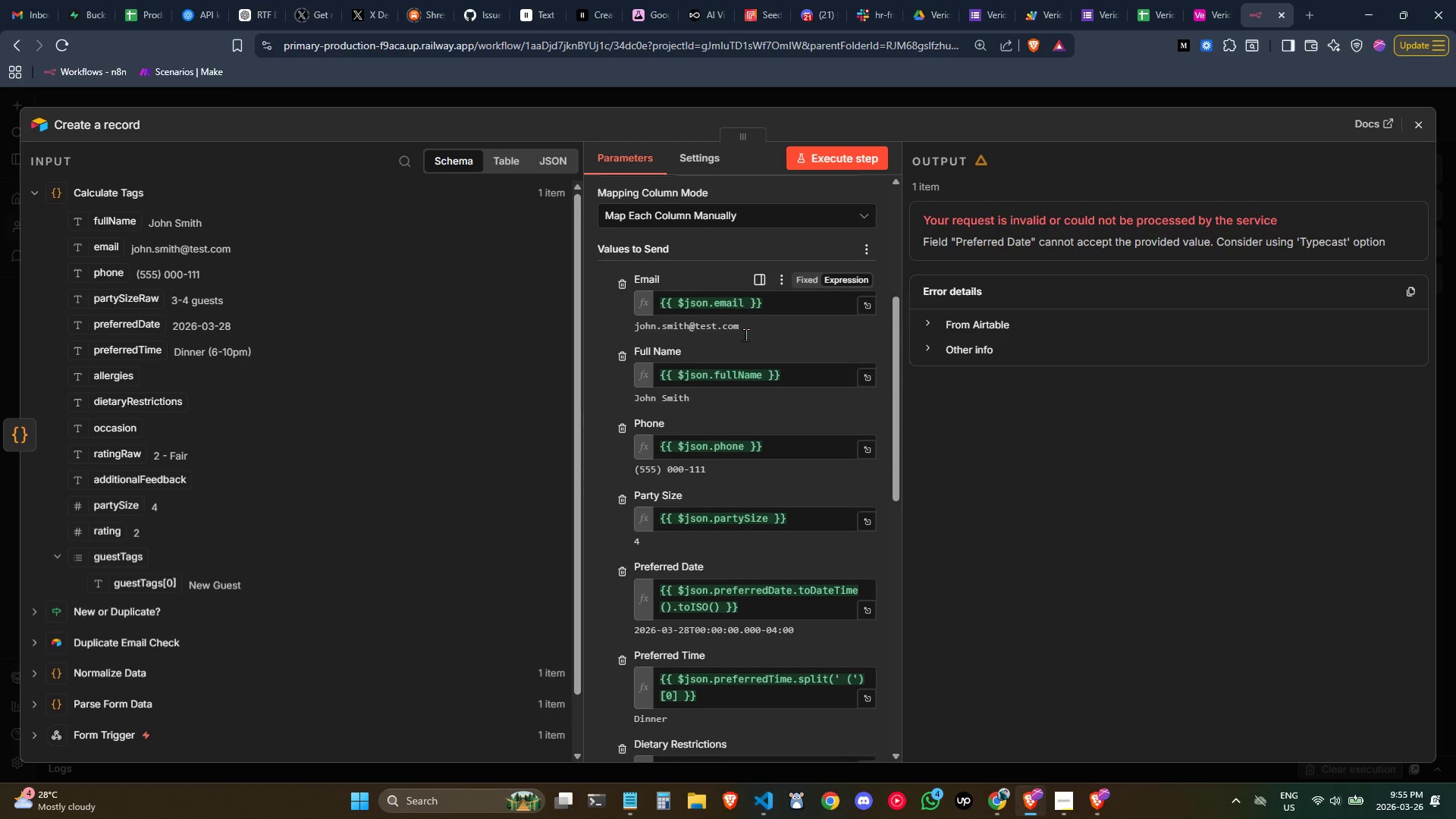 
scroll: coordinate [745, 334], scroll_direction: down, amount: 1.0
 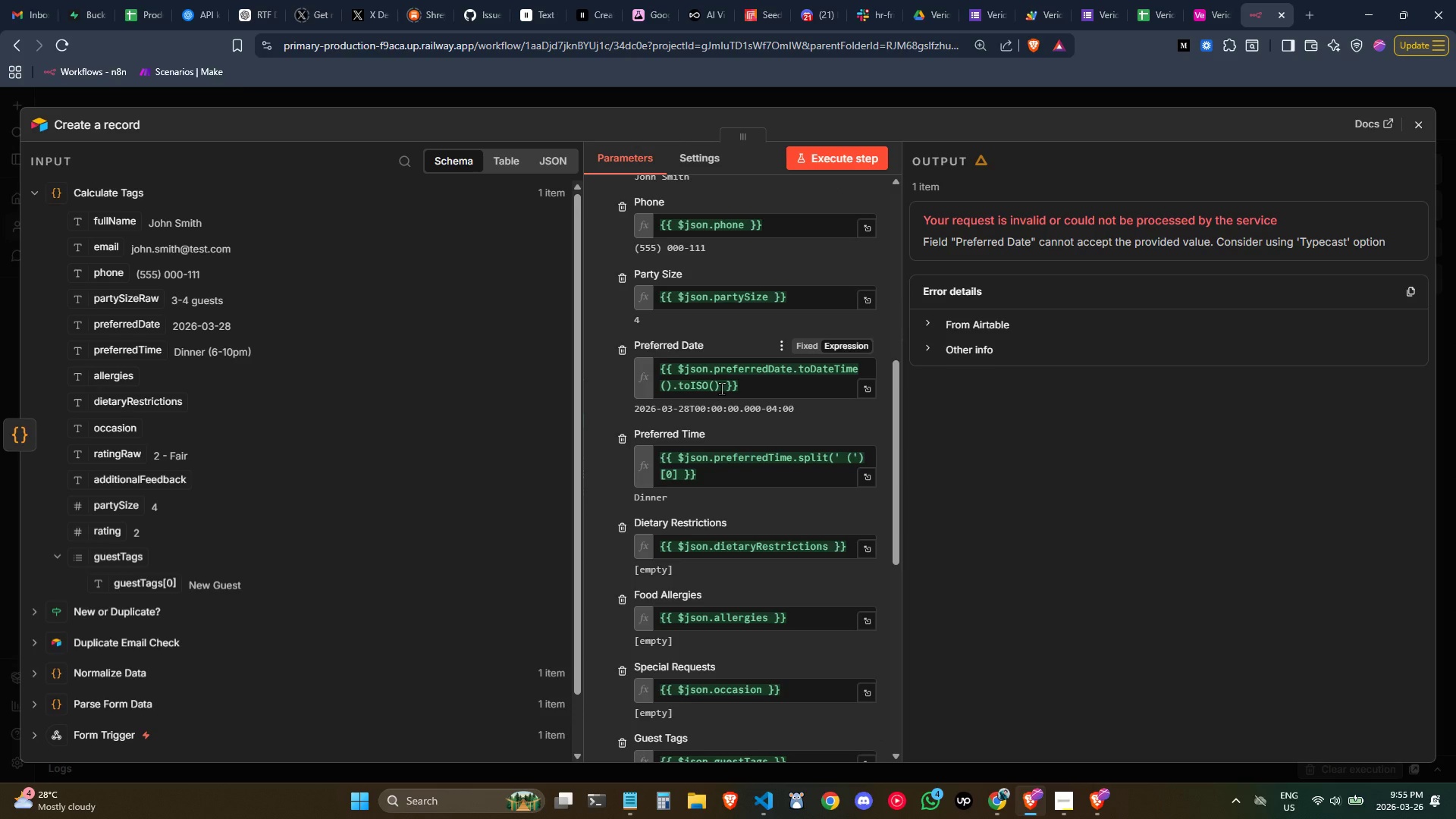 
wait(9.64)
 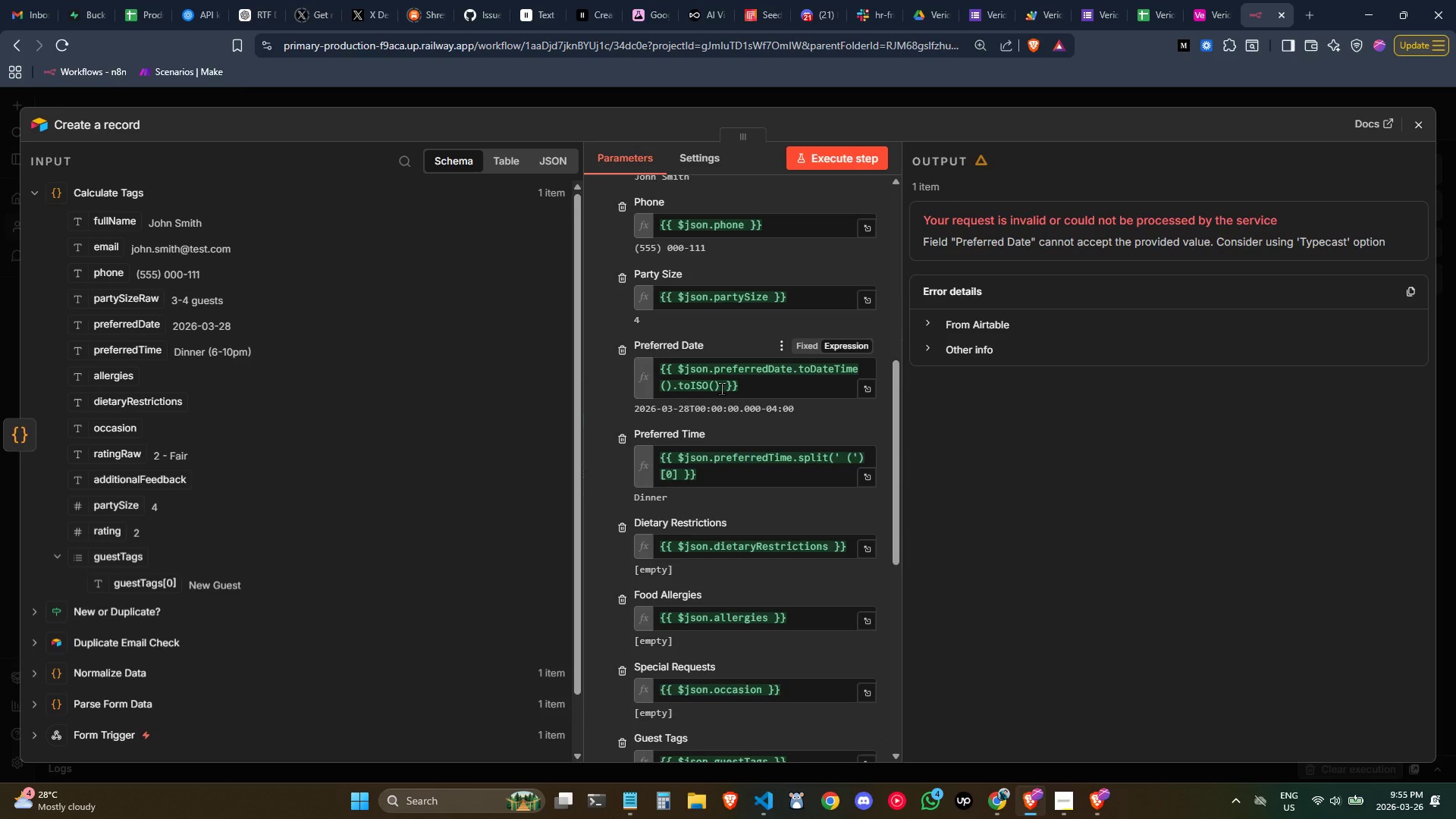 
left_click([721, 388])
 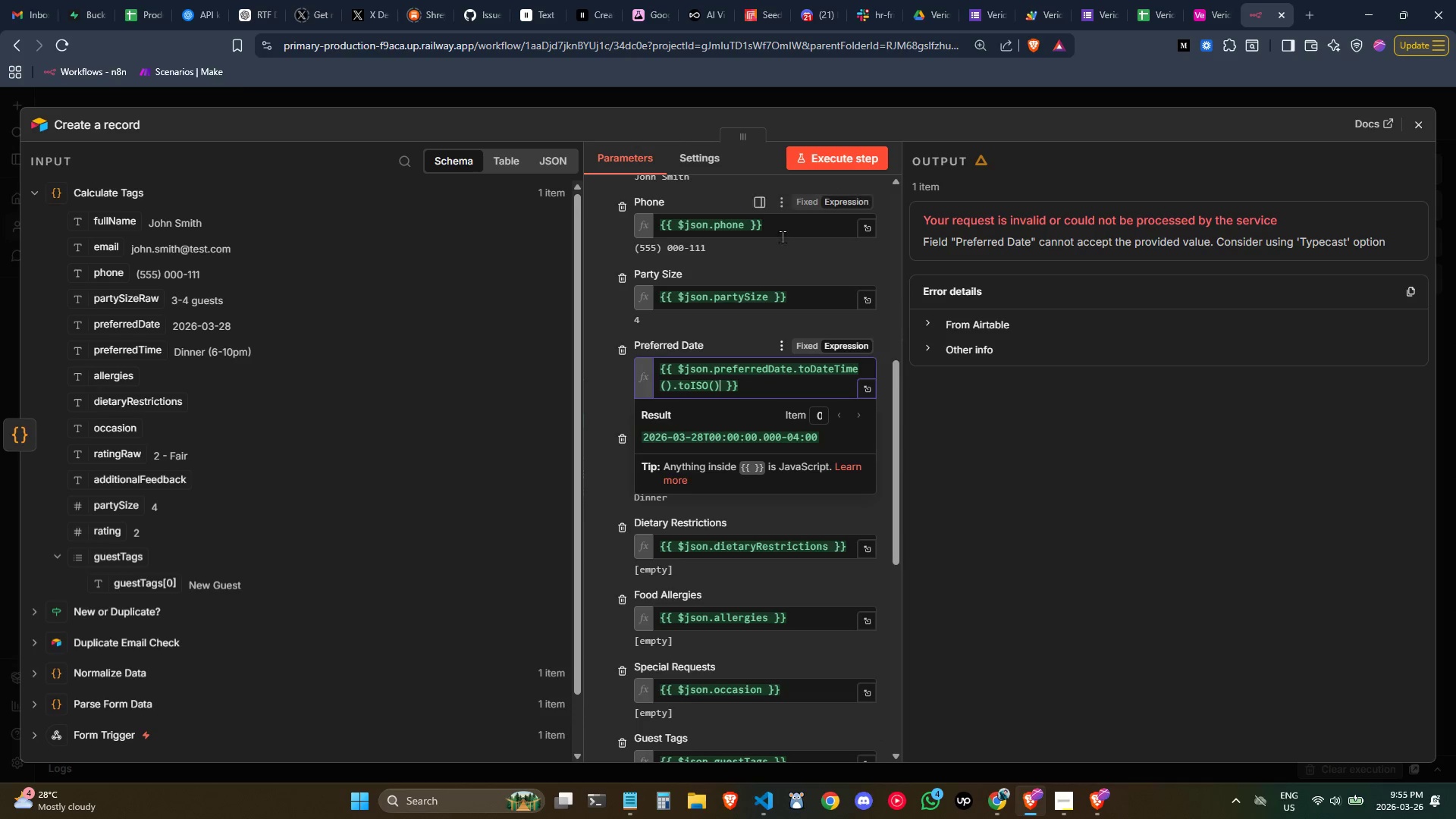 
left_click([828, 152])
 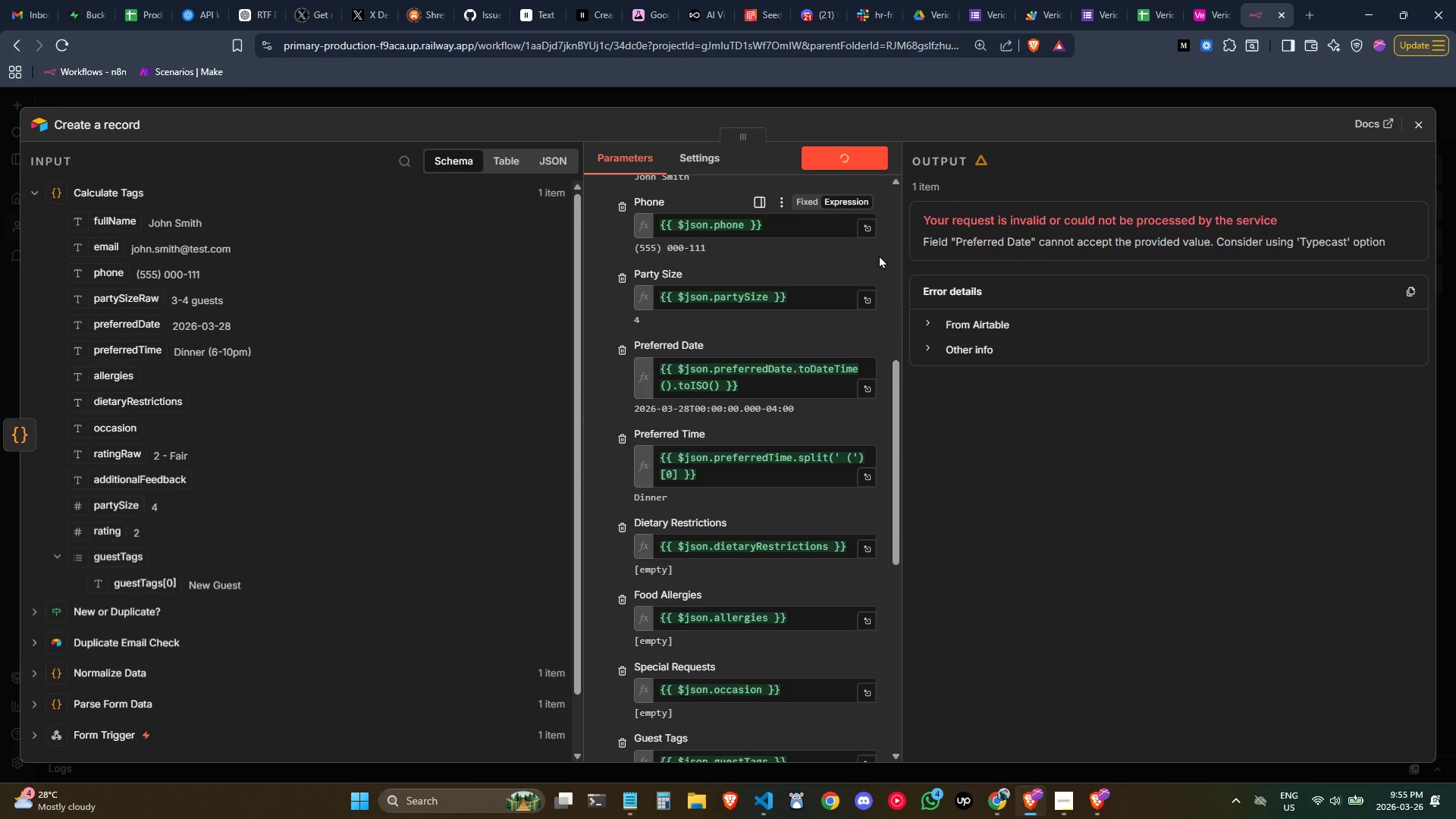 
mouse_move([945, 334])
 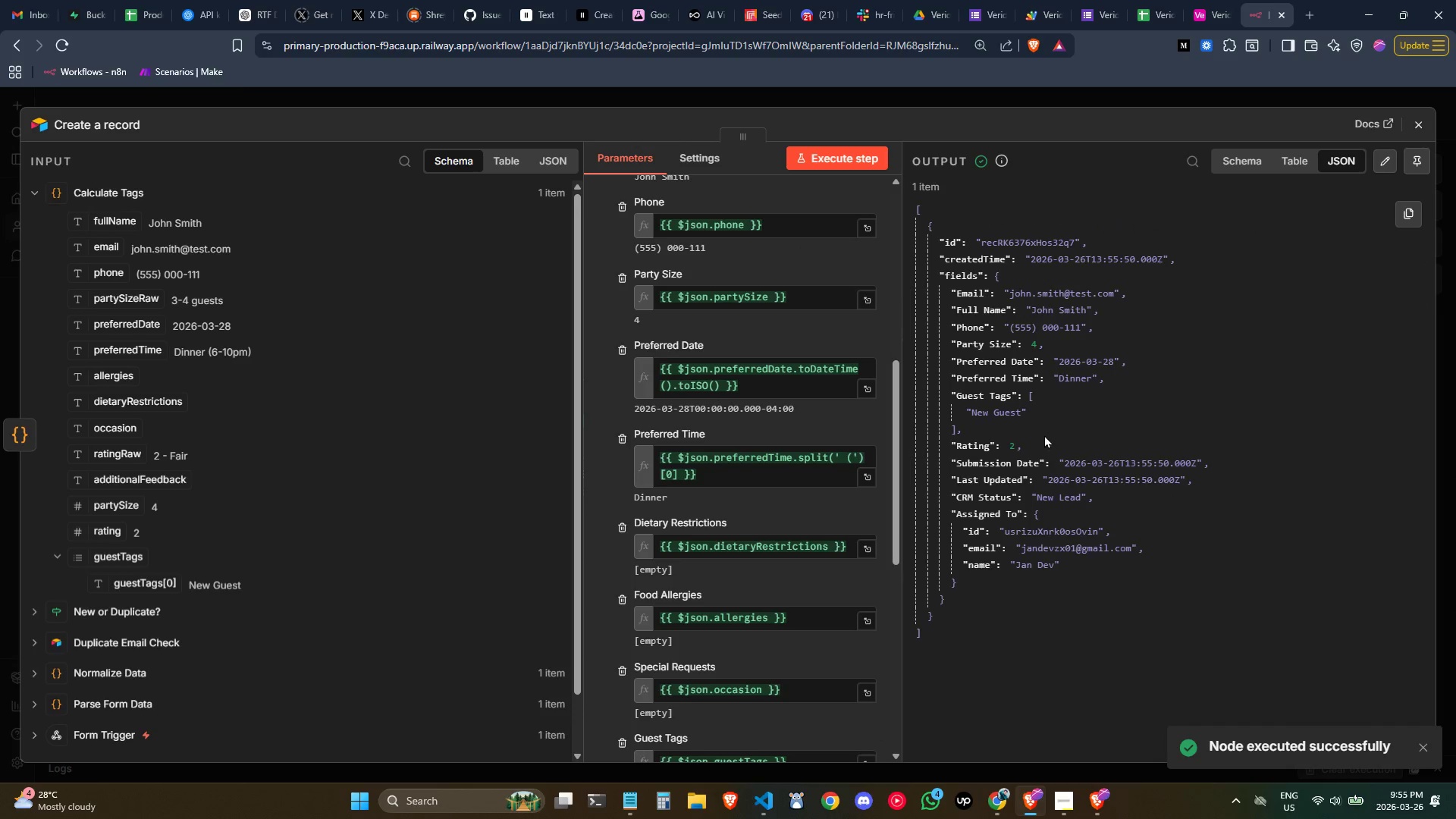 
left_click([1043, 425])
 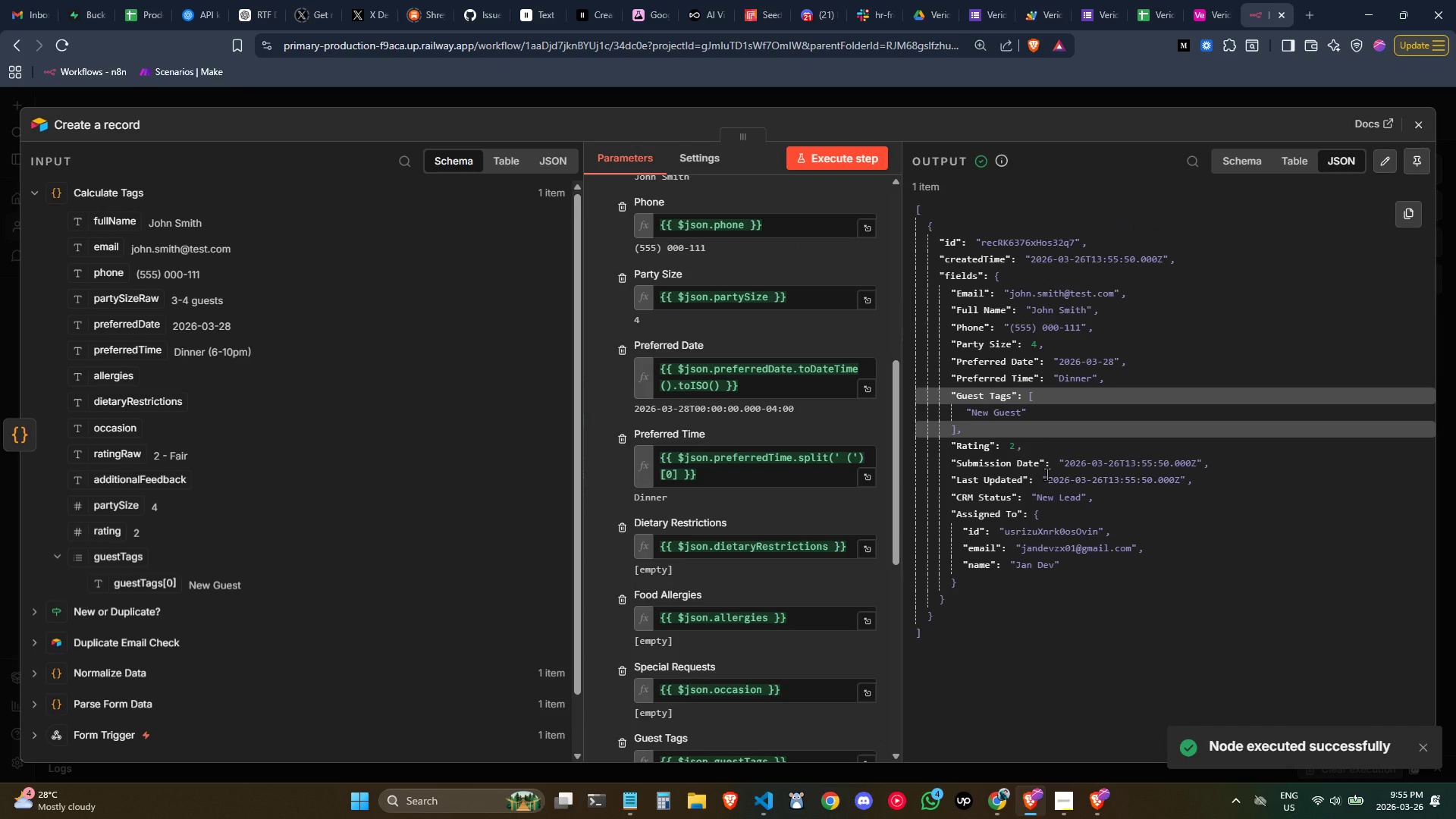 
left_click([1046, 474])
 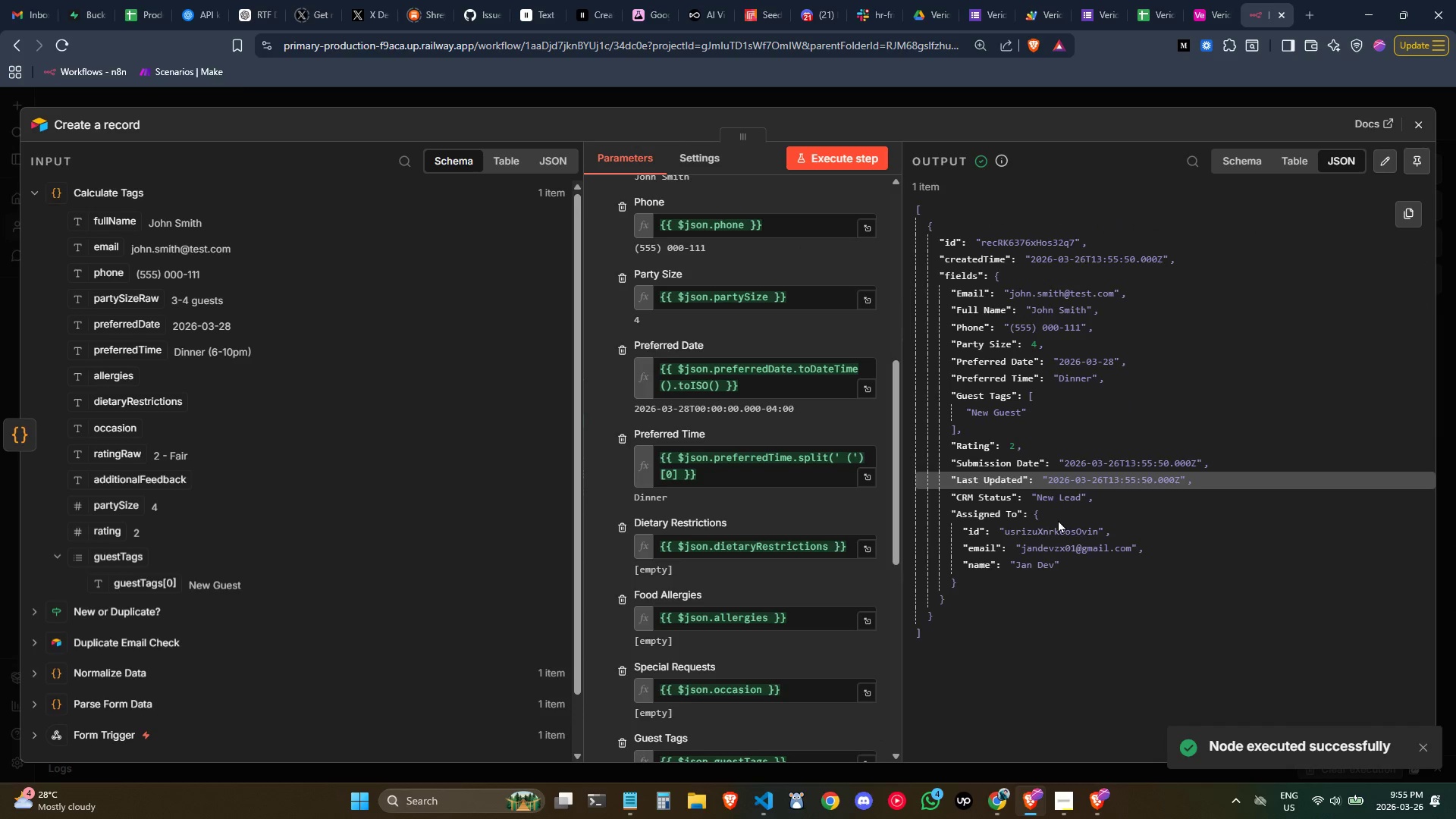 
left_click([1058, 519])
 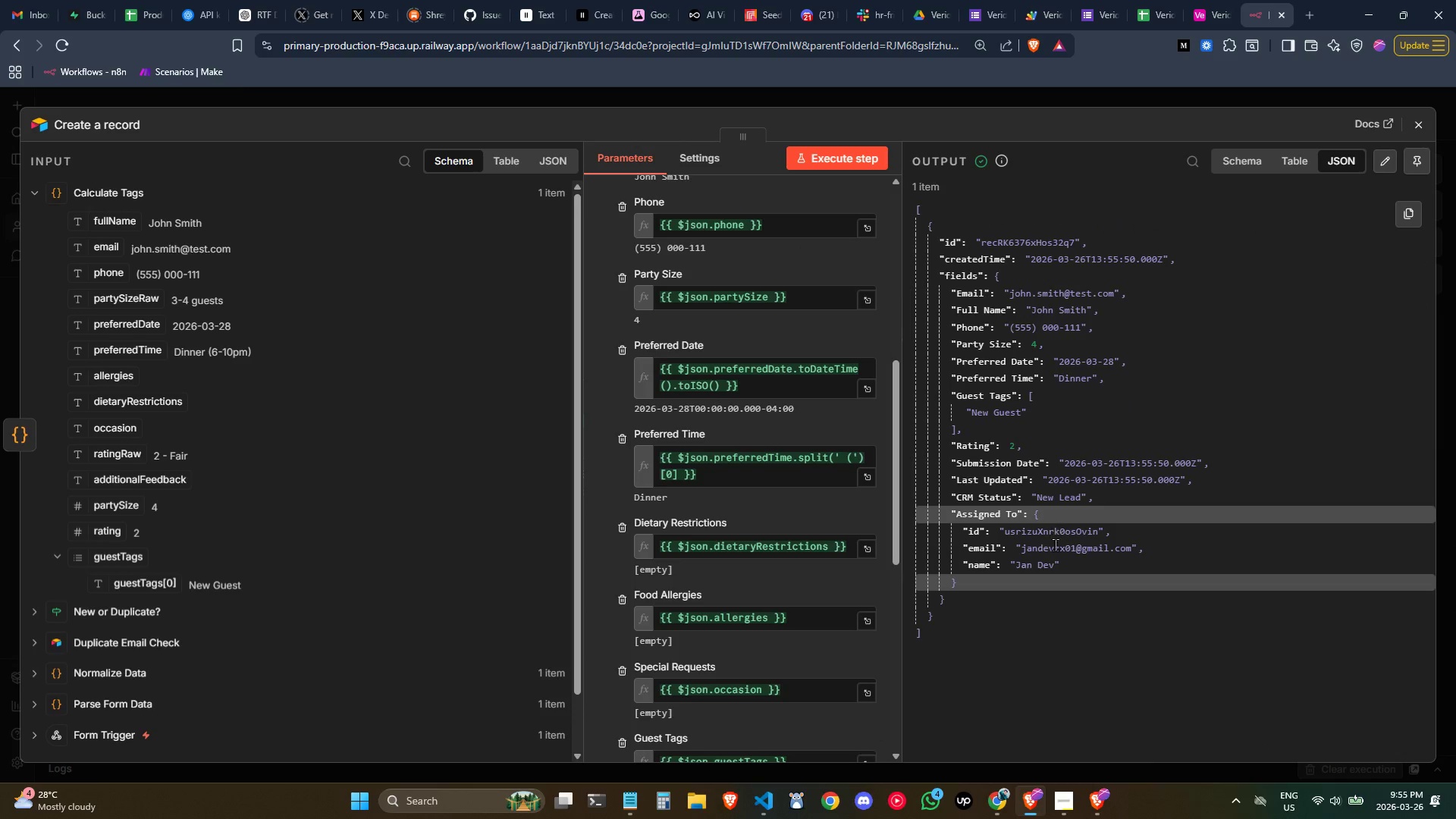 
left_click([1053, 548])
 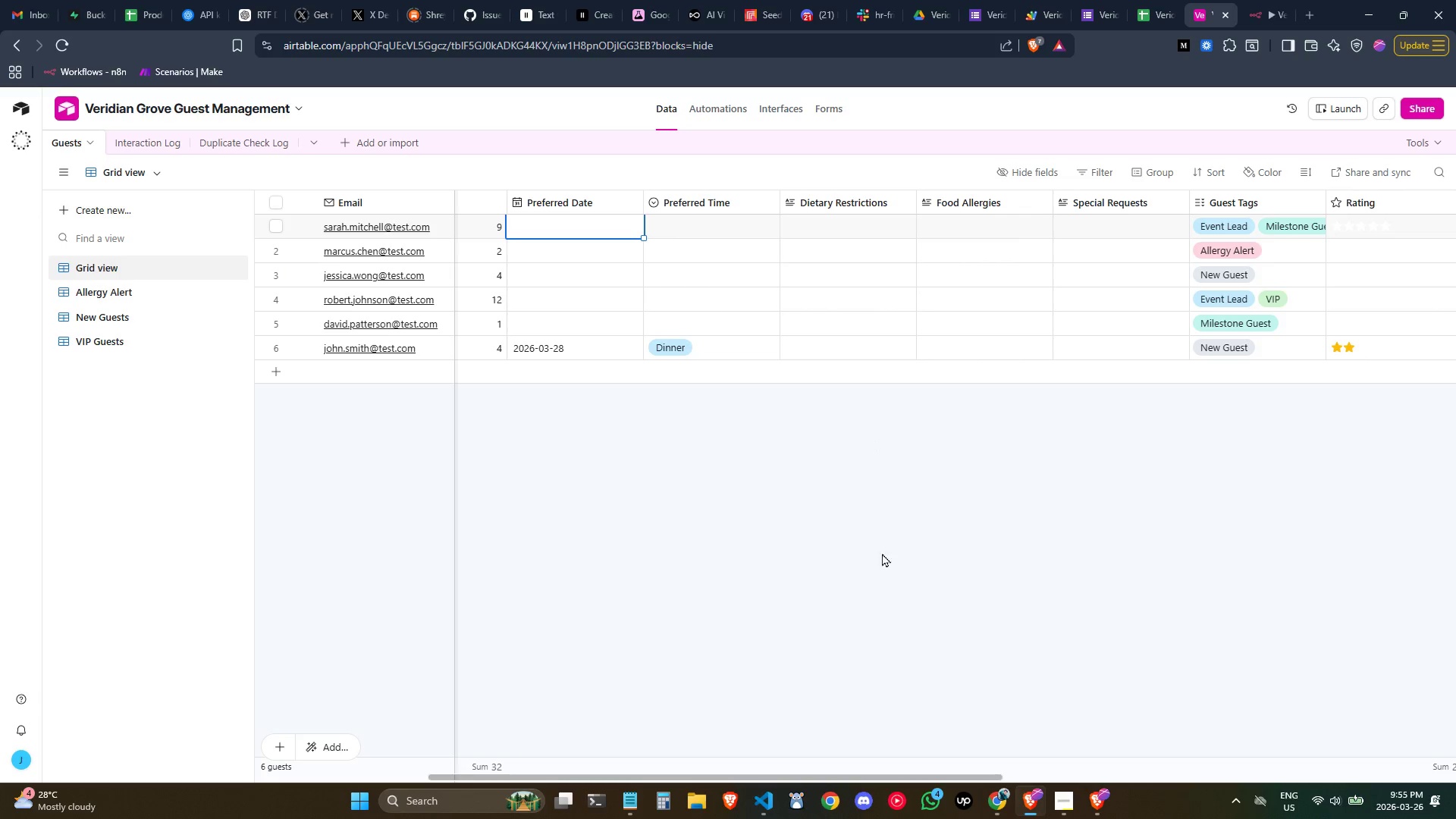 
wait(5.17)
 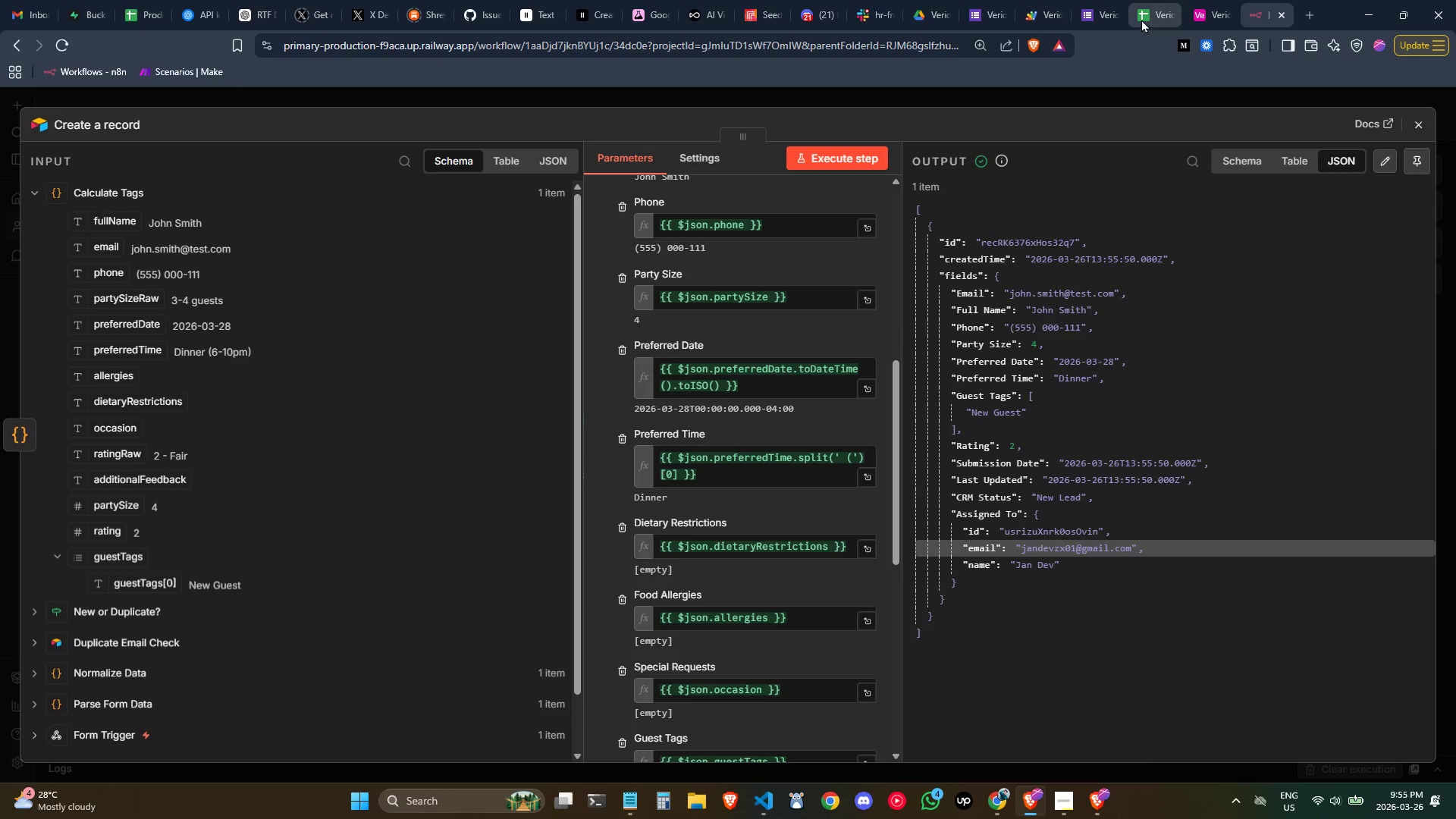 
left_click_drag(start_coordinate=[956, 777], to_coordinate=[554, 698])
 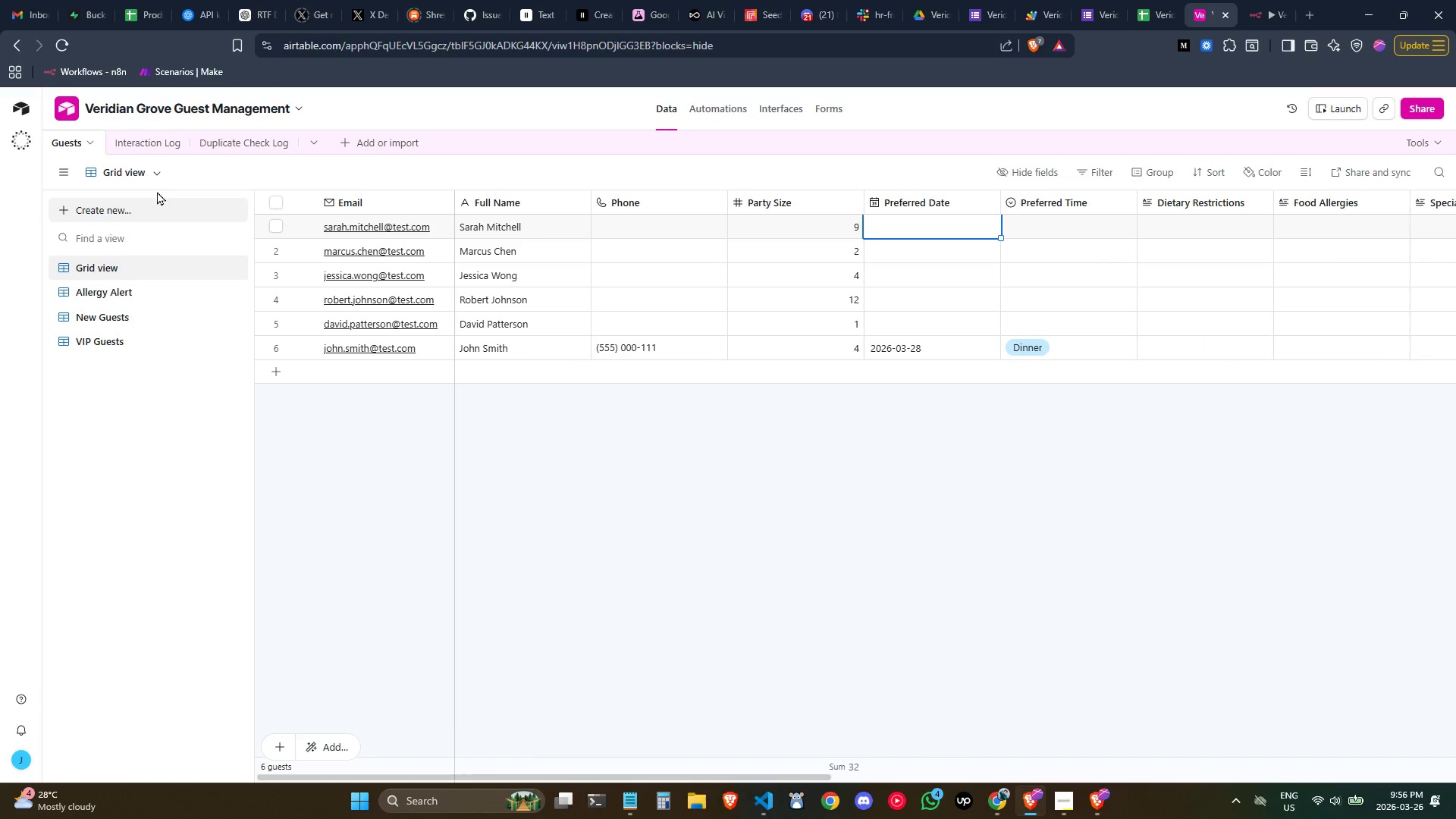 
mouse_move([124, 150])